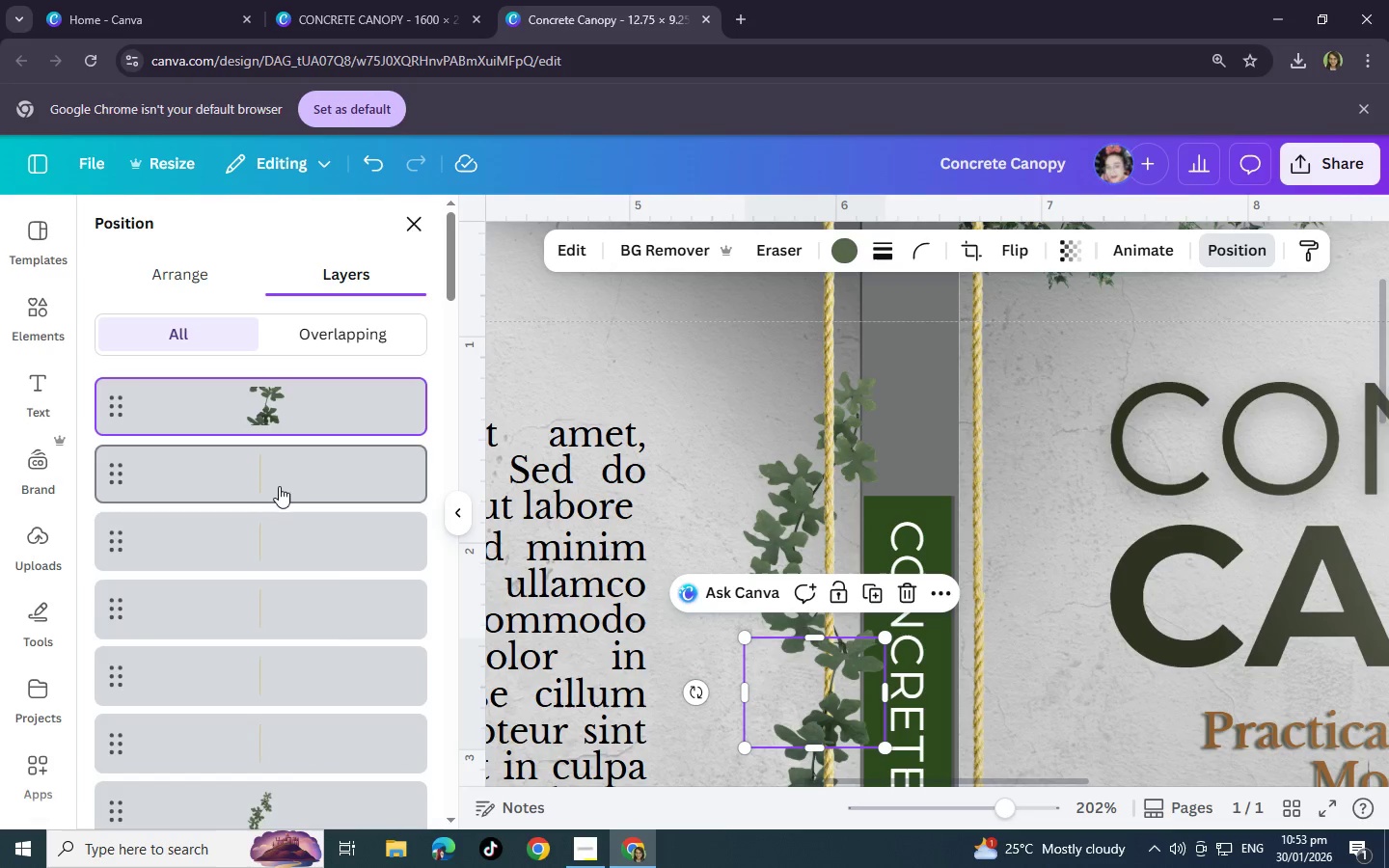 
scroll: coordinate [286, 514], scroll_direction: down, amount: 1.0
 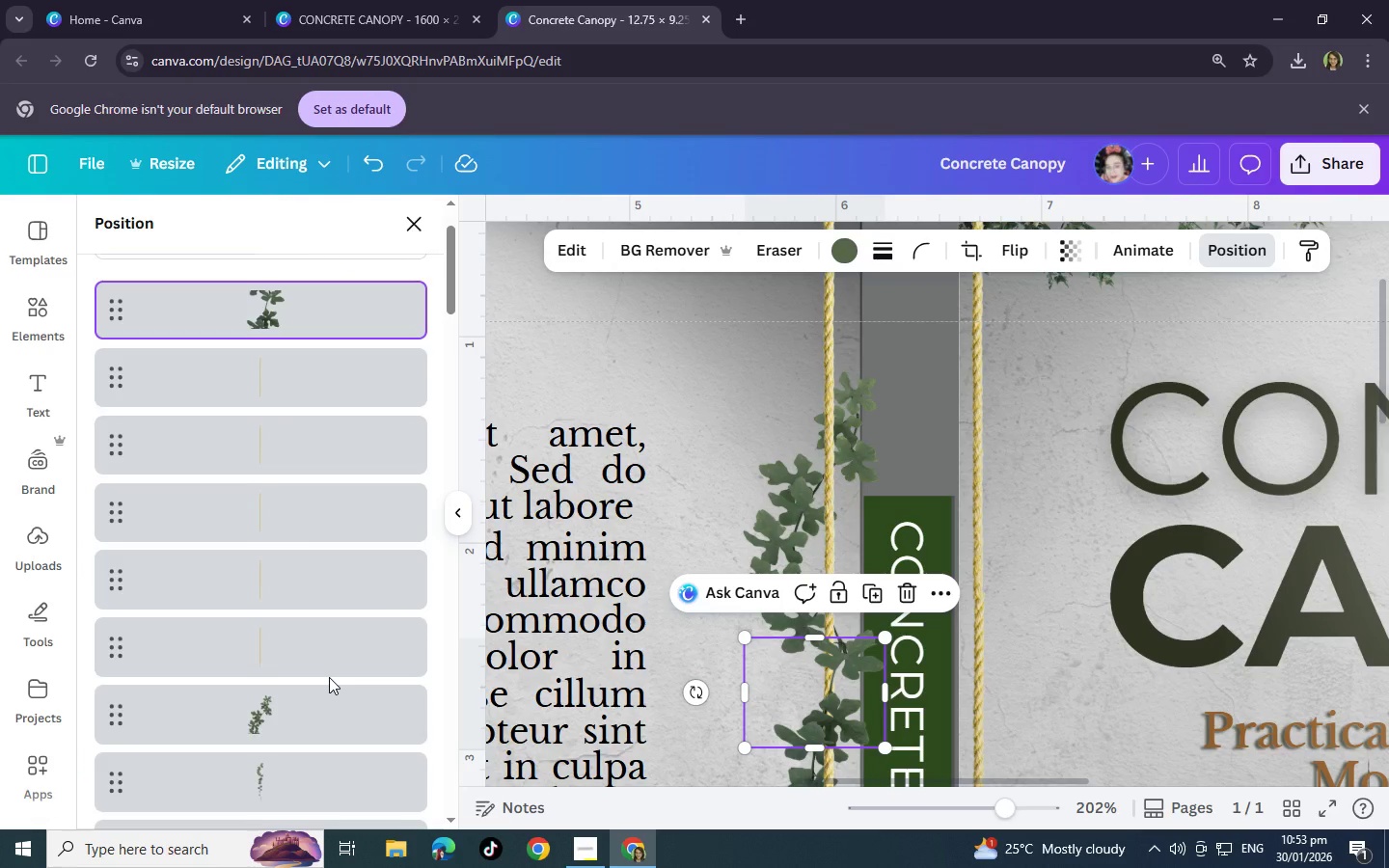 
left_click([329, 677])
 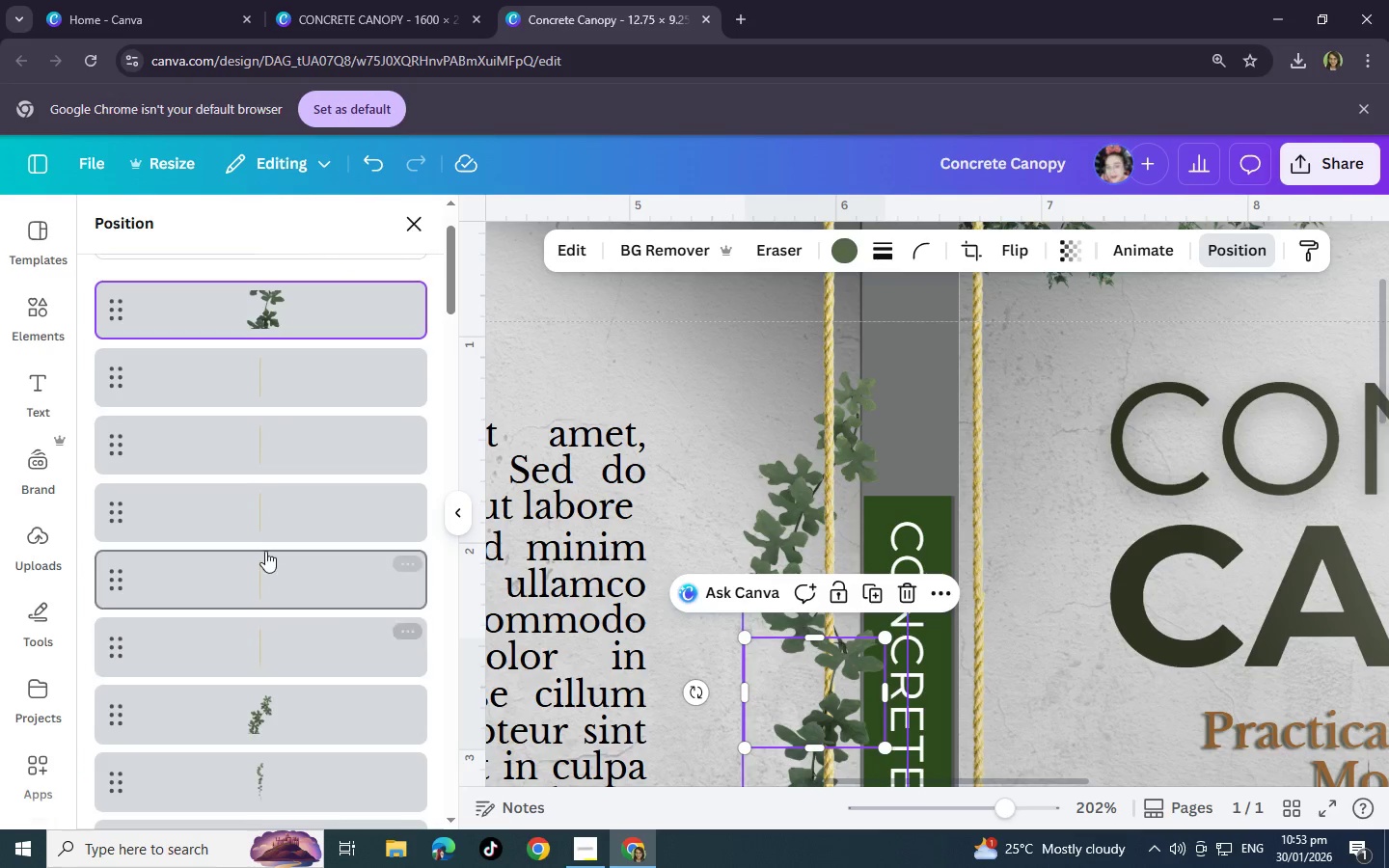 
scroll: coordinate [264, 550], scroll_direction: up, amount: 1.0
 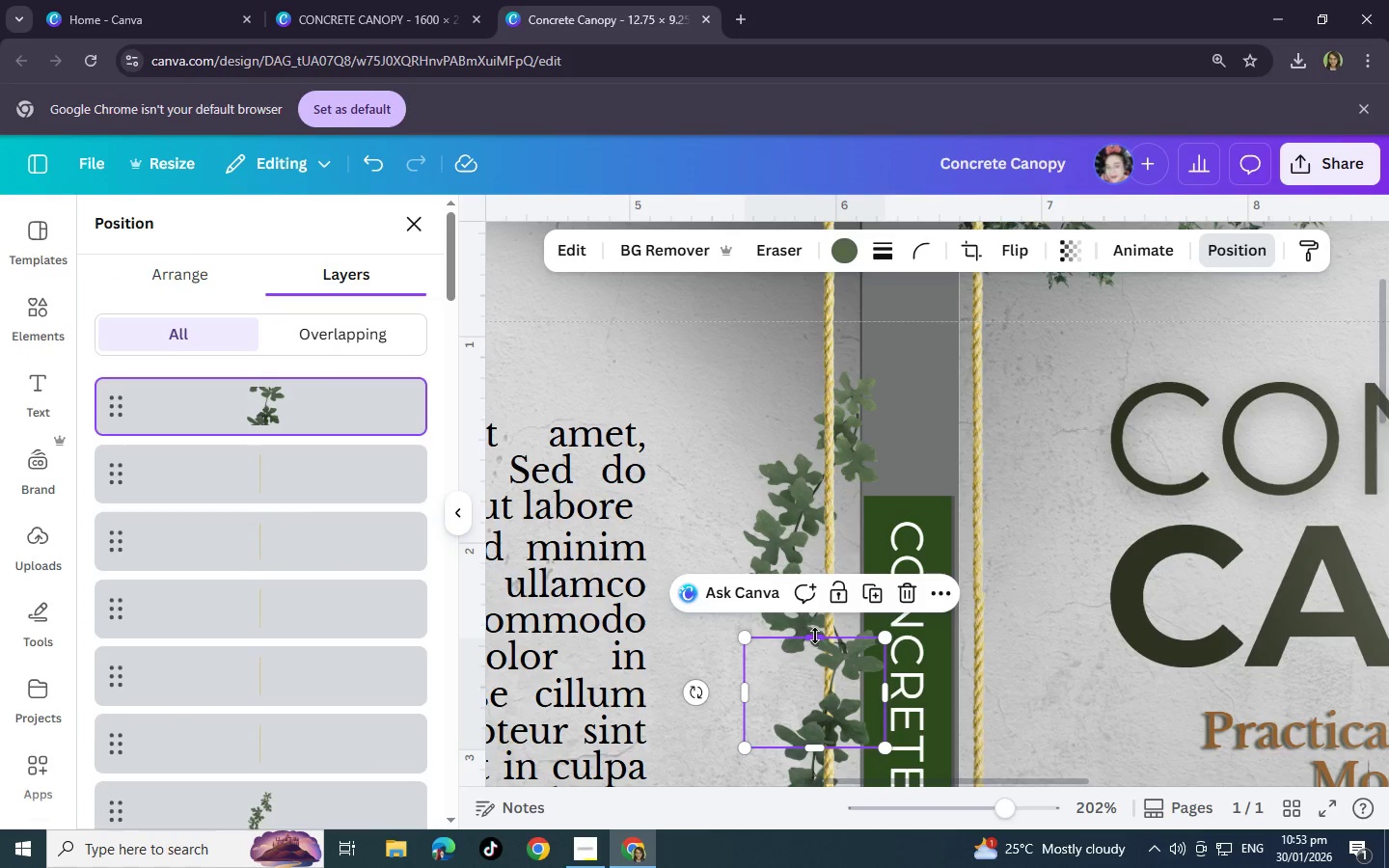 
left_click_drag(start_coordinate=[815, 637], to_coordinate=[815, 606])
 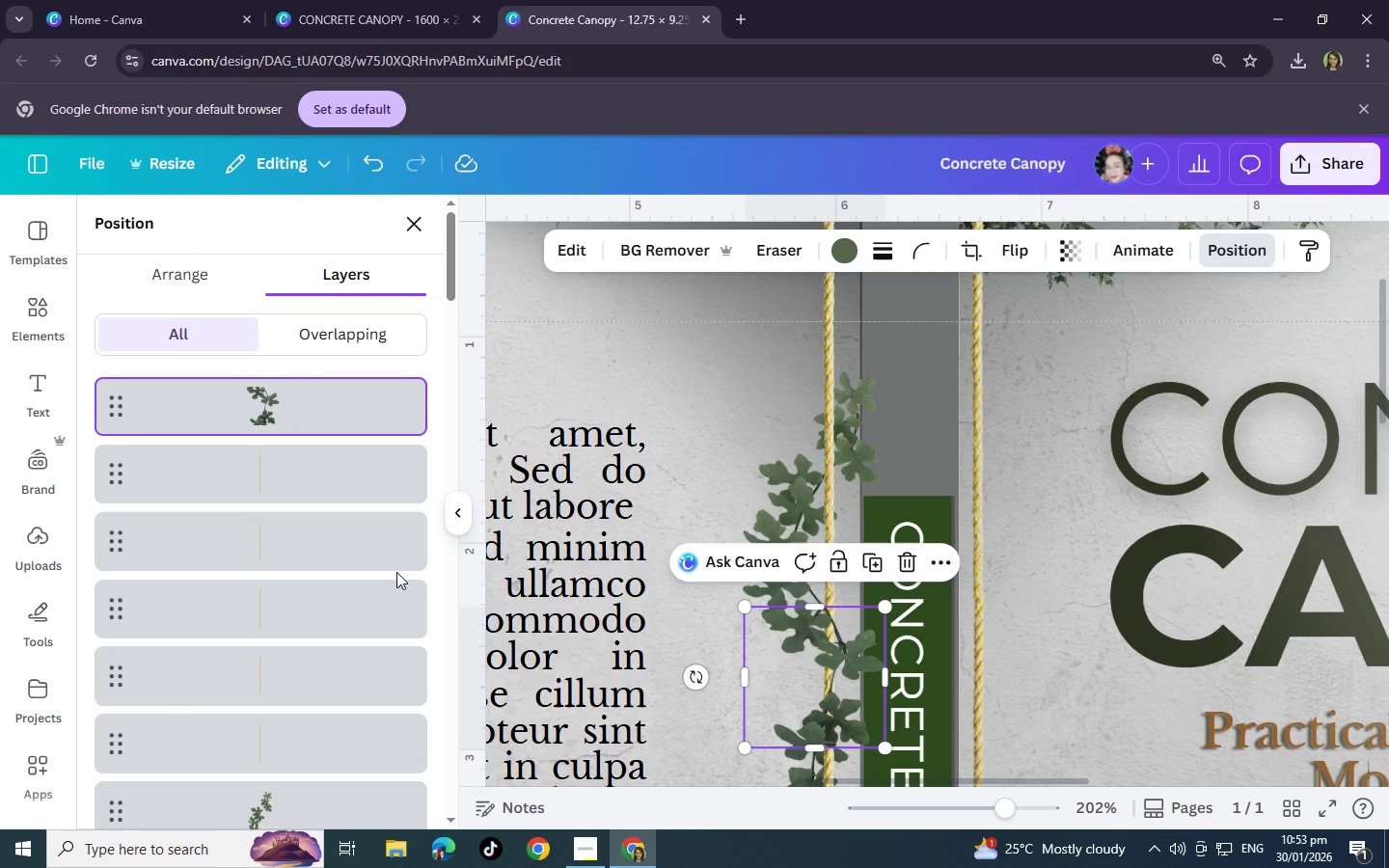 
left_click([396, 572])
 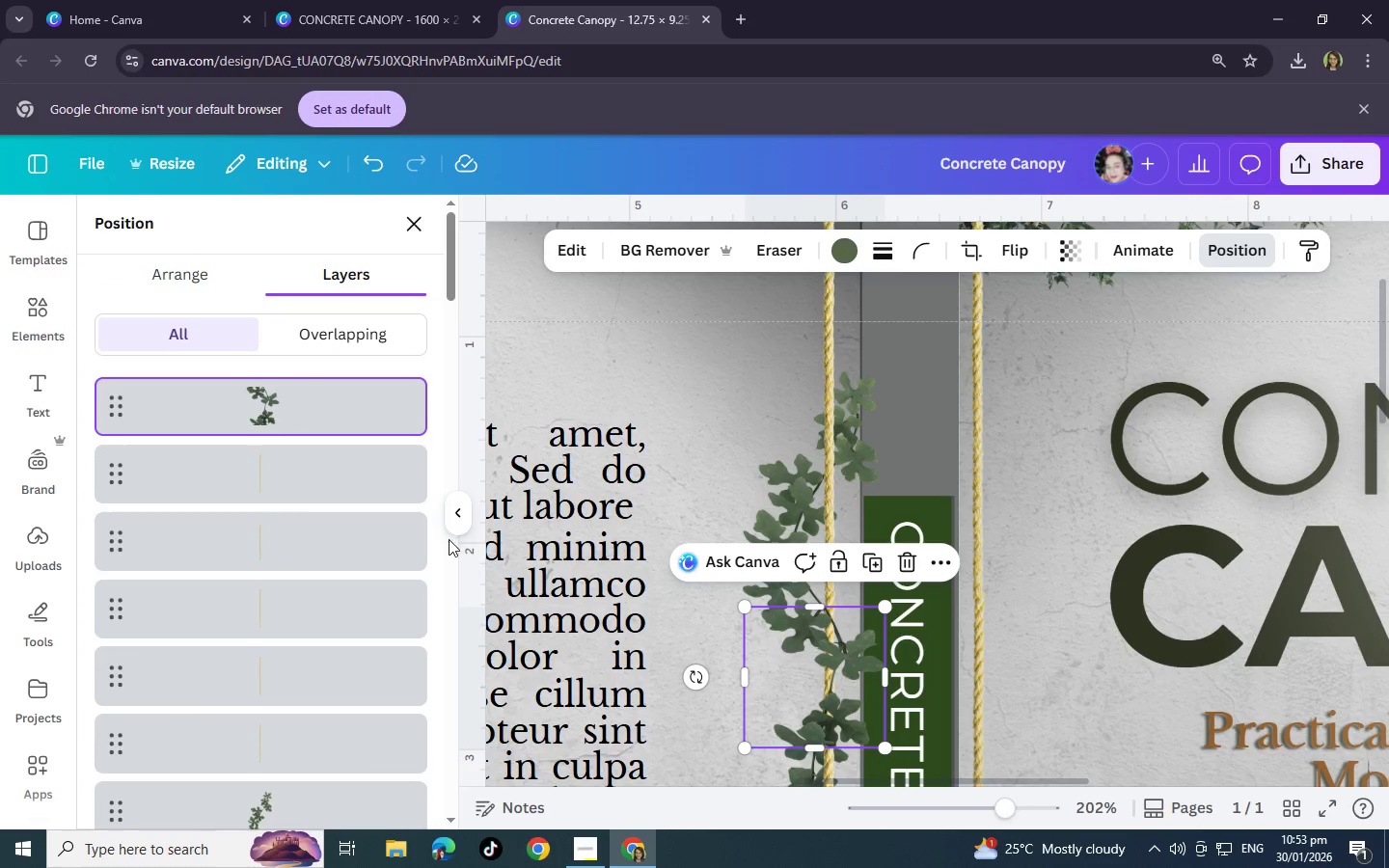 
left_click([439, 557])
 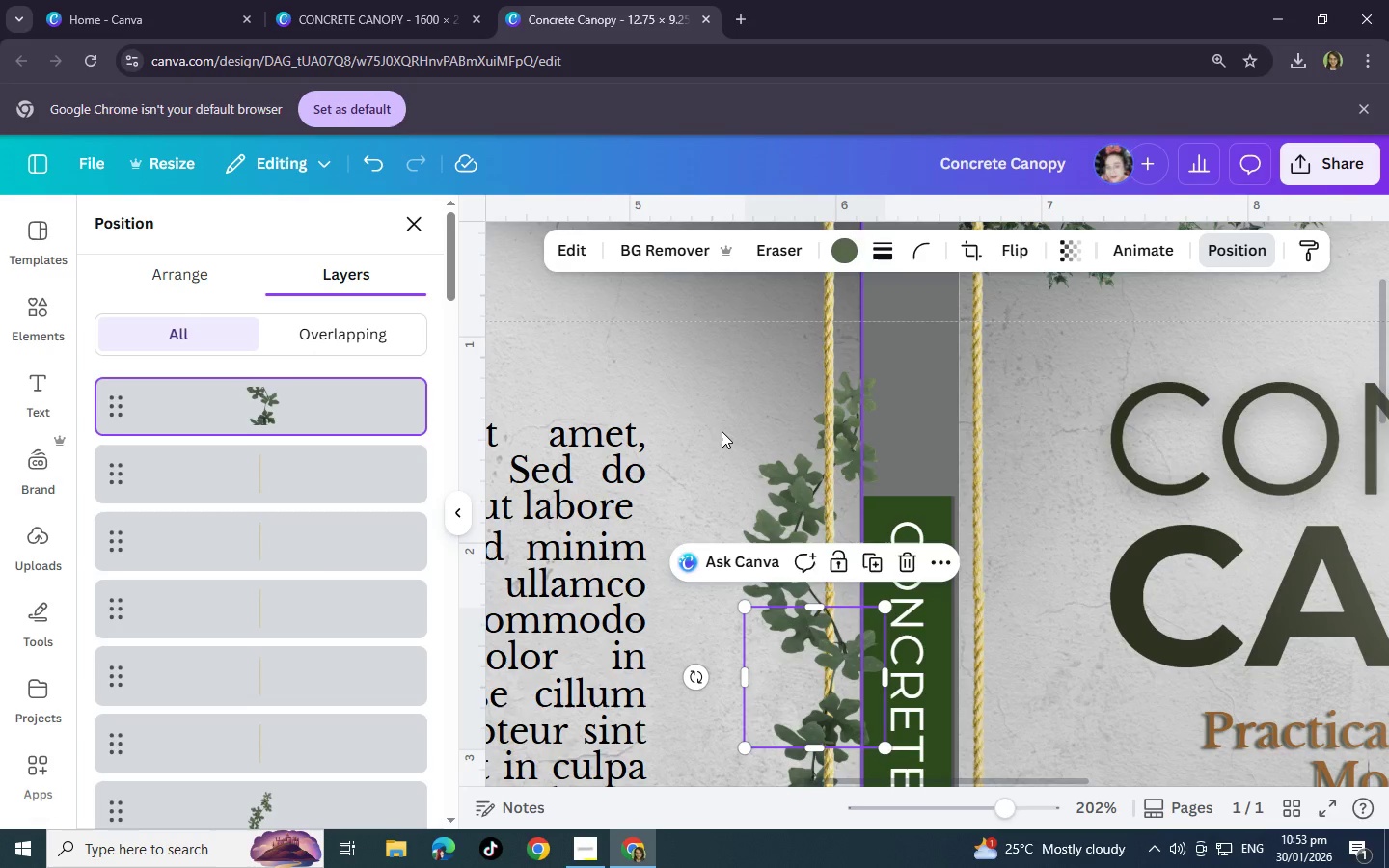 
left_click([722, 431])
 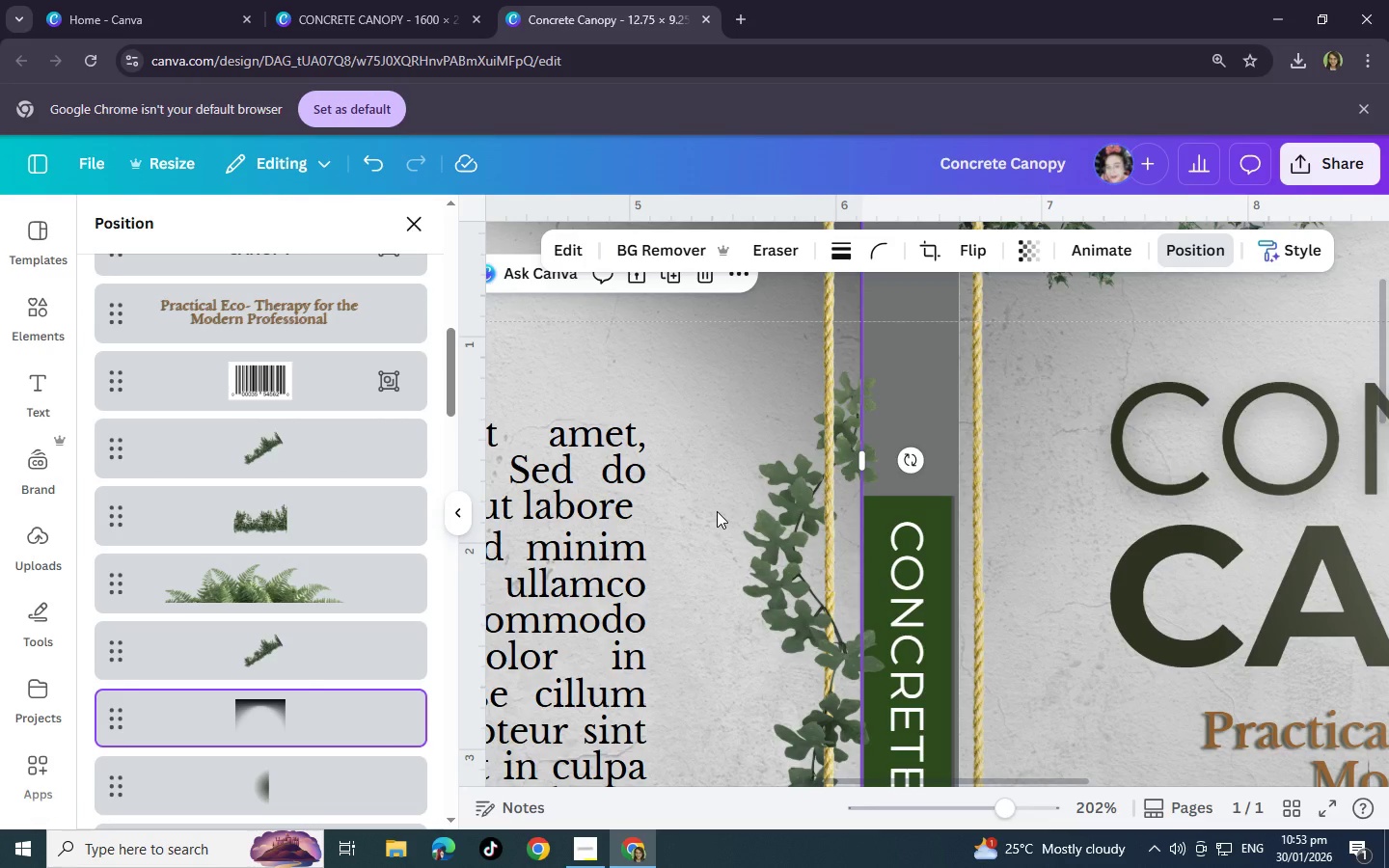 
scroll: coordinate [723, 514], scroll_direction: down, amount: 2.0
 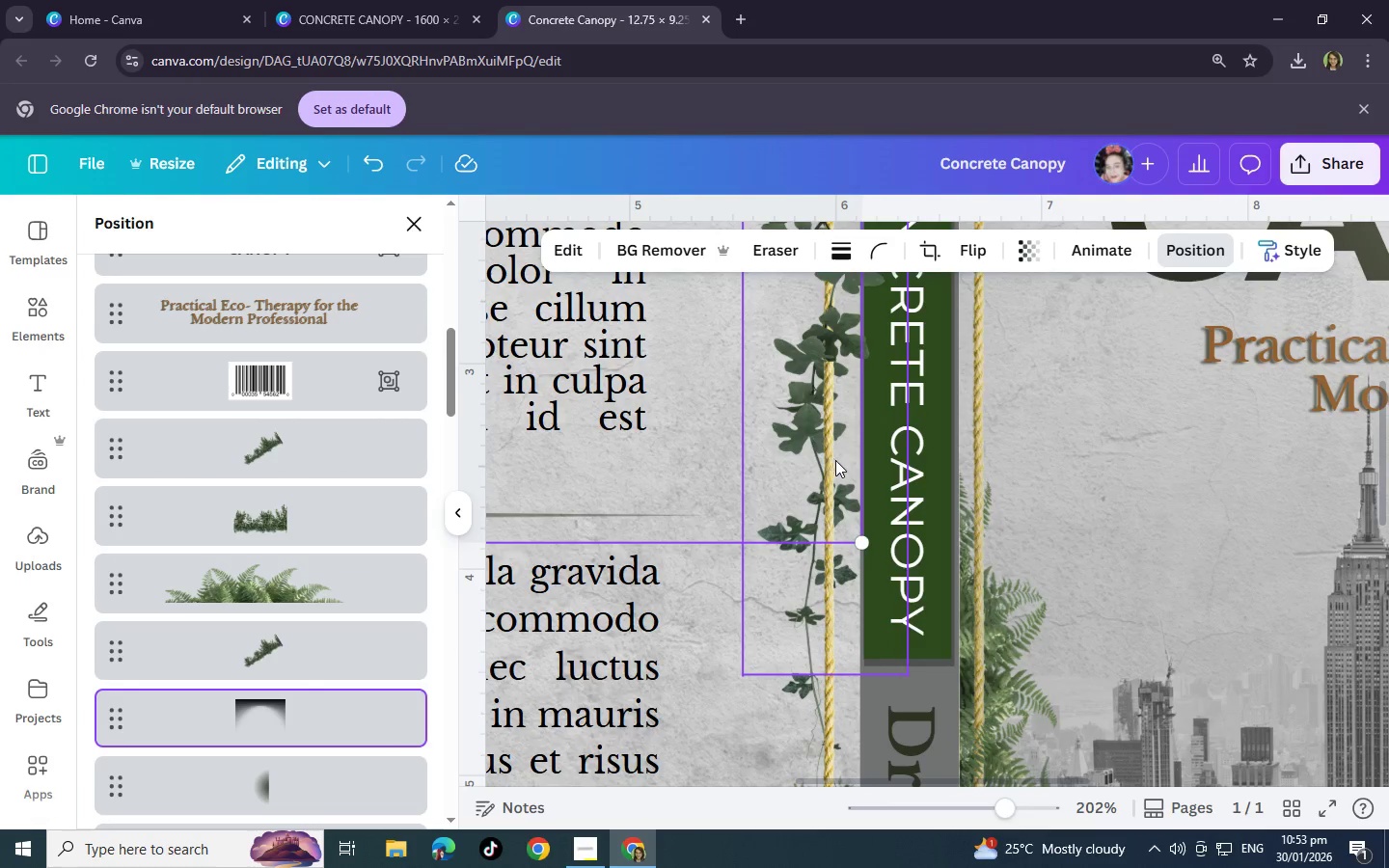 
scroll: coordinate [858, 488], scroll_direction: up, amount: 2.0
 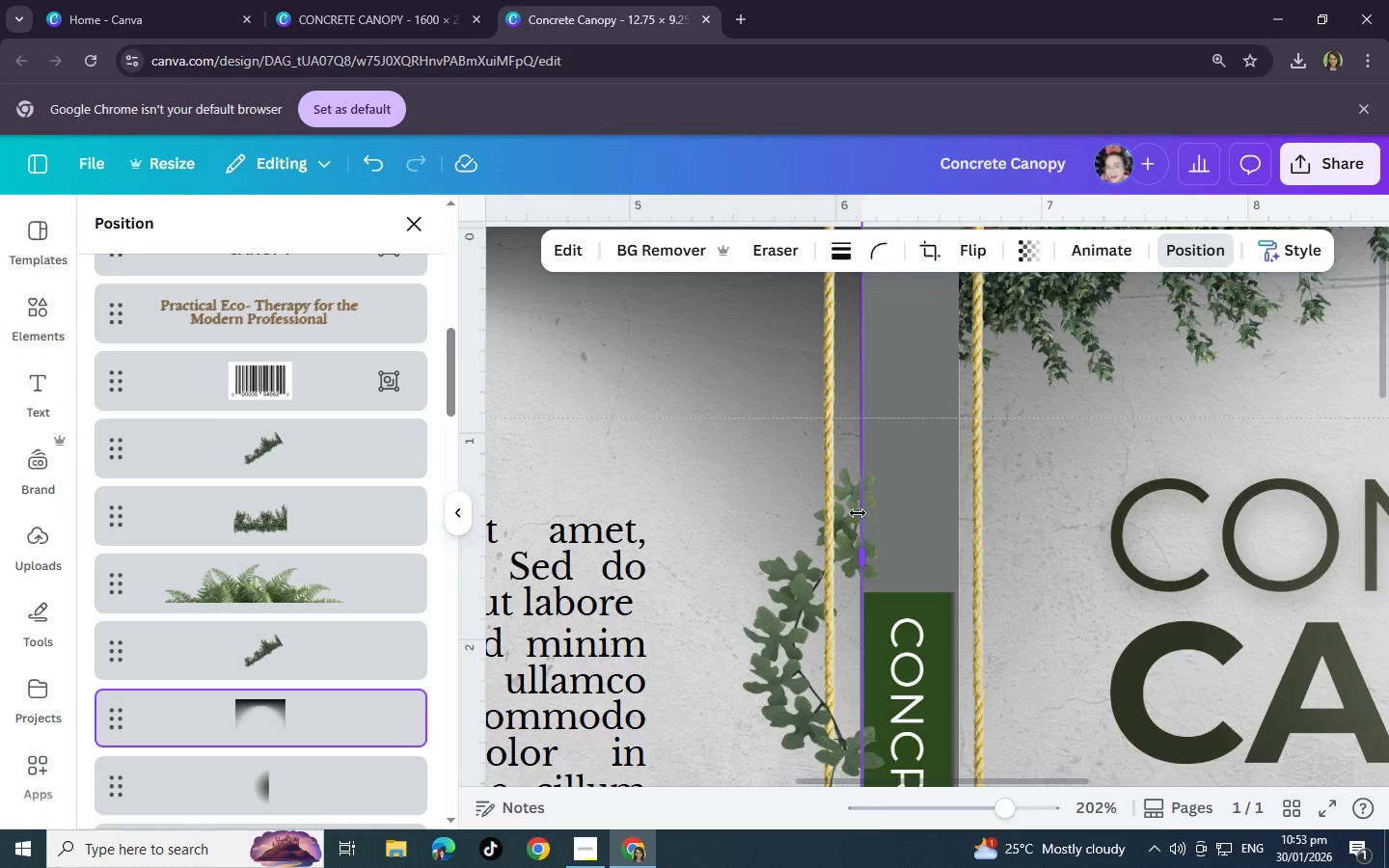 
scroll: coordinate [858, 513], scroll_direction: down, amount: 2.0
 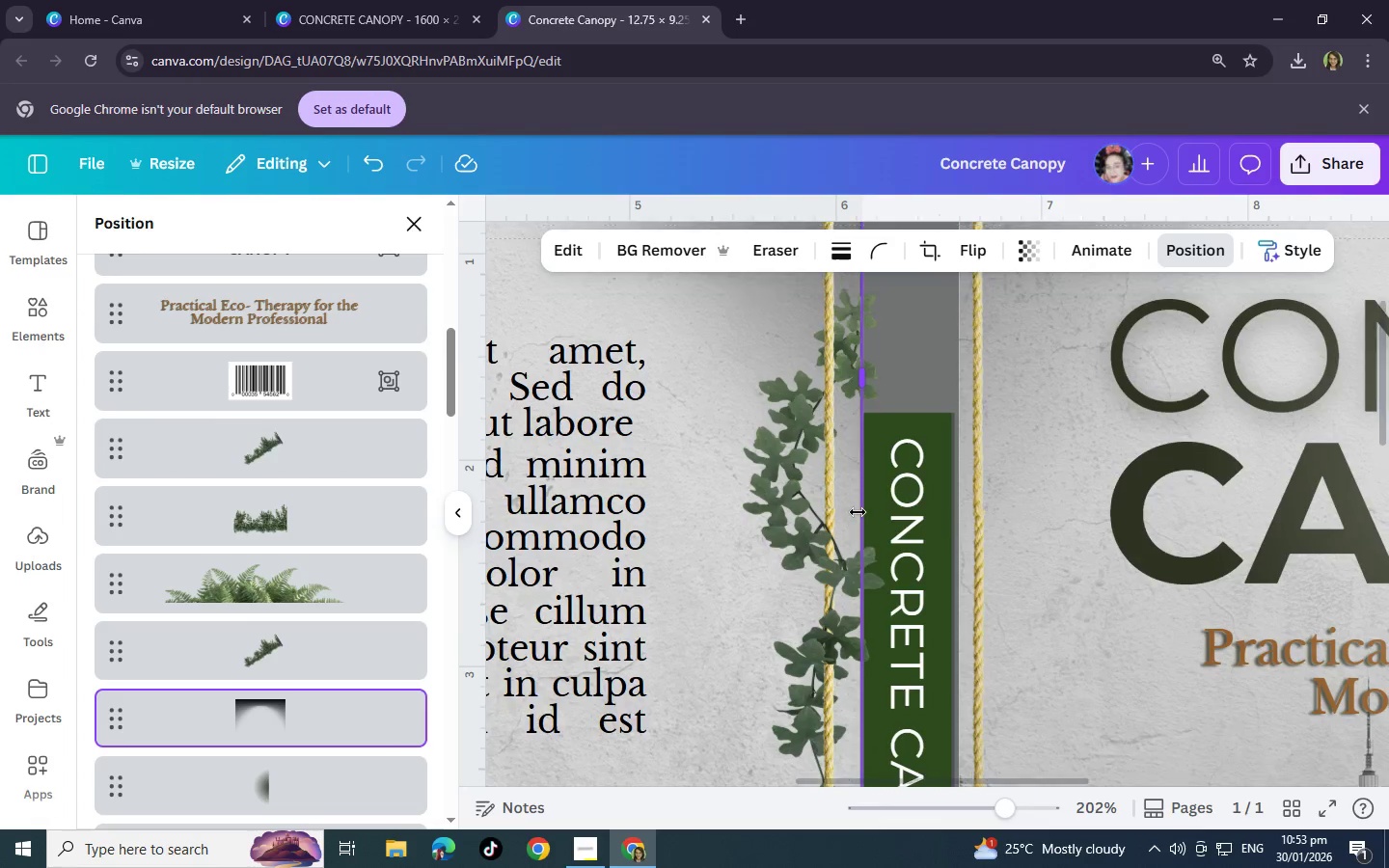 
scroll: coordinate [858, 512], scroll_direction: up, amount: 2.0
 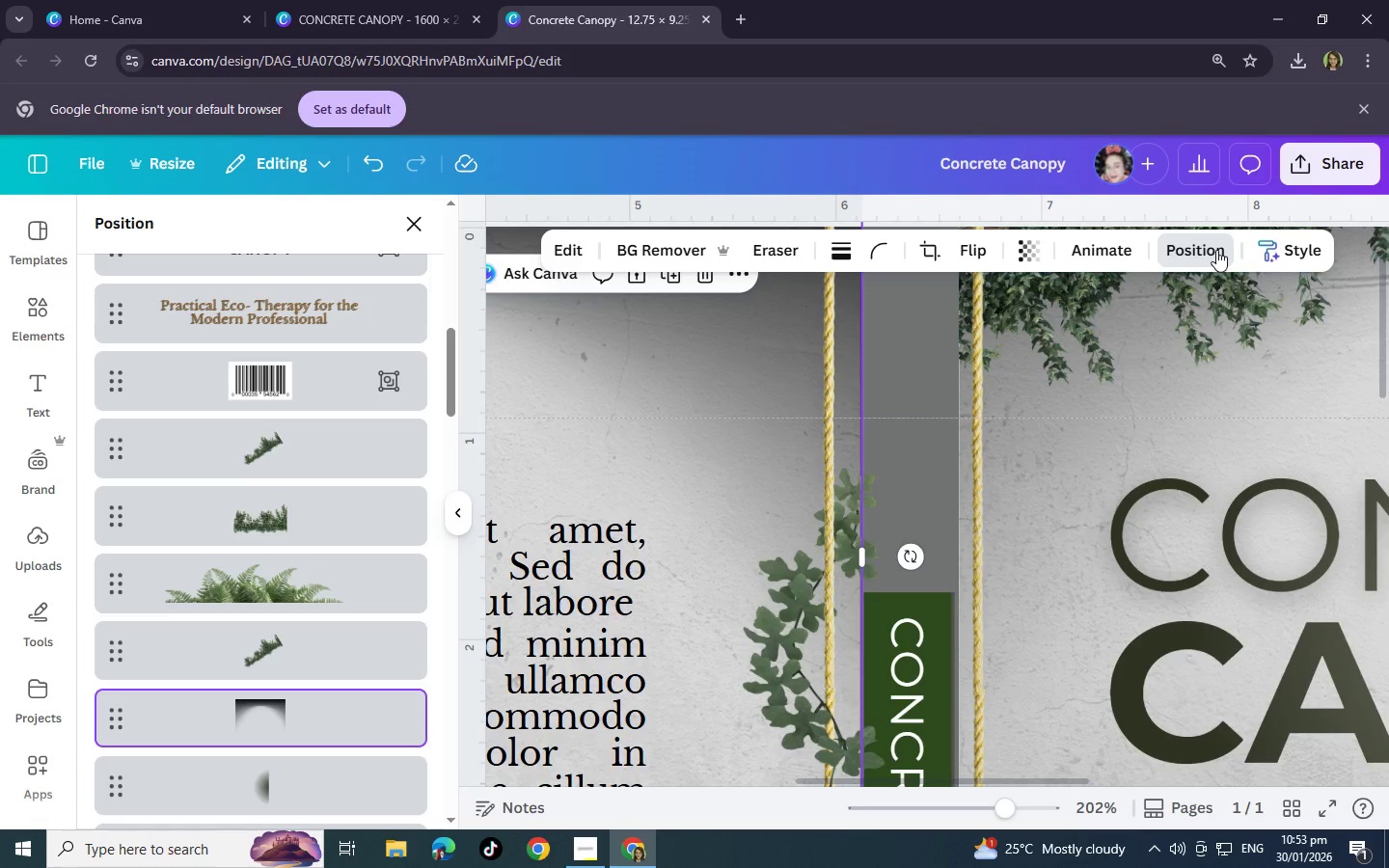 
scroll: coordinate [292, 576], scroll_direction: down, amount: 17.0
 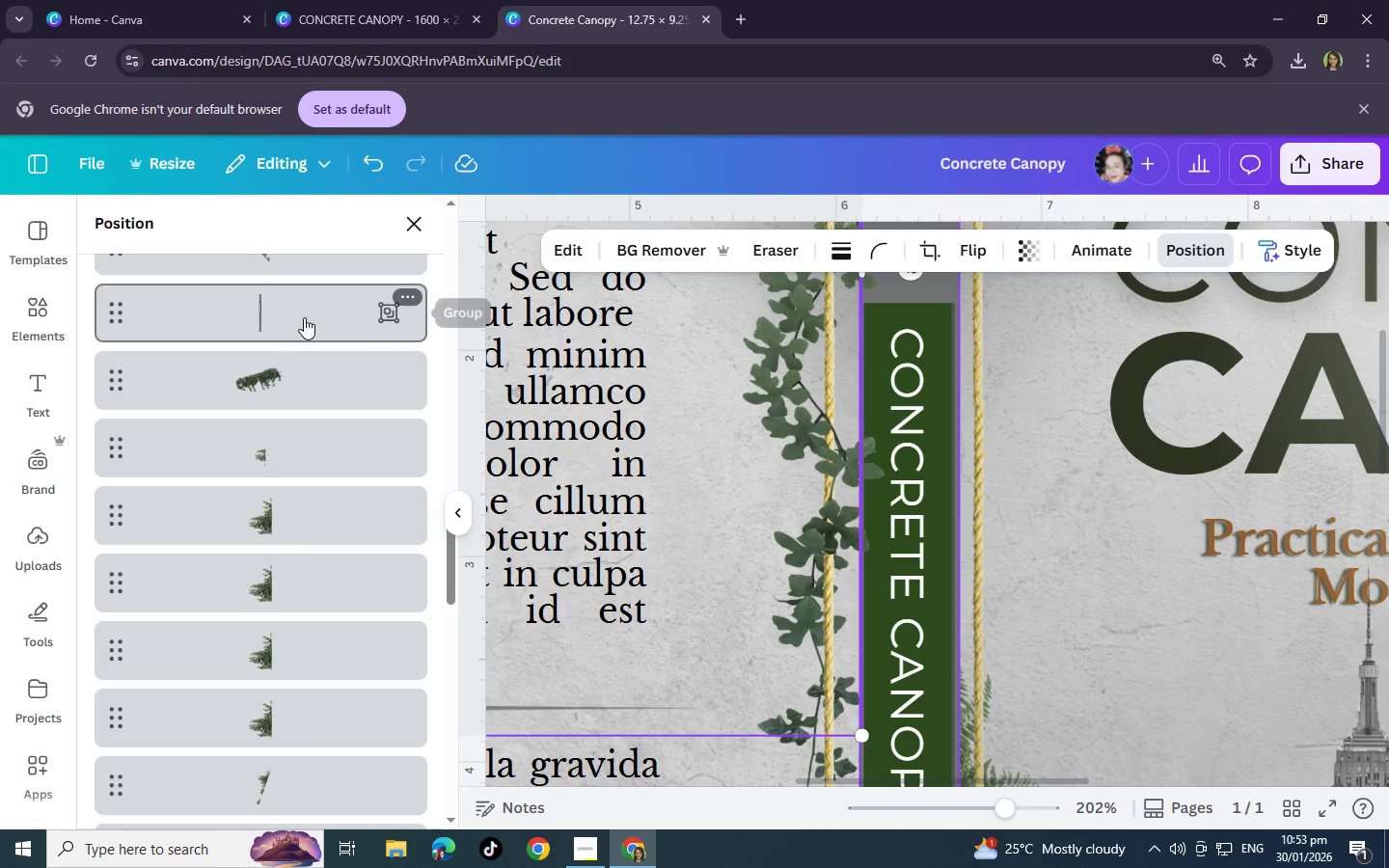 
left_click([304, 317])
 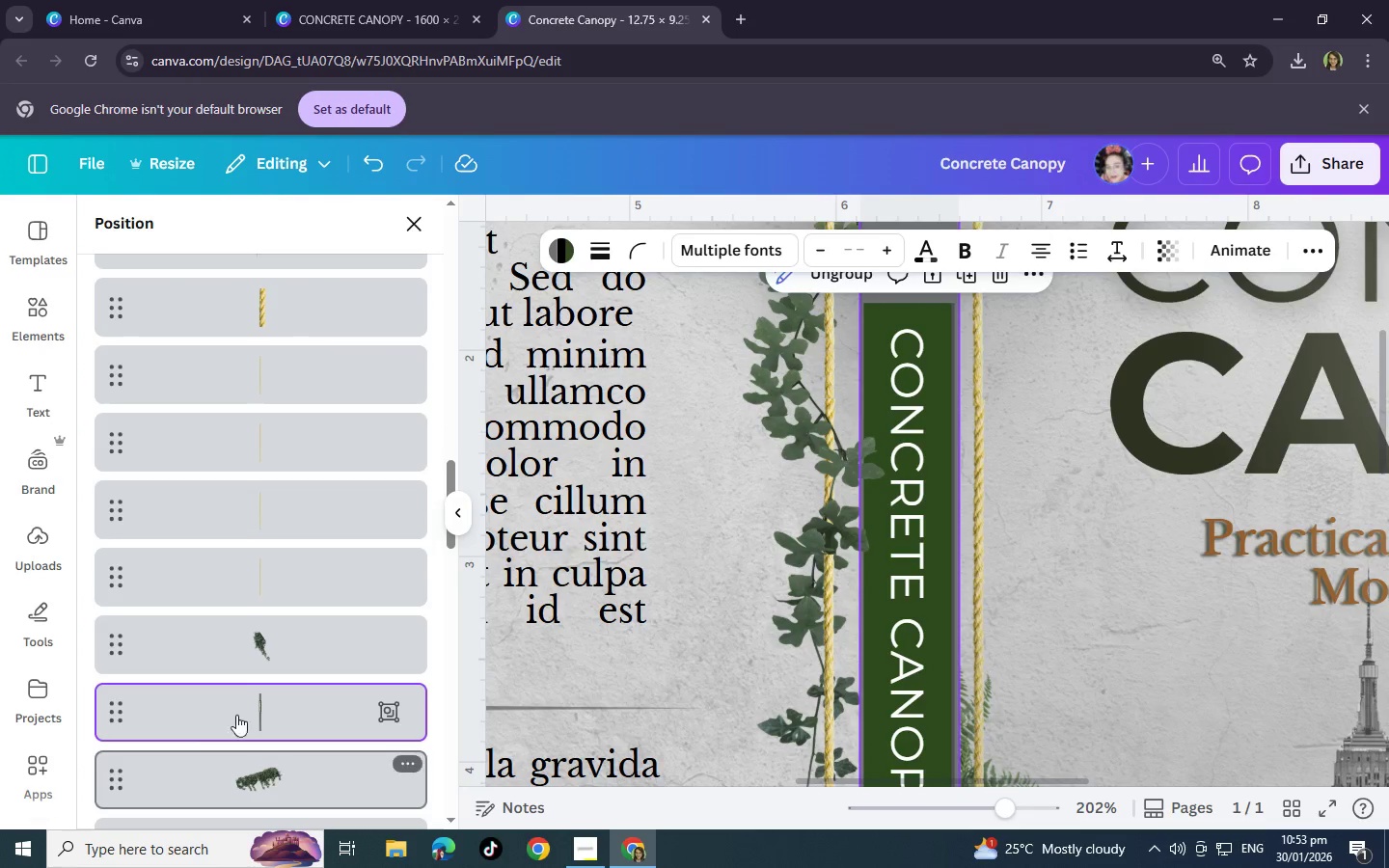 
left_click_drag(start_coordinate=[240, 709], to_coordinate=[251, 379])
 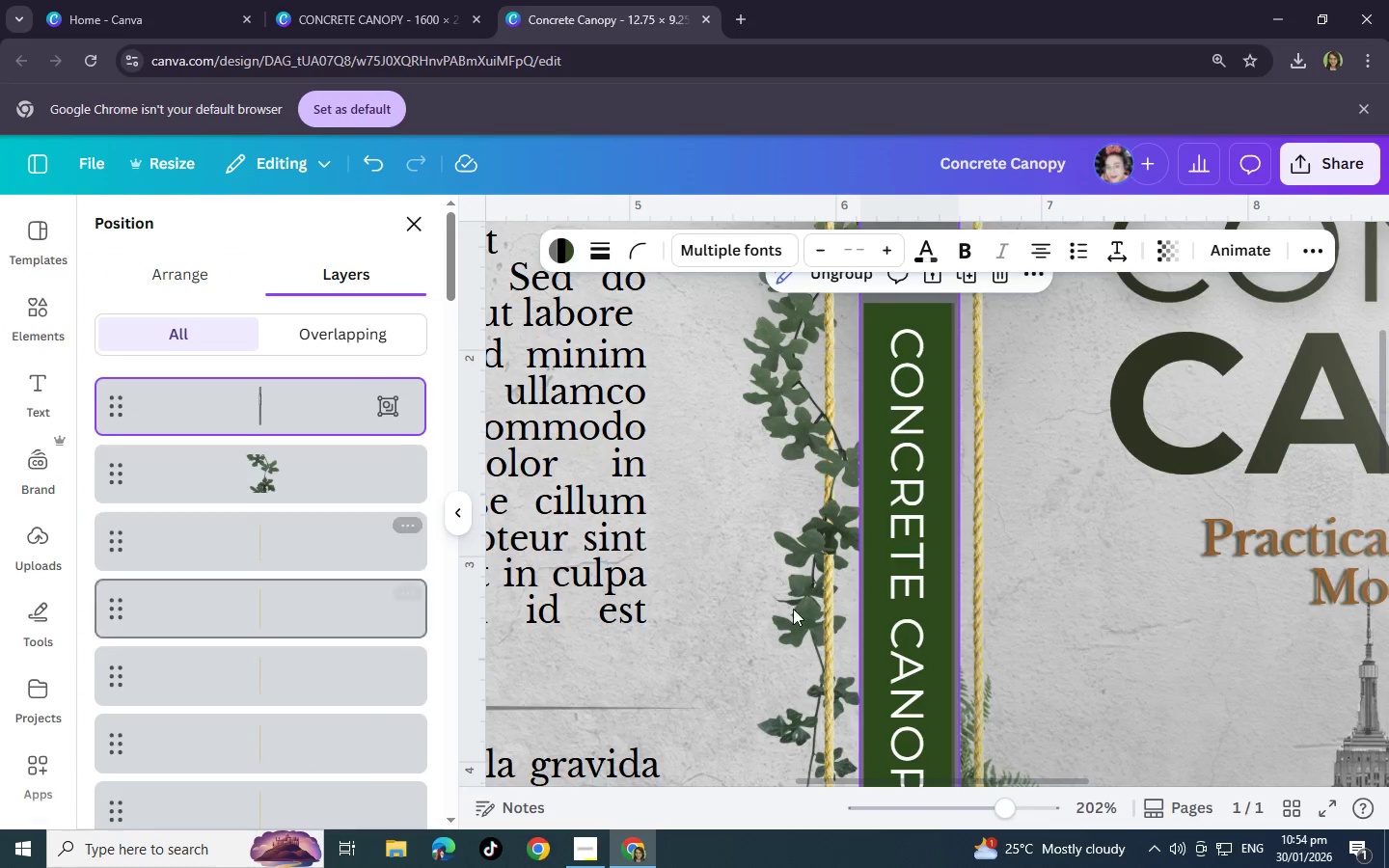 
scroll: coordinate [249, 429], scroll_direction: up, amount: 22.0
 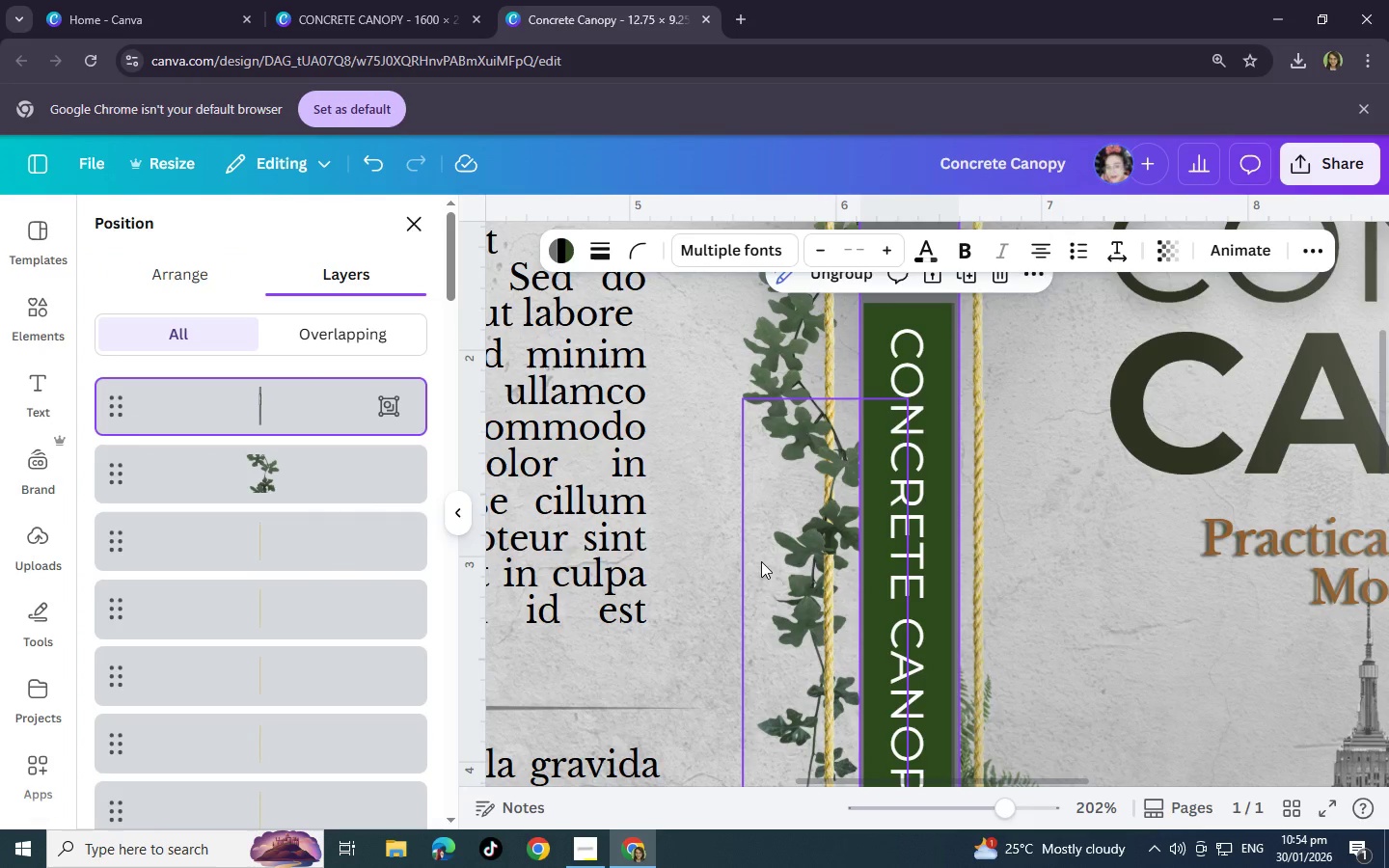 
left_click([722, 561])
 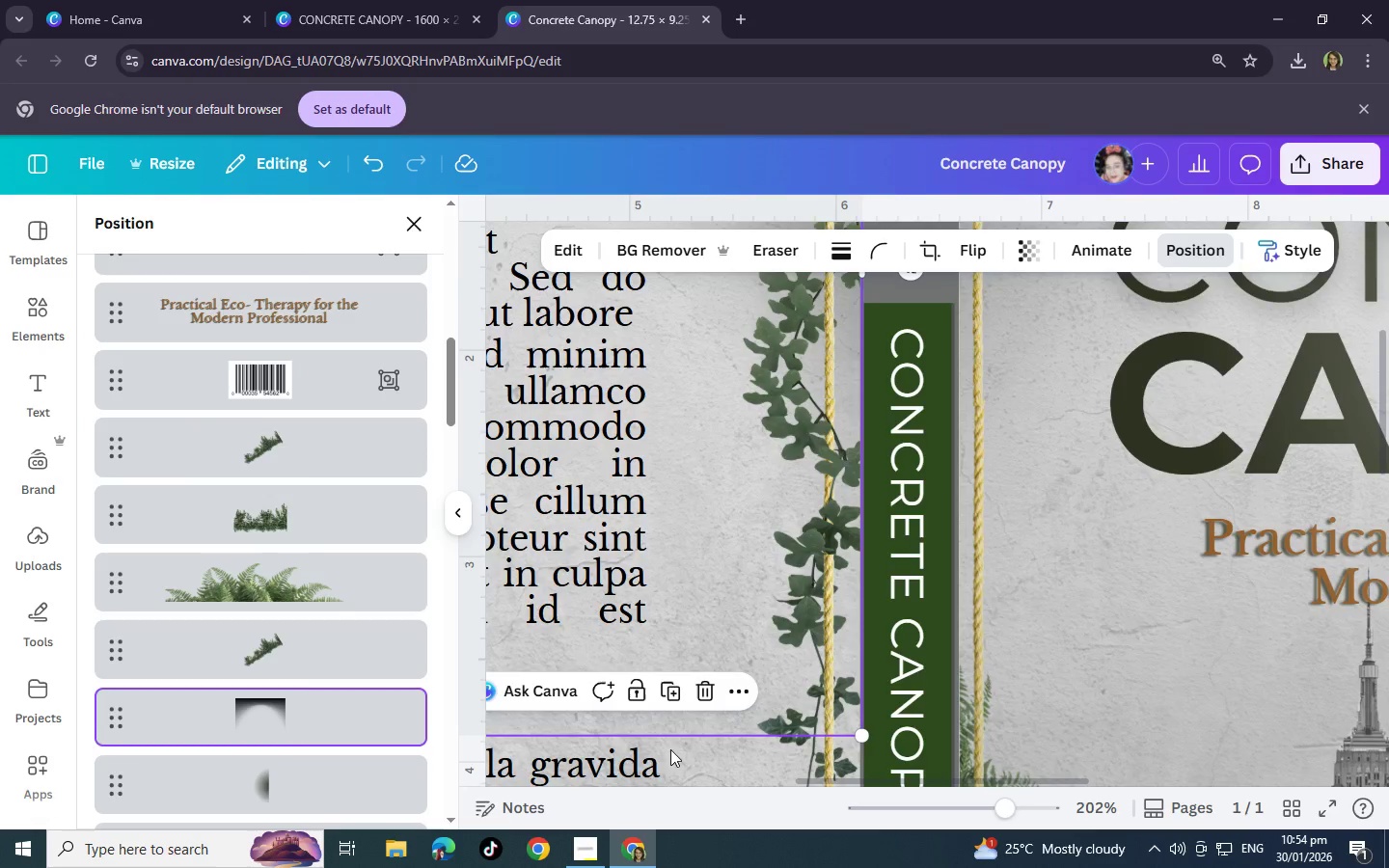 
scroll: coordinate [676, 732], scroll_direction: down, amount: 3.0
 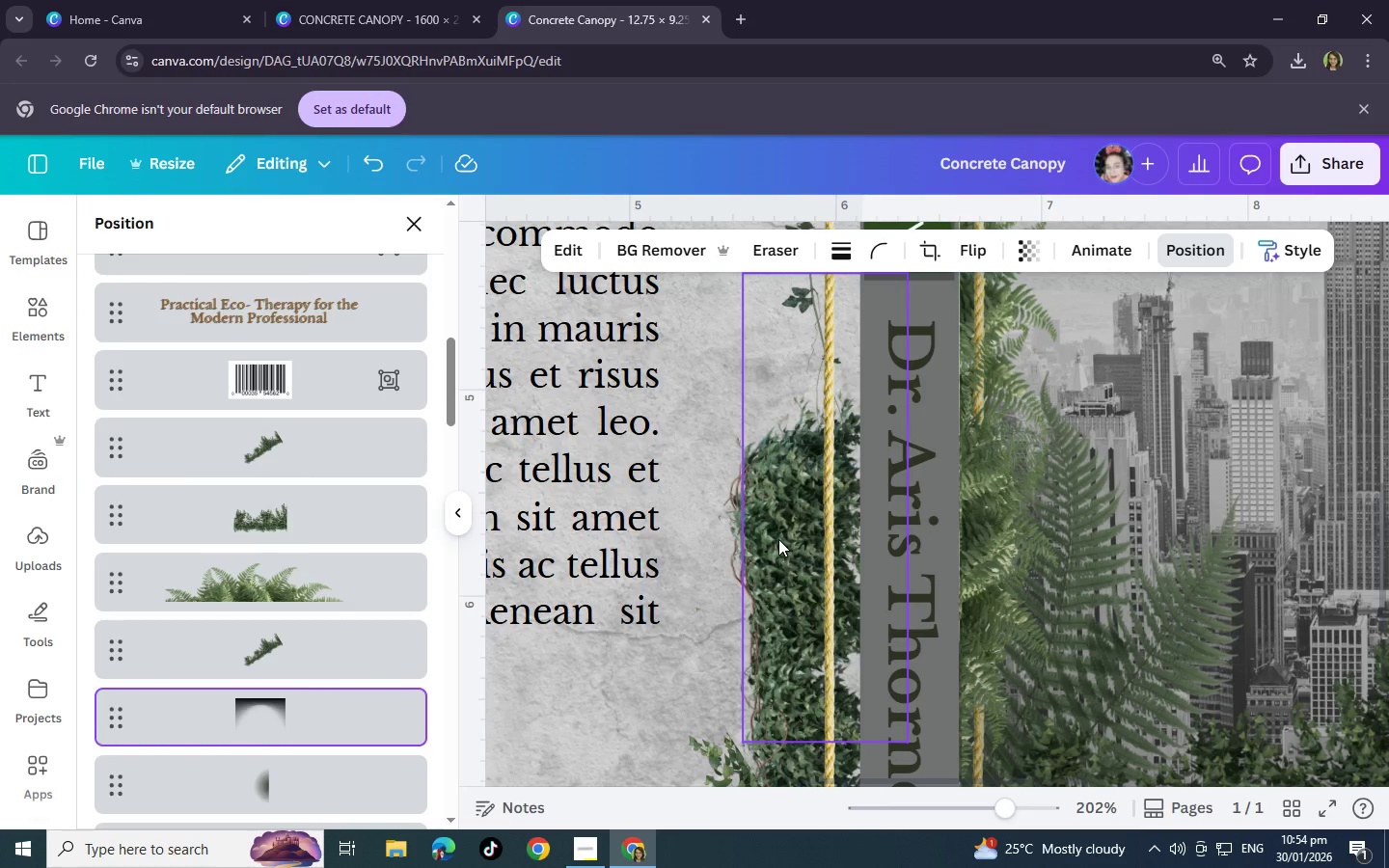 
left_click_drag(start_coordinate=[778, 539], to_coordinate=[779, 524])
 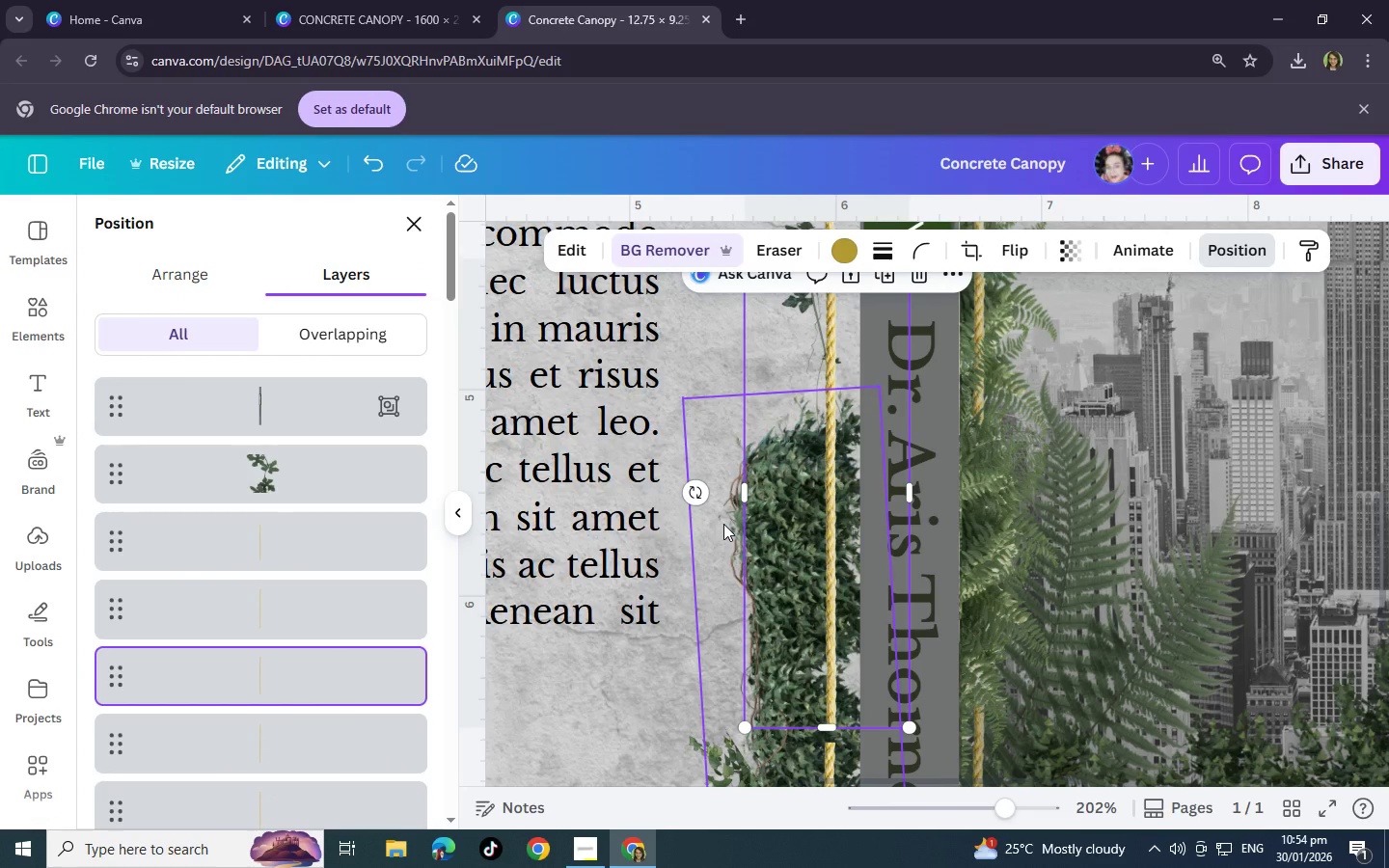 
key(Control+Z)
 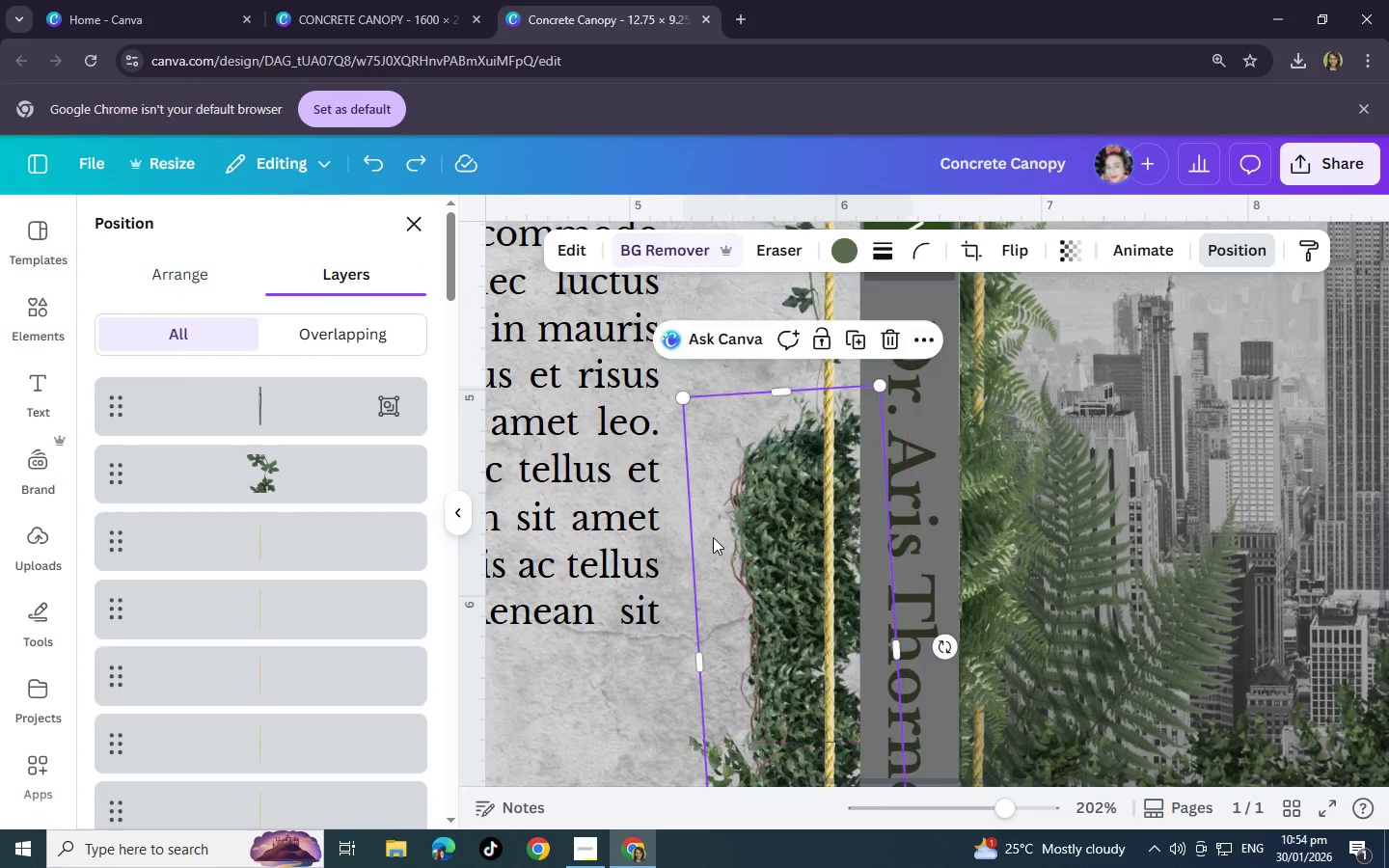 
left_click([713, 537])
 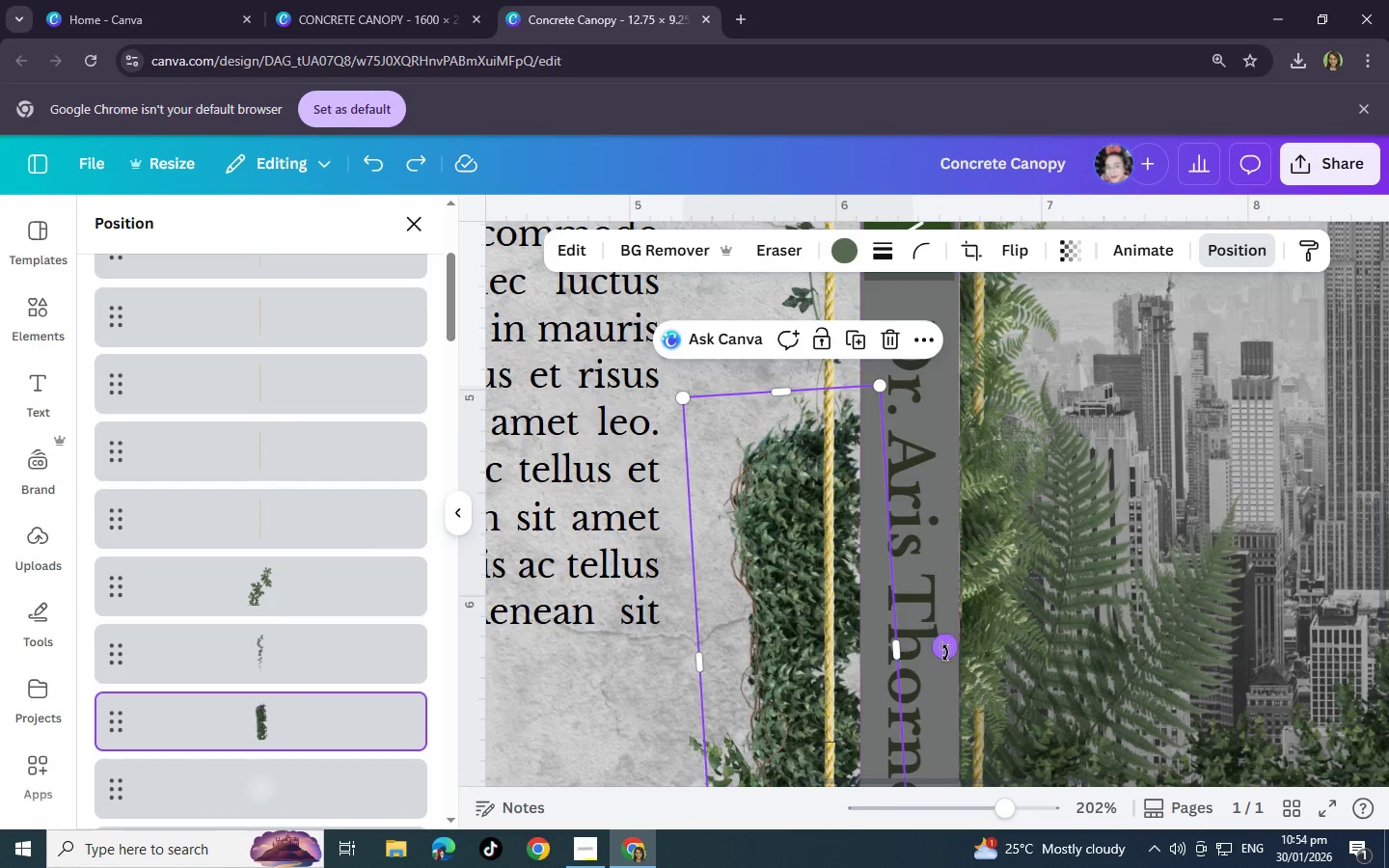 
left_click_drag(start_coordinate=[945, 653], to_coordinate=[735, 648])
 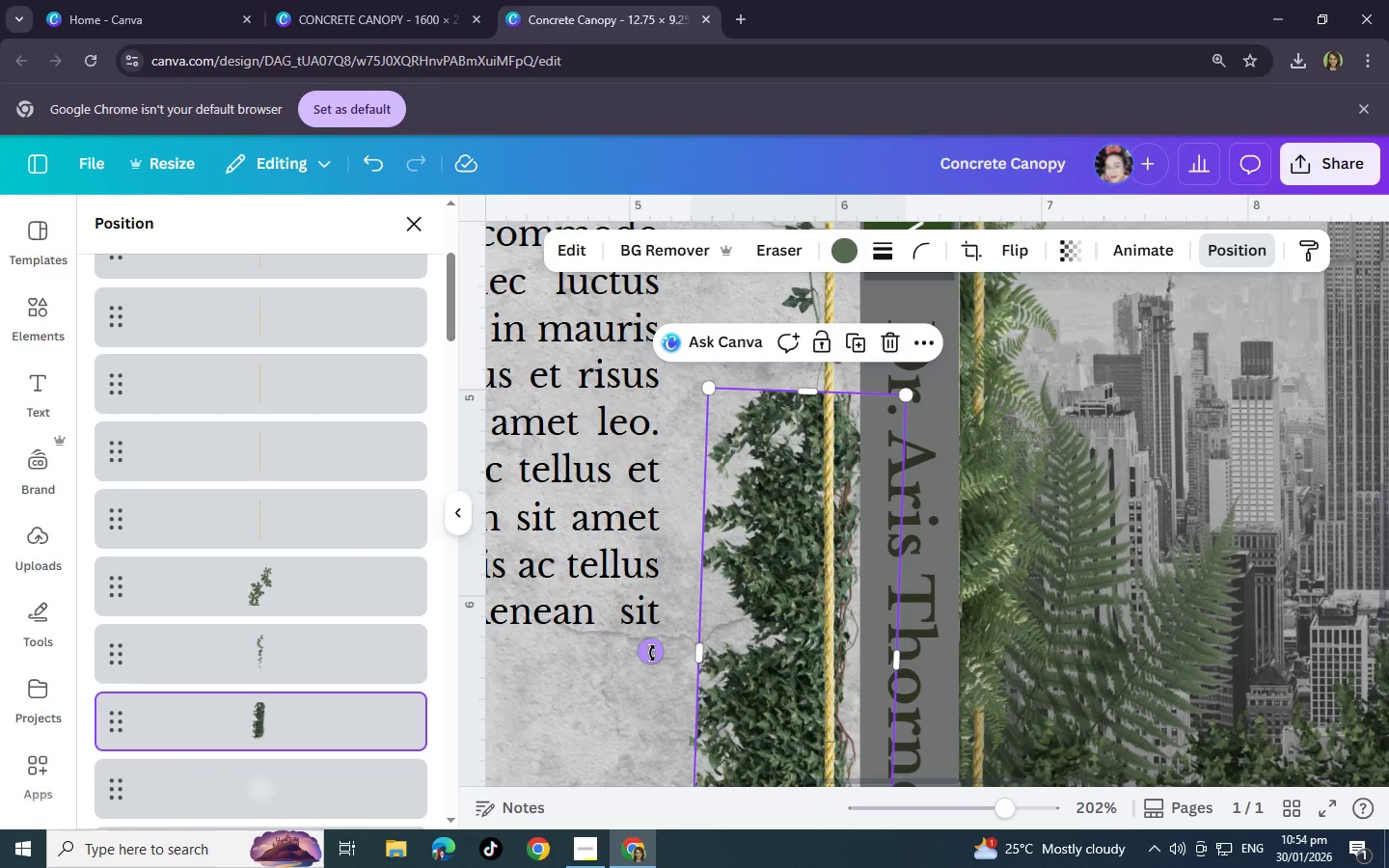 
left_click_drag(start_coordinate=[651, 653], to_coordinate=[651, 659])
 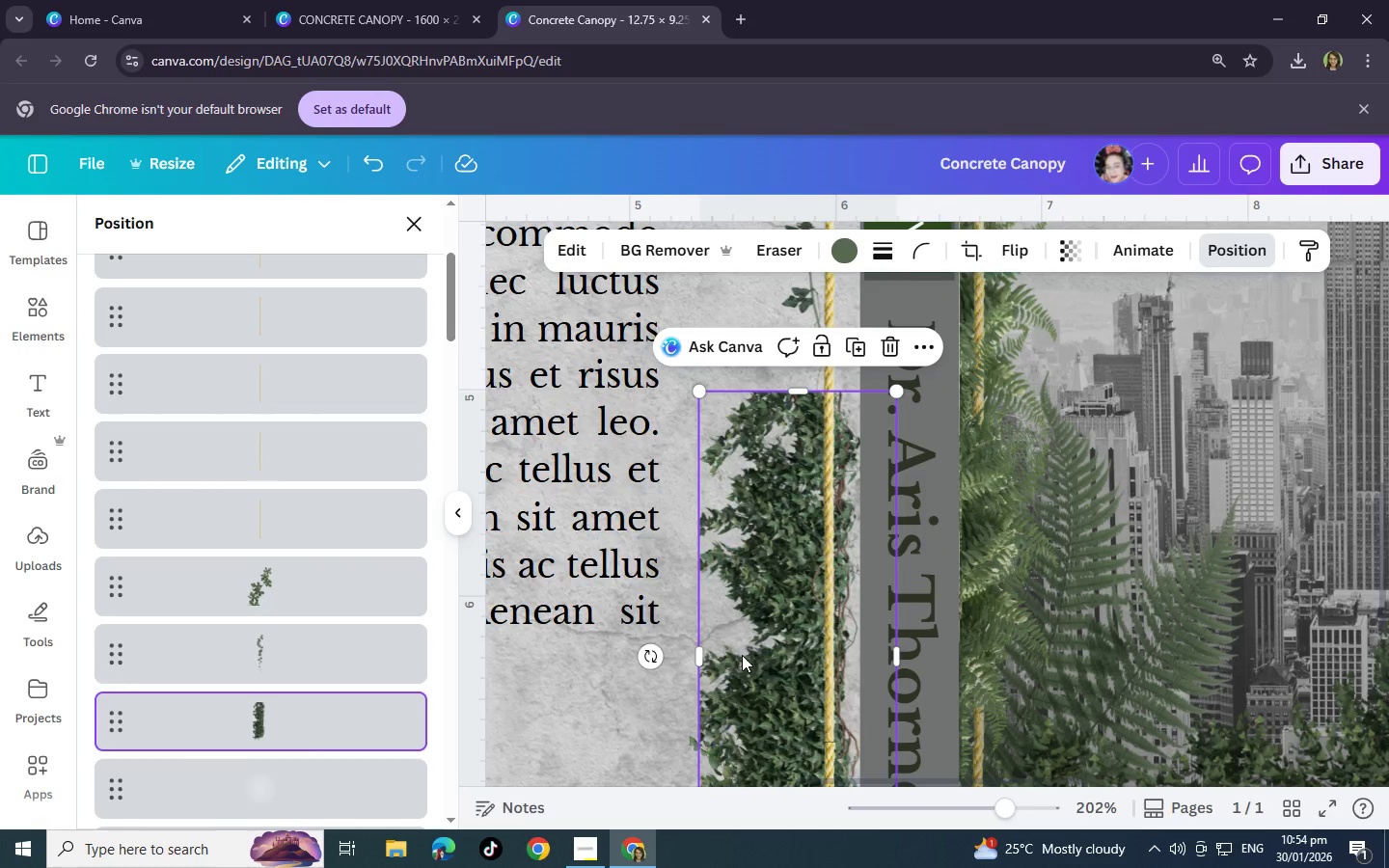 
left_click_drag(start_coordinate=[742, 655], to_coordinate=[766, 648])
 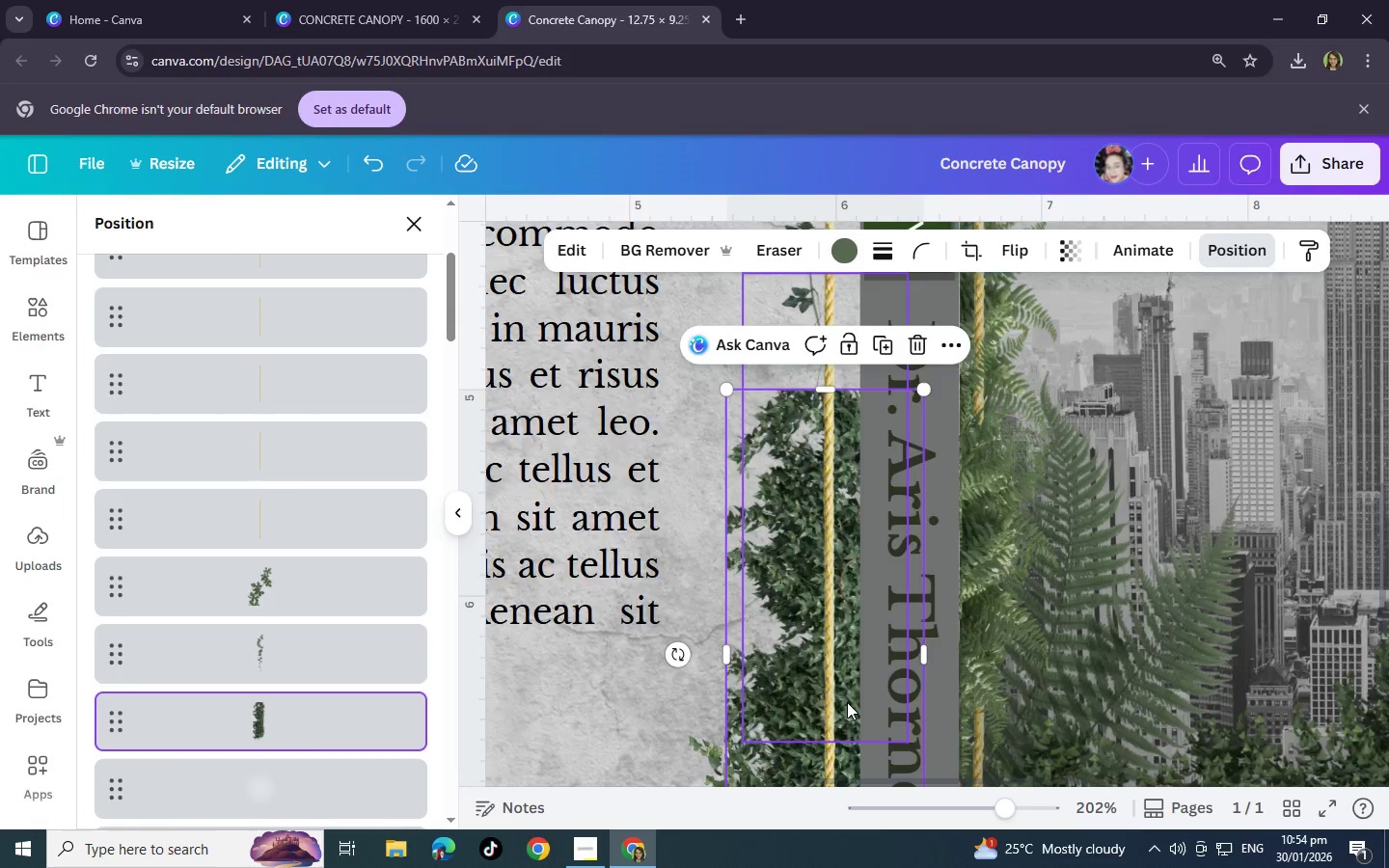 
scroll: coordinate [847, 722], scroll_direction: down, amount: 3.0
 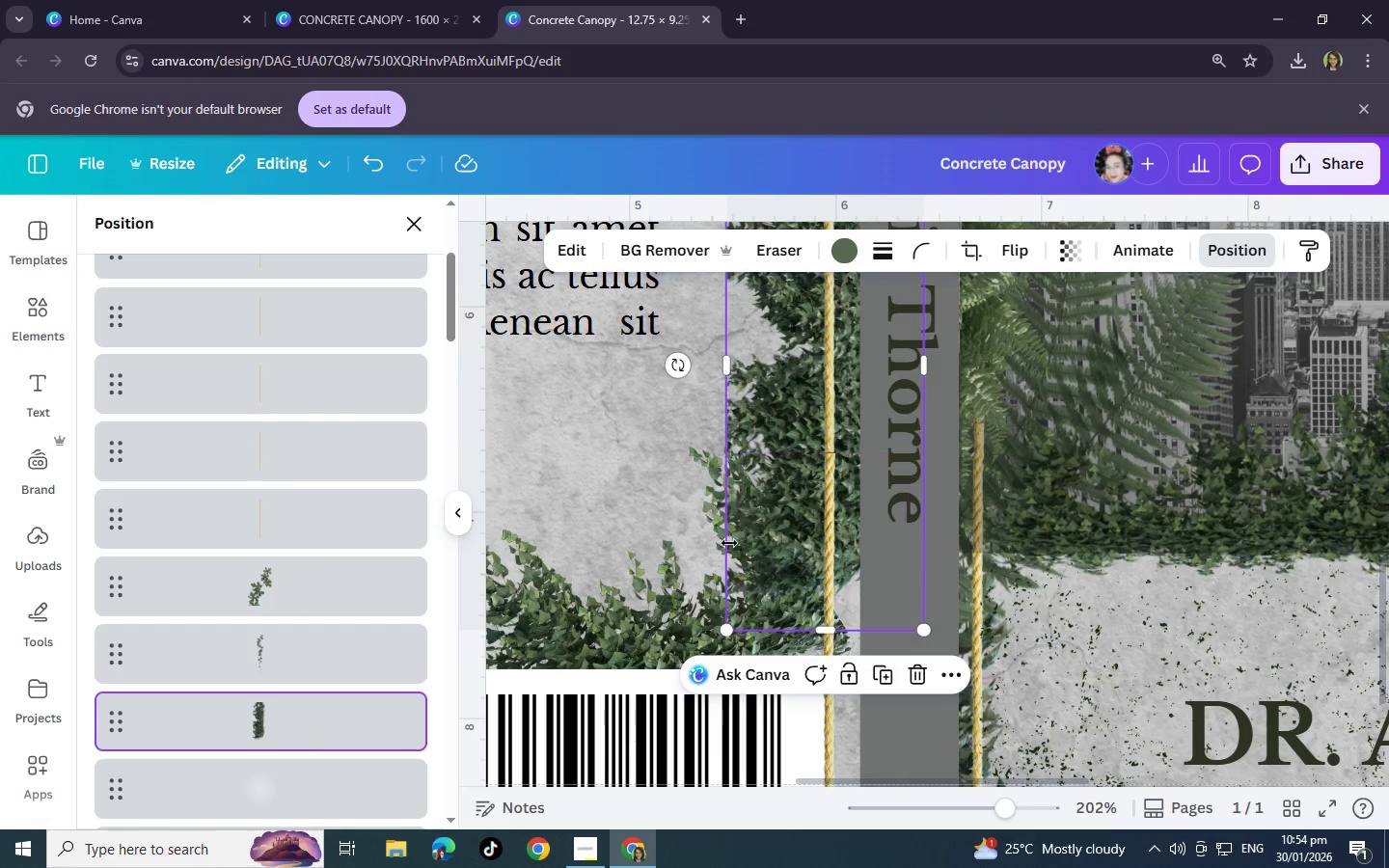 
left_click_drag(start_coordinate=[728, 542], to_coordinate=[714, 552])
 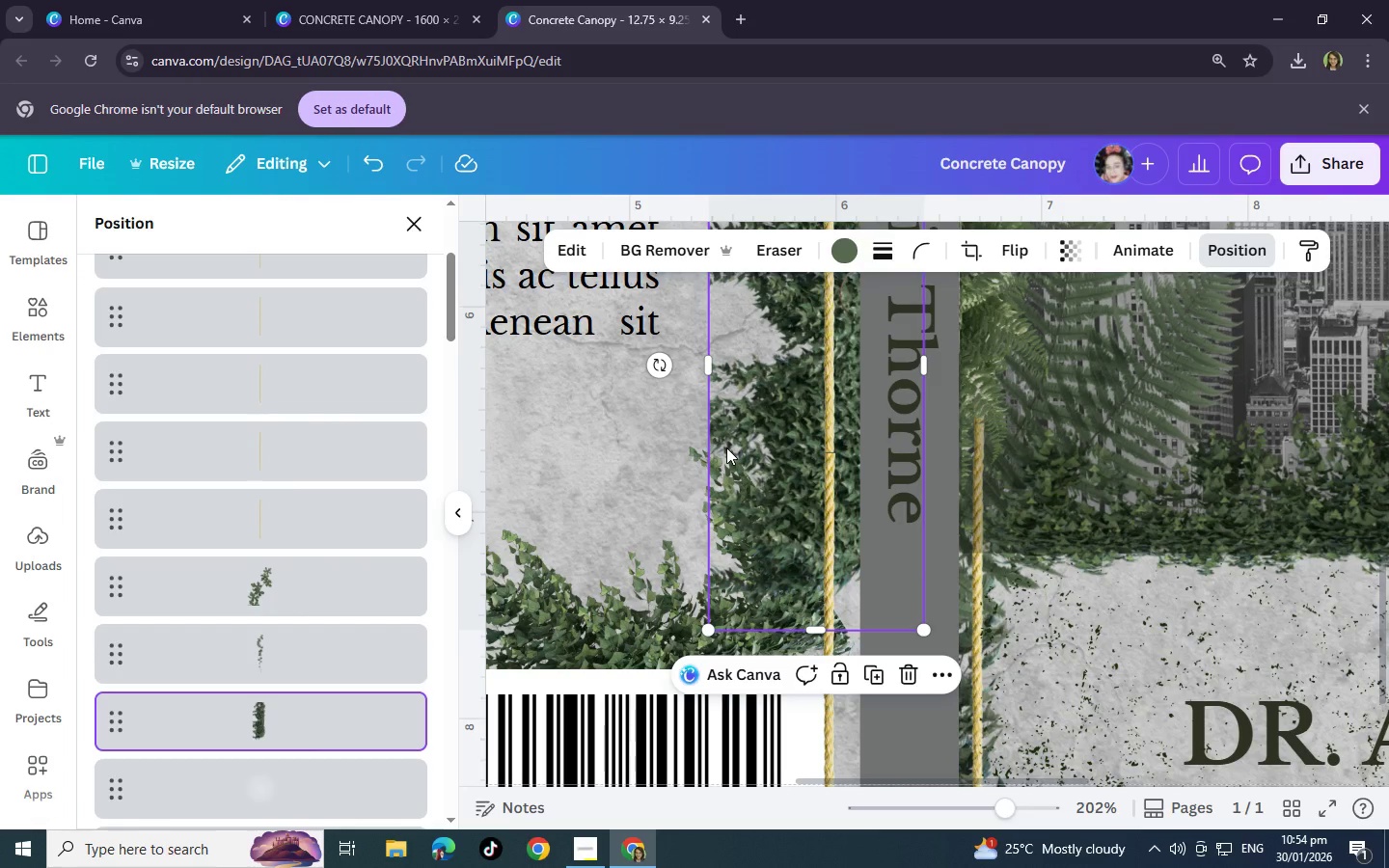 
left_click_drag(start_coordinate=[726, 448], to_coordinate=[736, 502])
 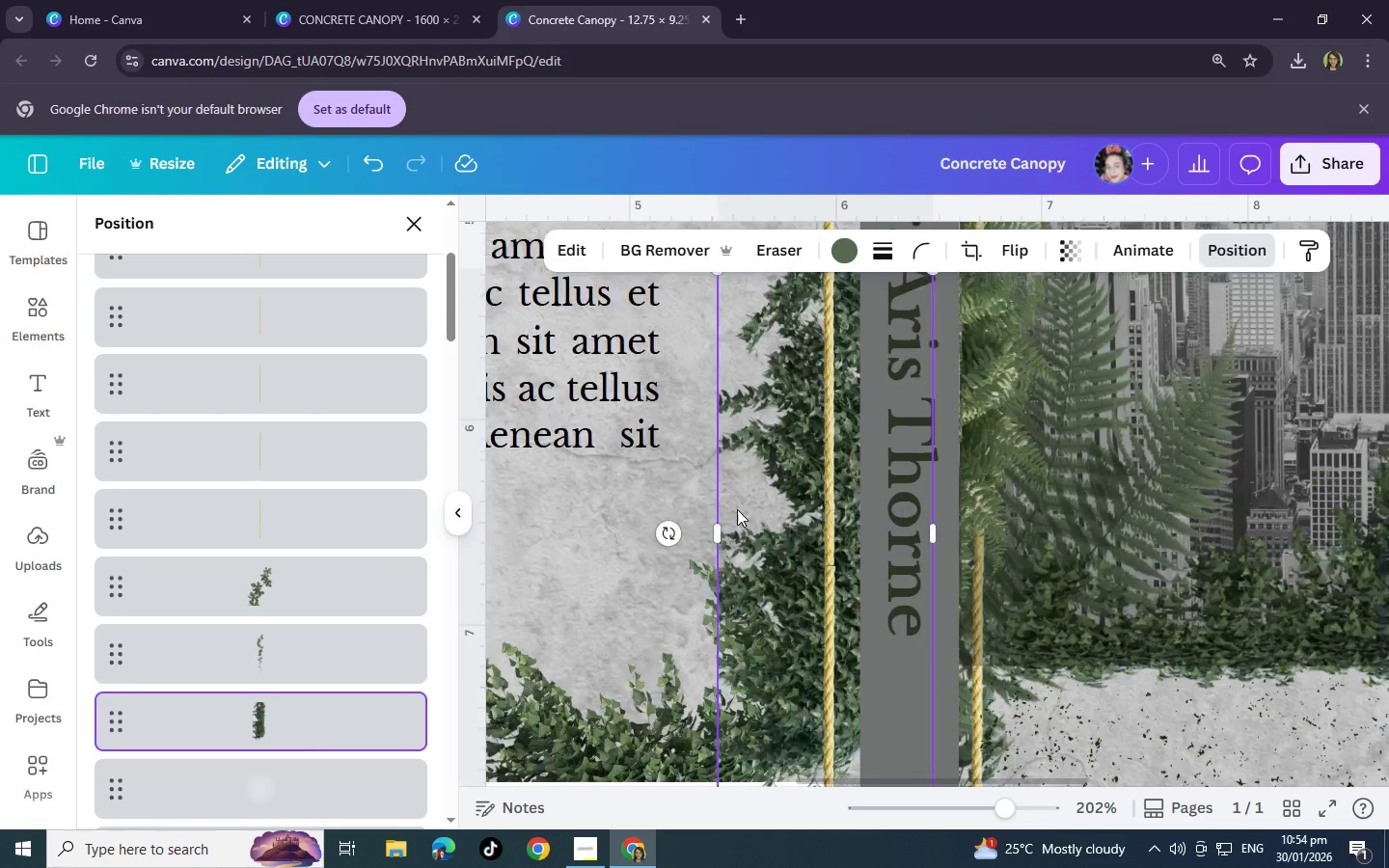 
scroll: coordinate [737, 506], scroll_direction: up, amount: 3.0
 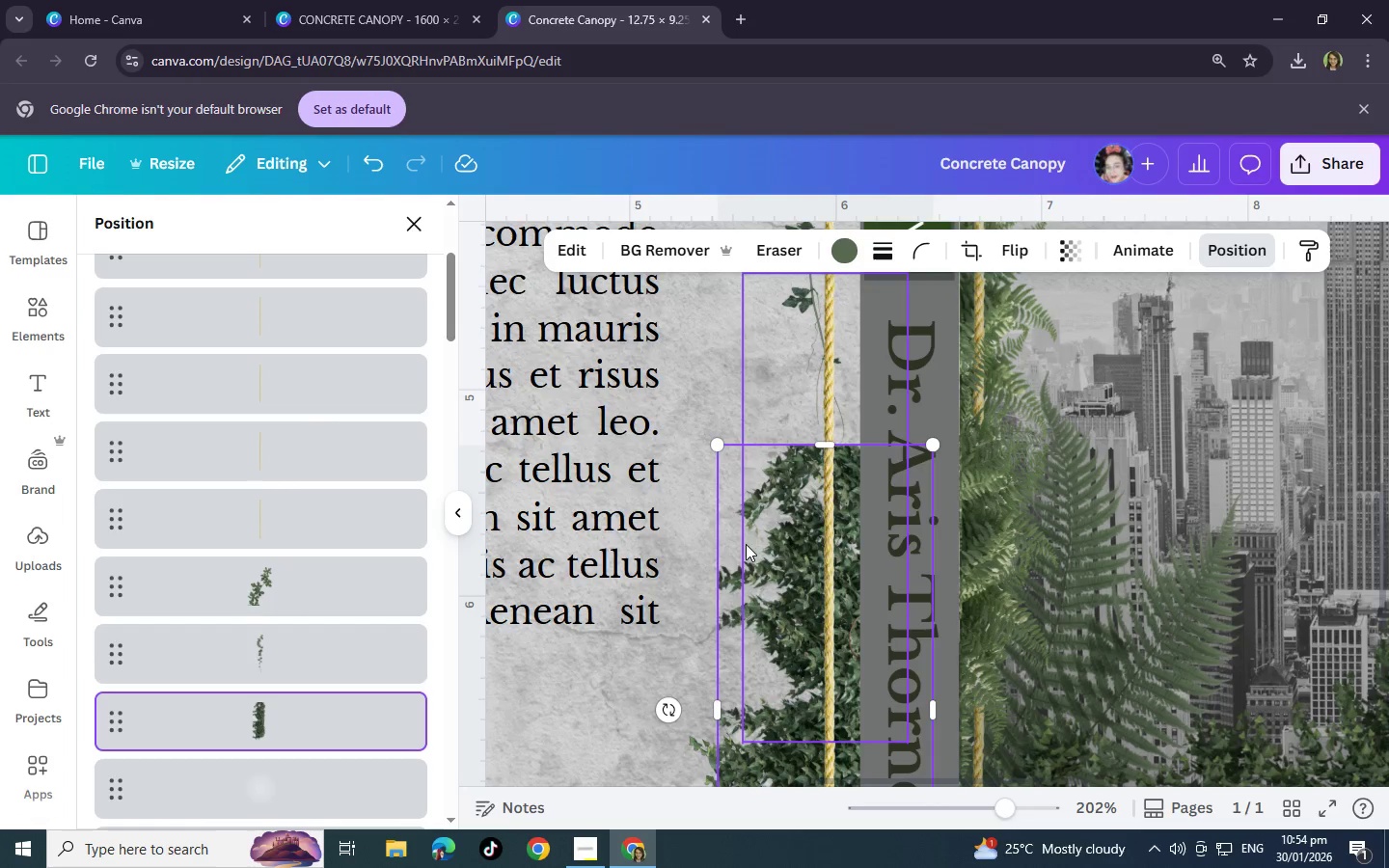 
left_click_drag(start_coordinate=[746, 546], to_coordinate=[746, 529])
 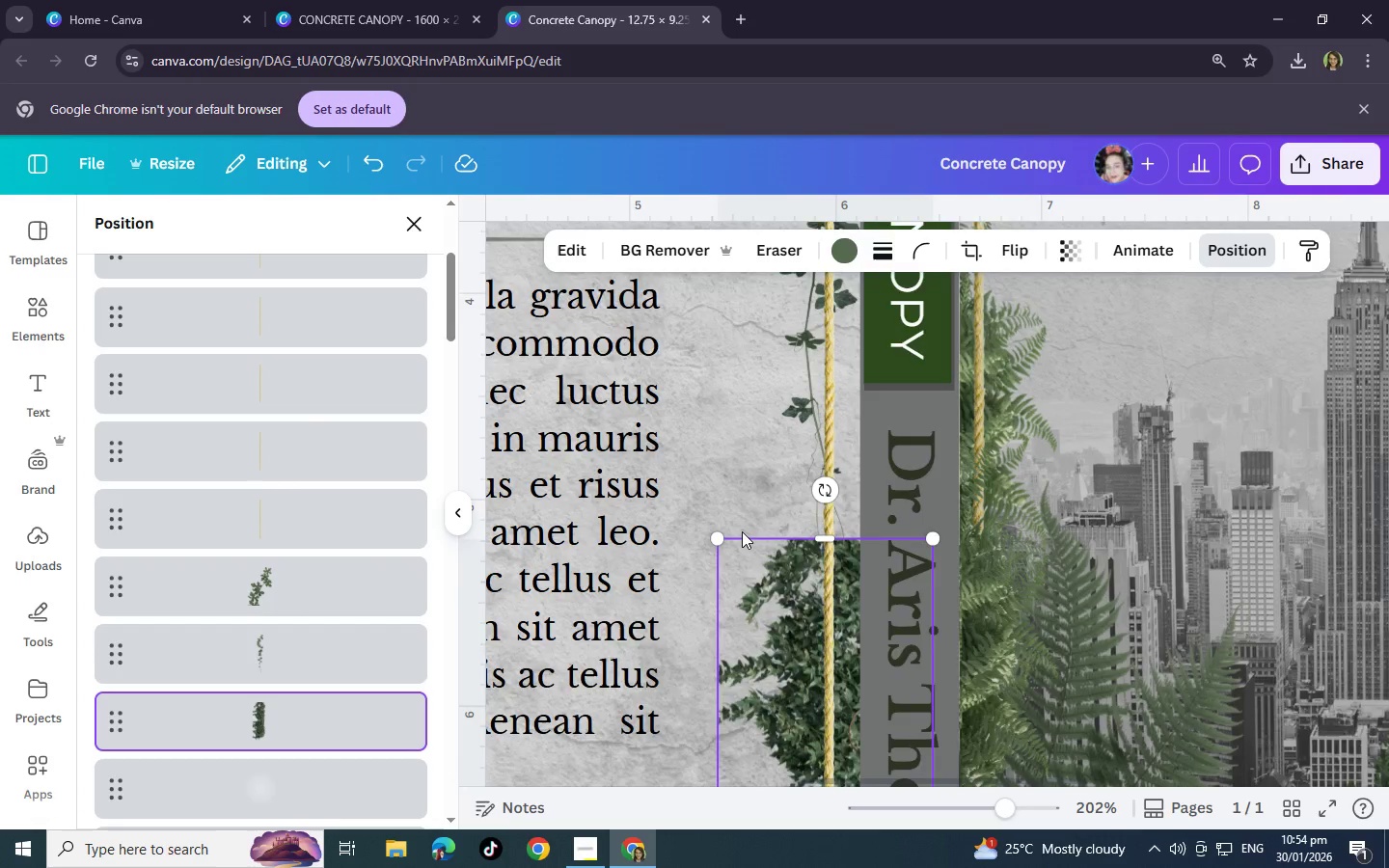 
scroll: coordinate [743, 529], scroll_direction: up, amount: 2.0
 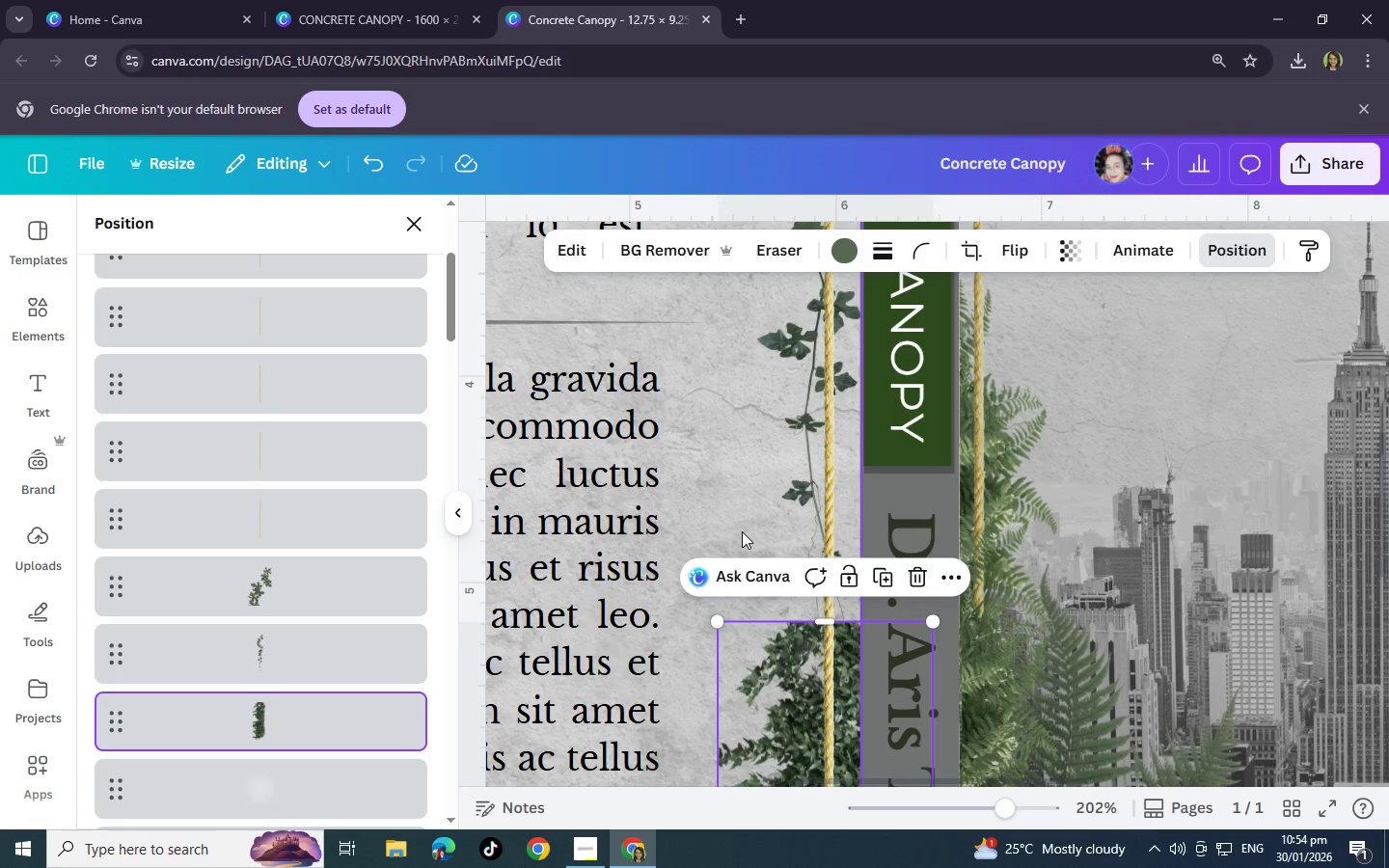 
left_click([742, 531])
 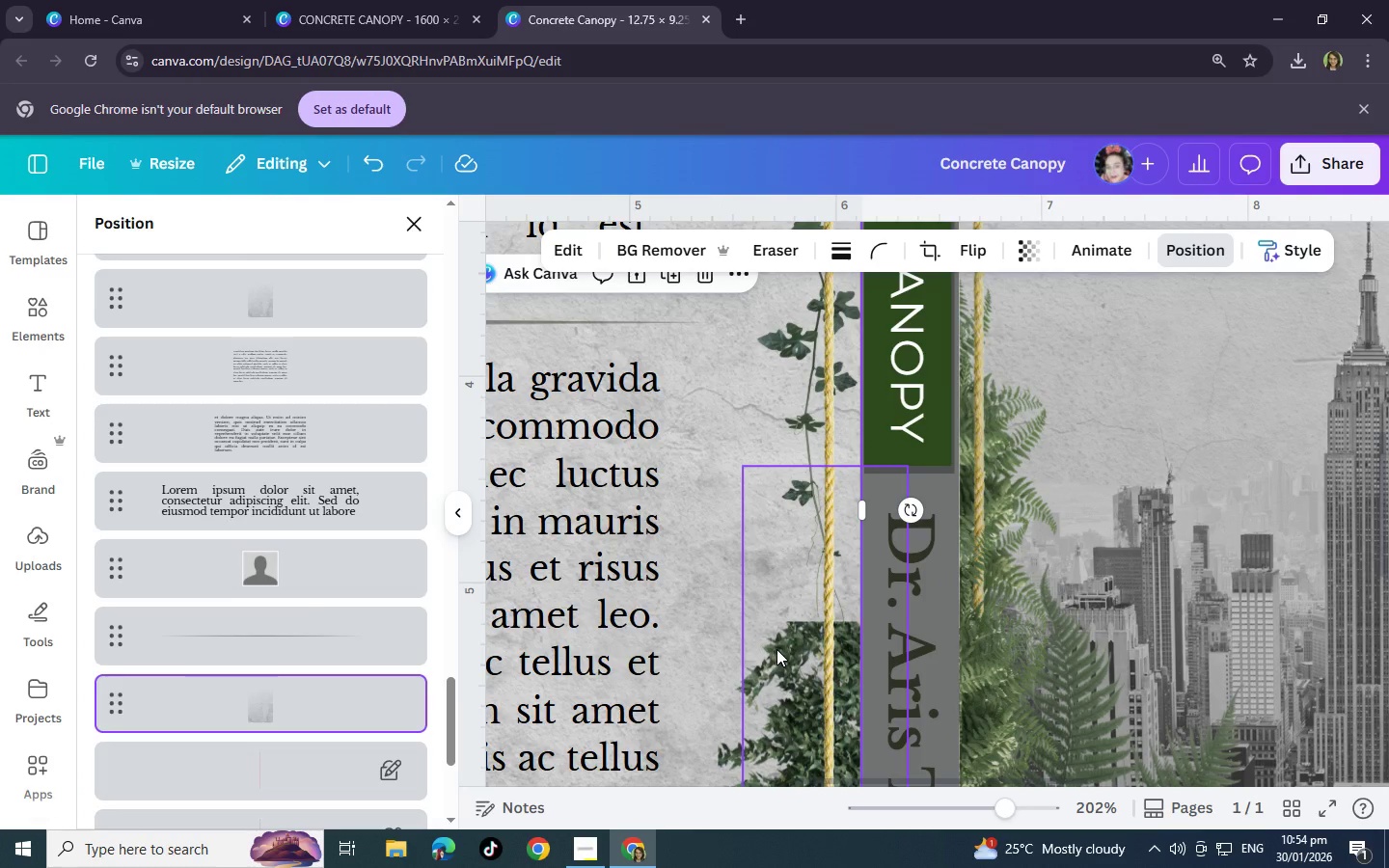 
left_click([776, 649])
 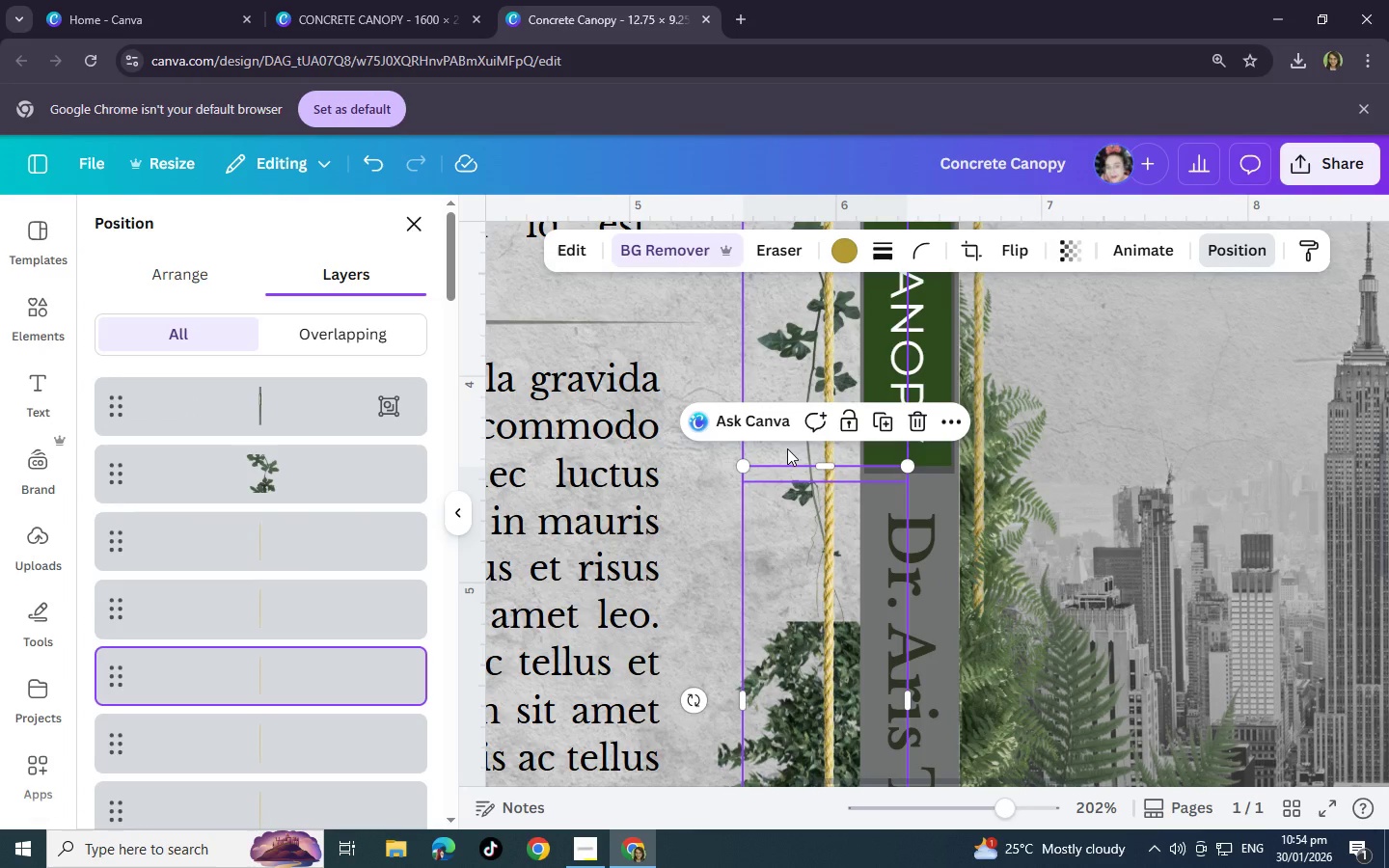 
left_click([787, 448])
 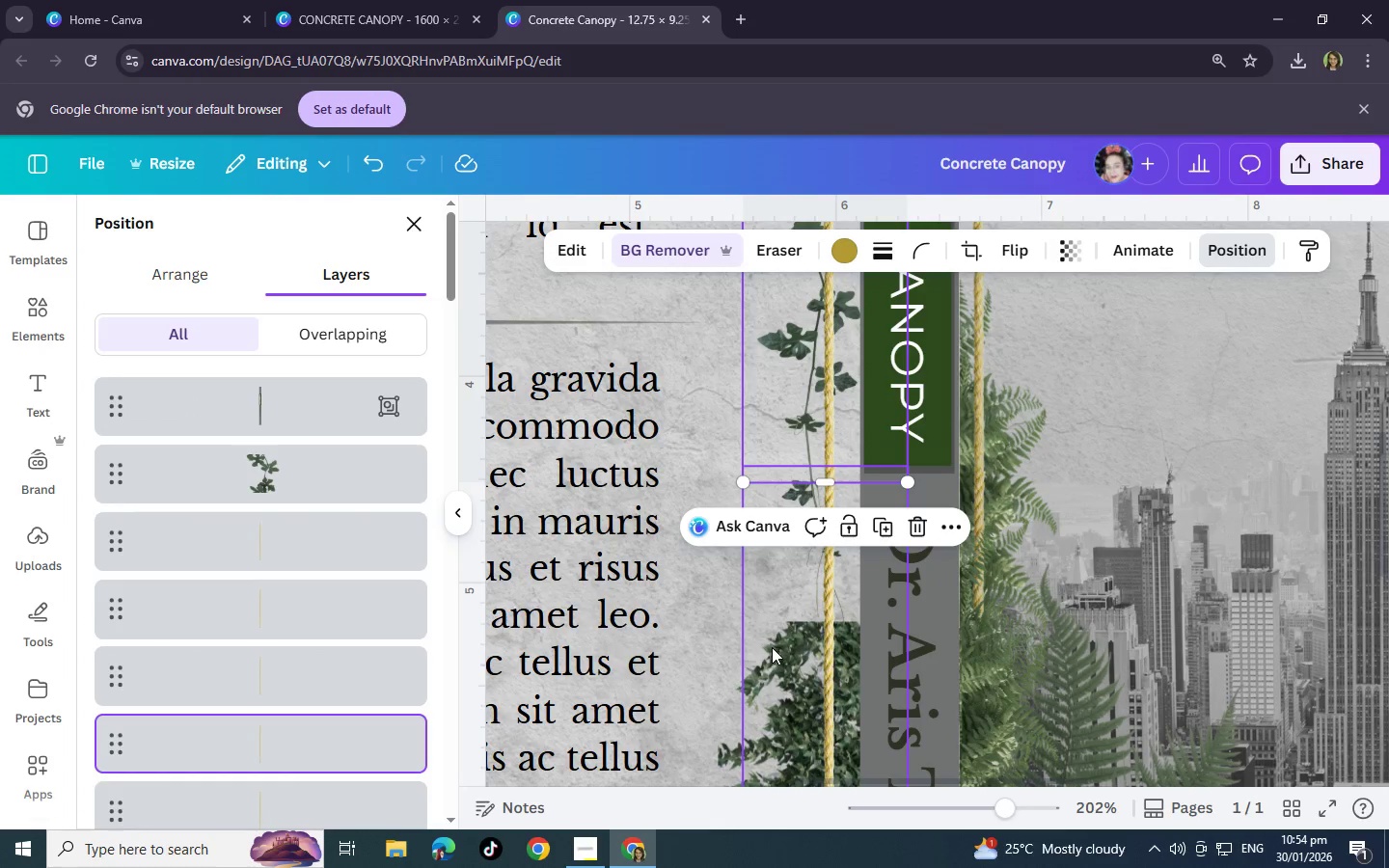 
scroll: coordinate [775, 665], scroll_direction: down, amount: 1.0
 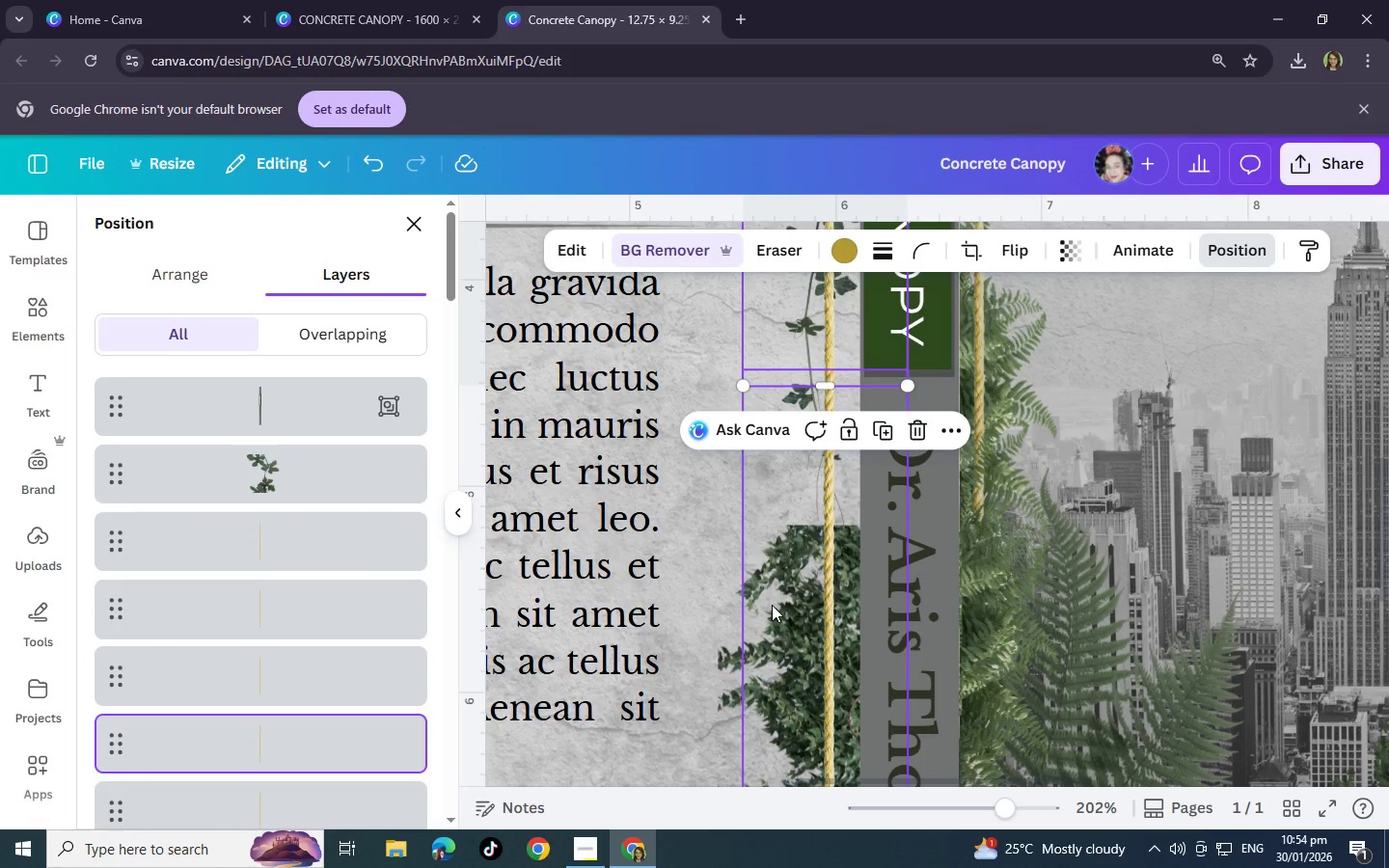 
key(Control+ControlLeft)
 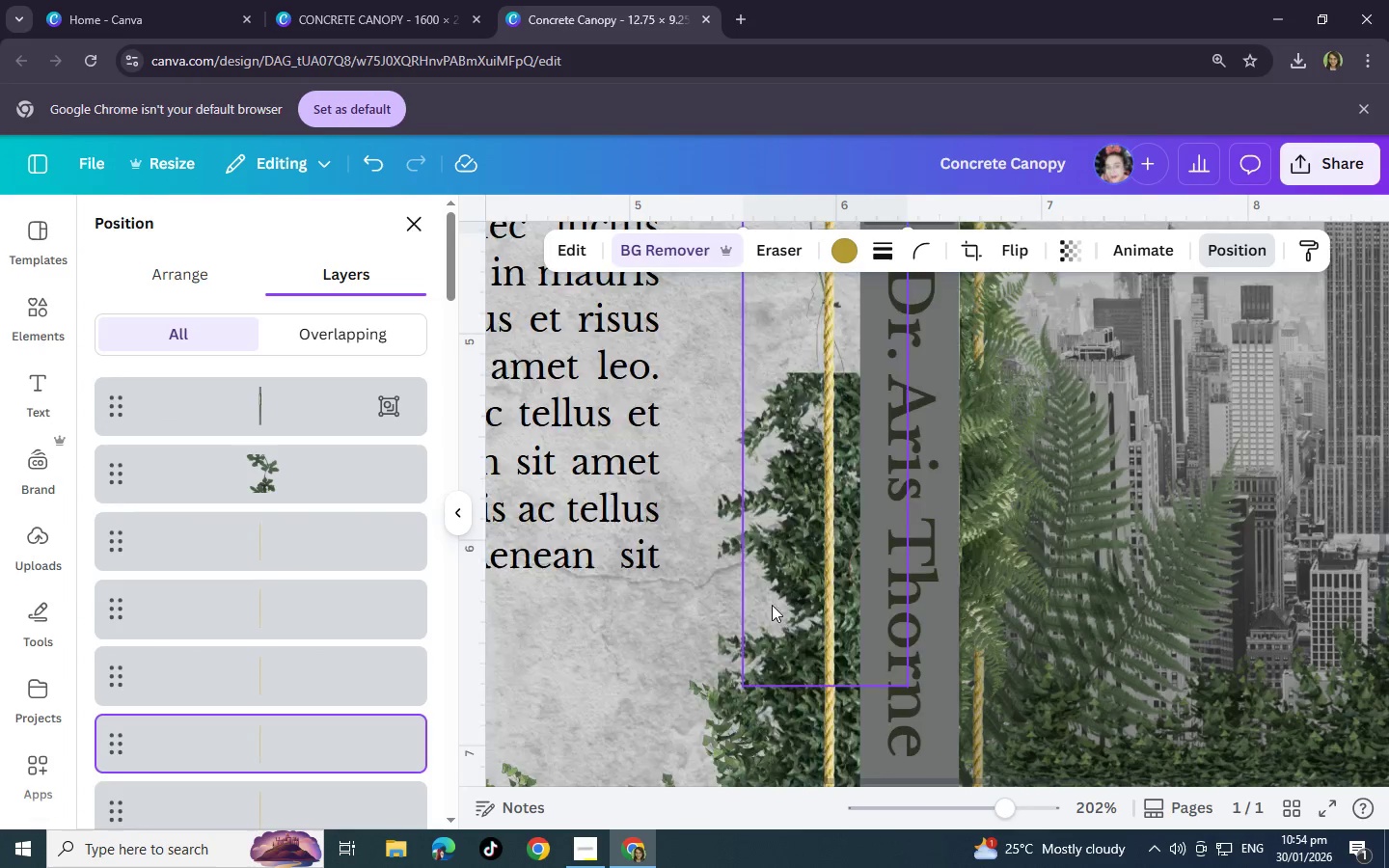 
scroll: coordinate [772, 605], scroll_direction: down, amount: 4.0
 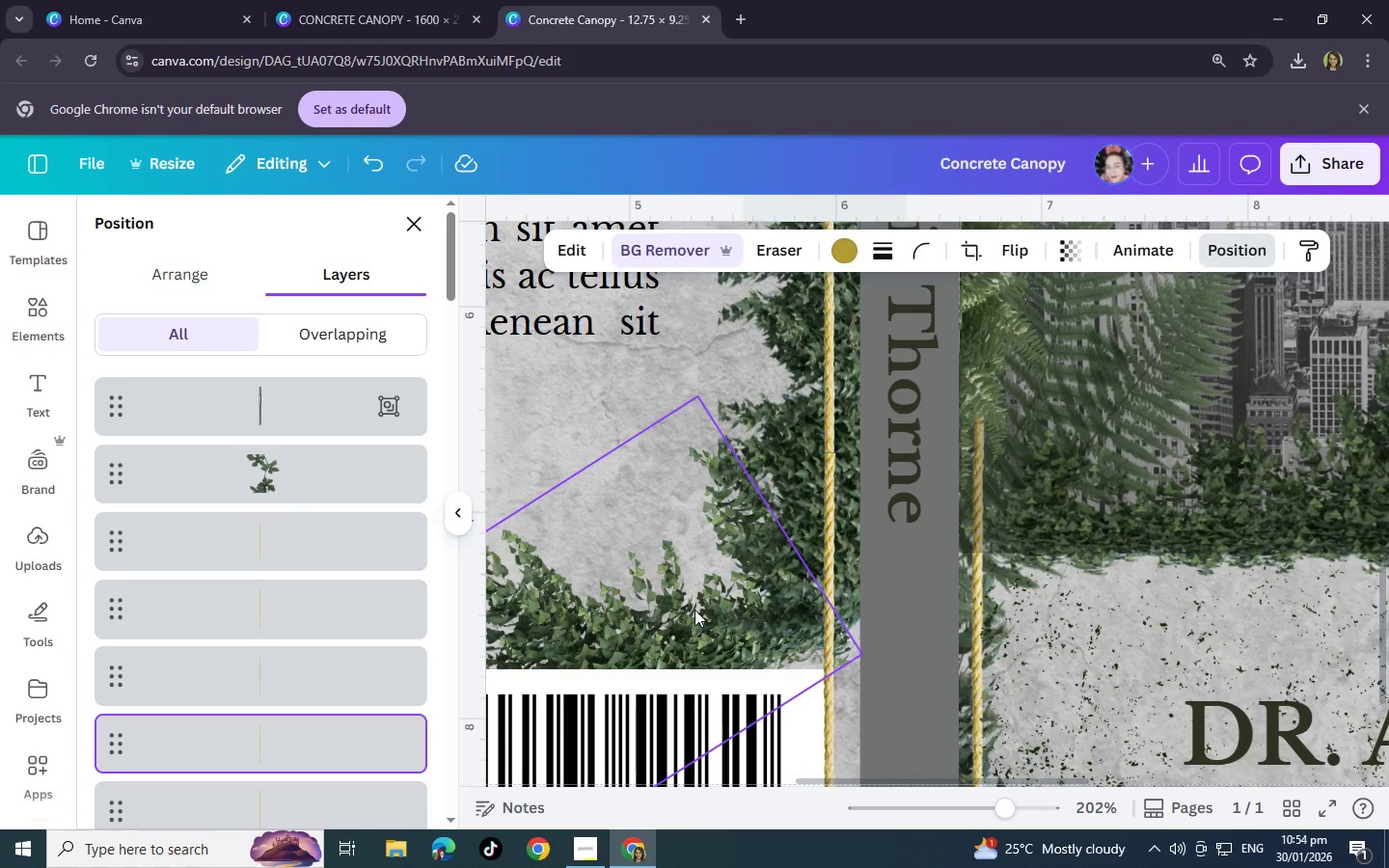 
scroll: coordinate [727, 609], scroll_direction: up, amount: 3.0
 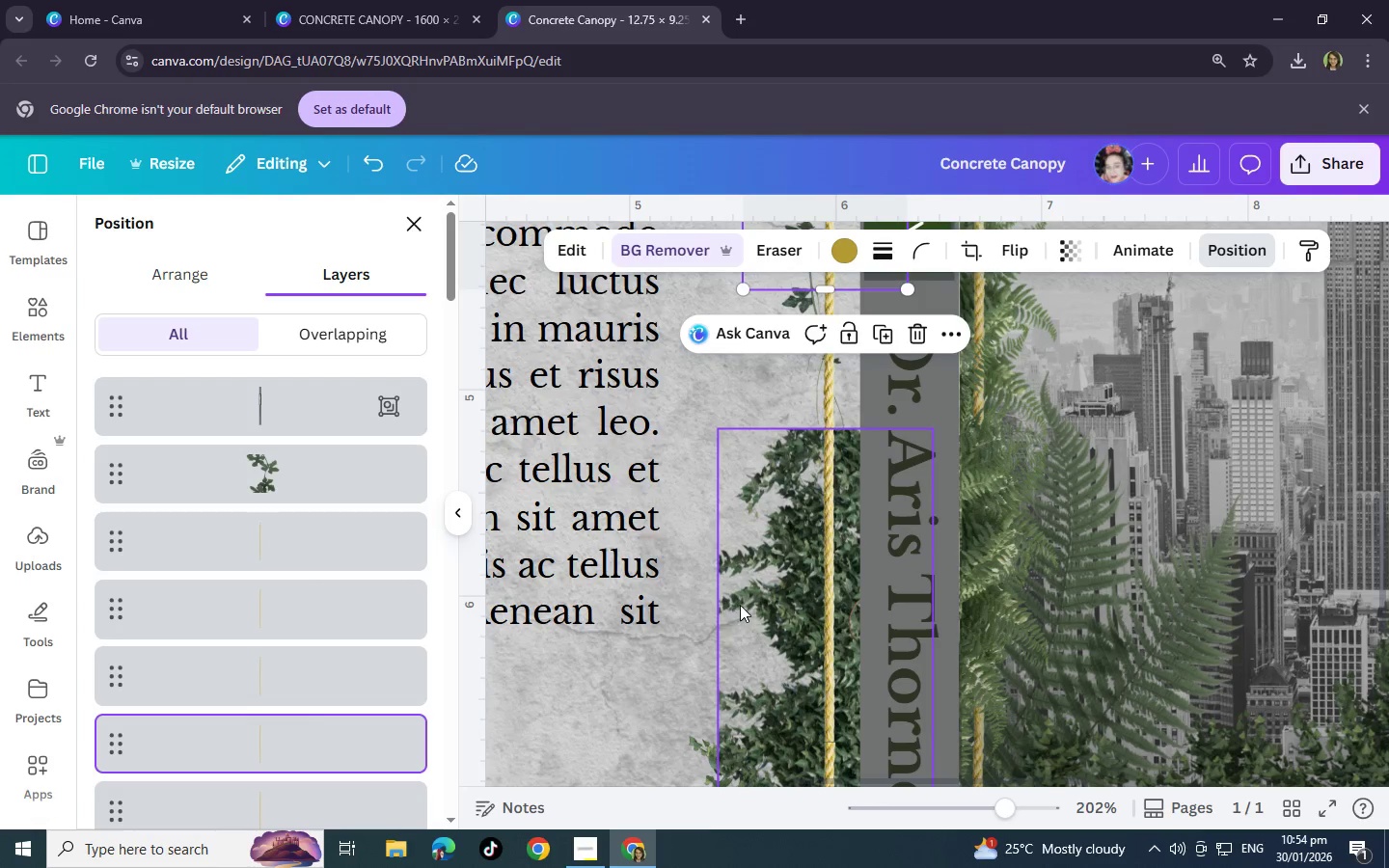 
key(Control+C)
 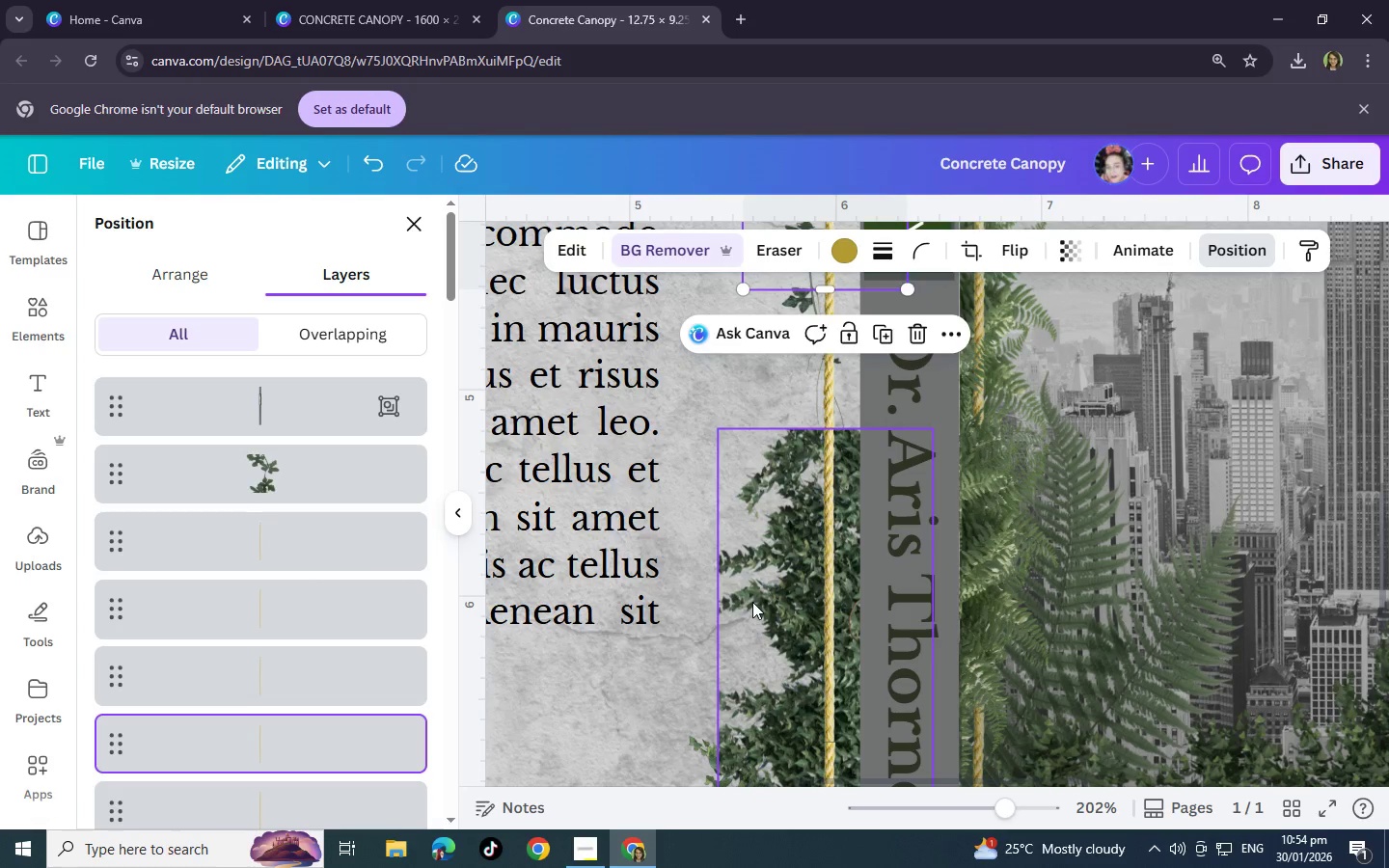 
key(Control+V)
 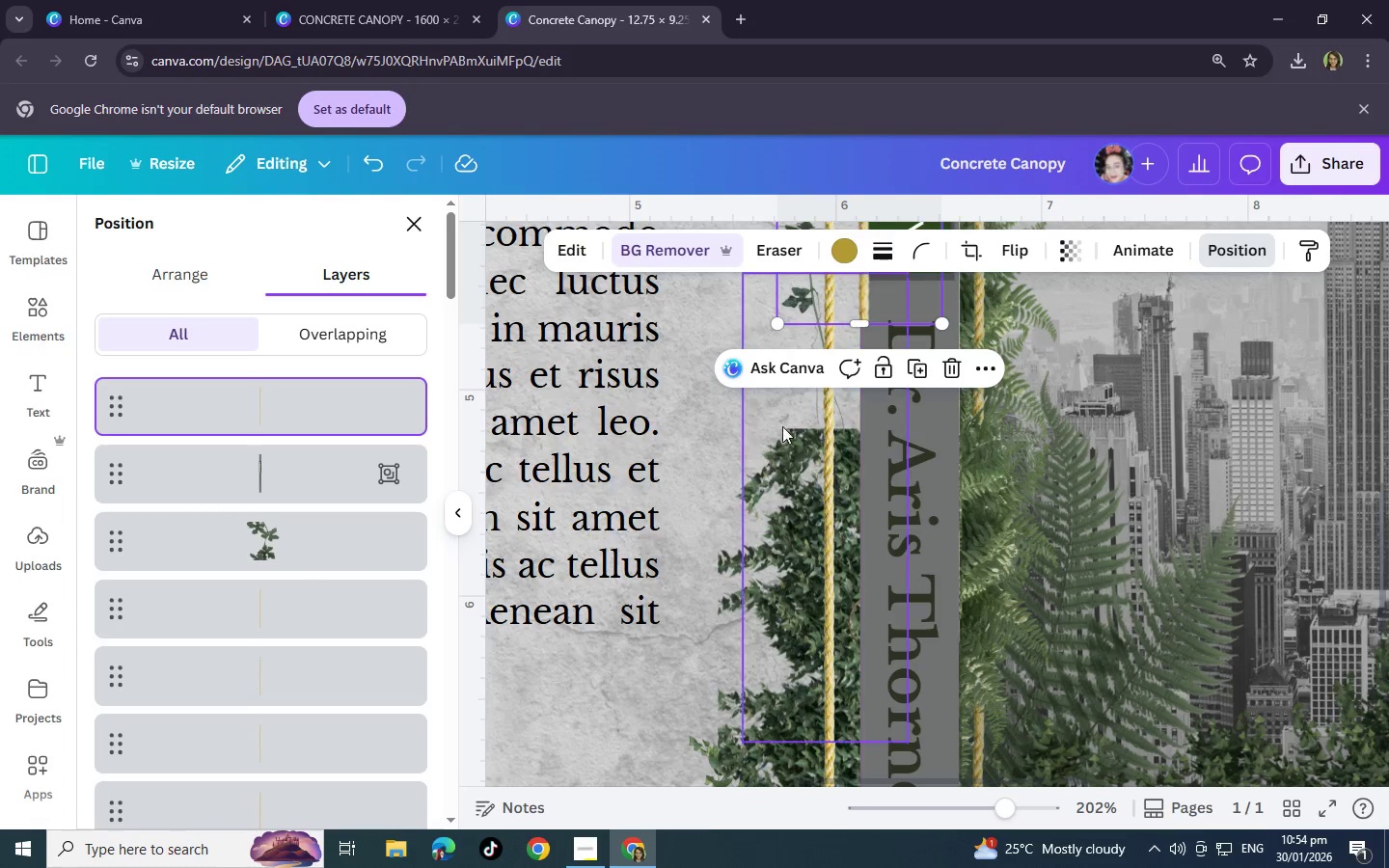 
scroll: coordinate [788, 412], scroll_direction: up, amount: 2.0
 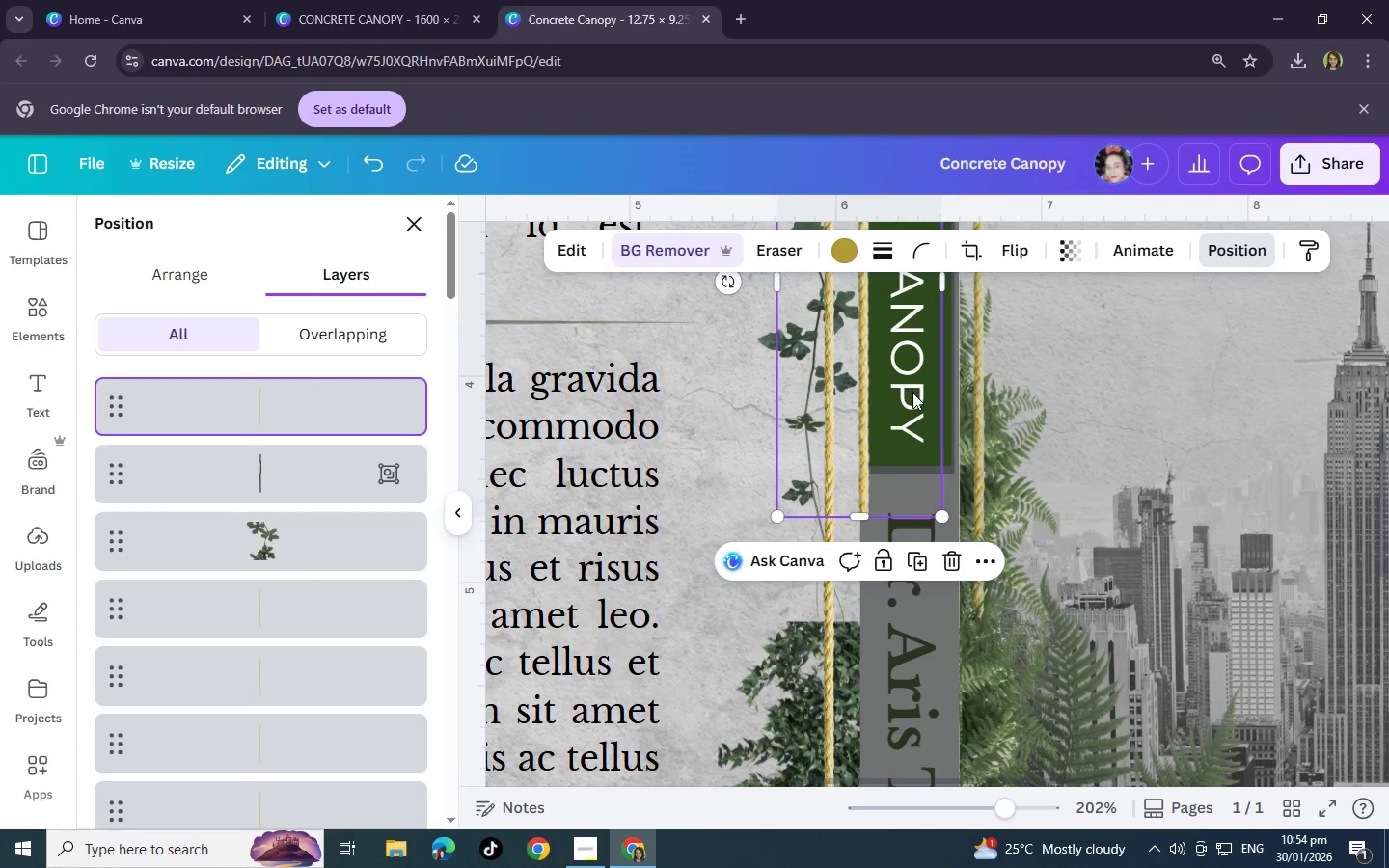 
left_click_drag(start_coordinate=[912, 395], to_coordinate=[807, 780])
 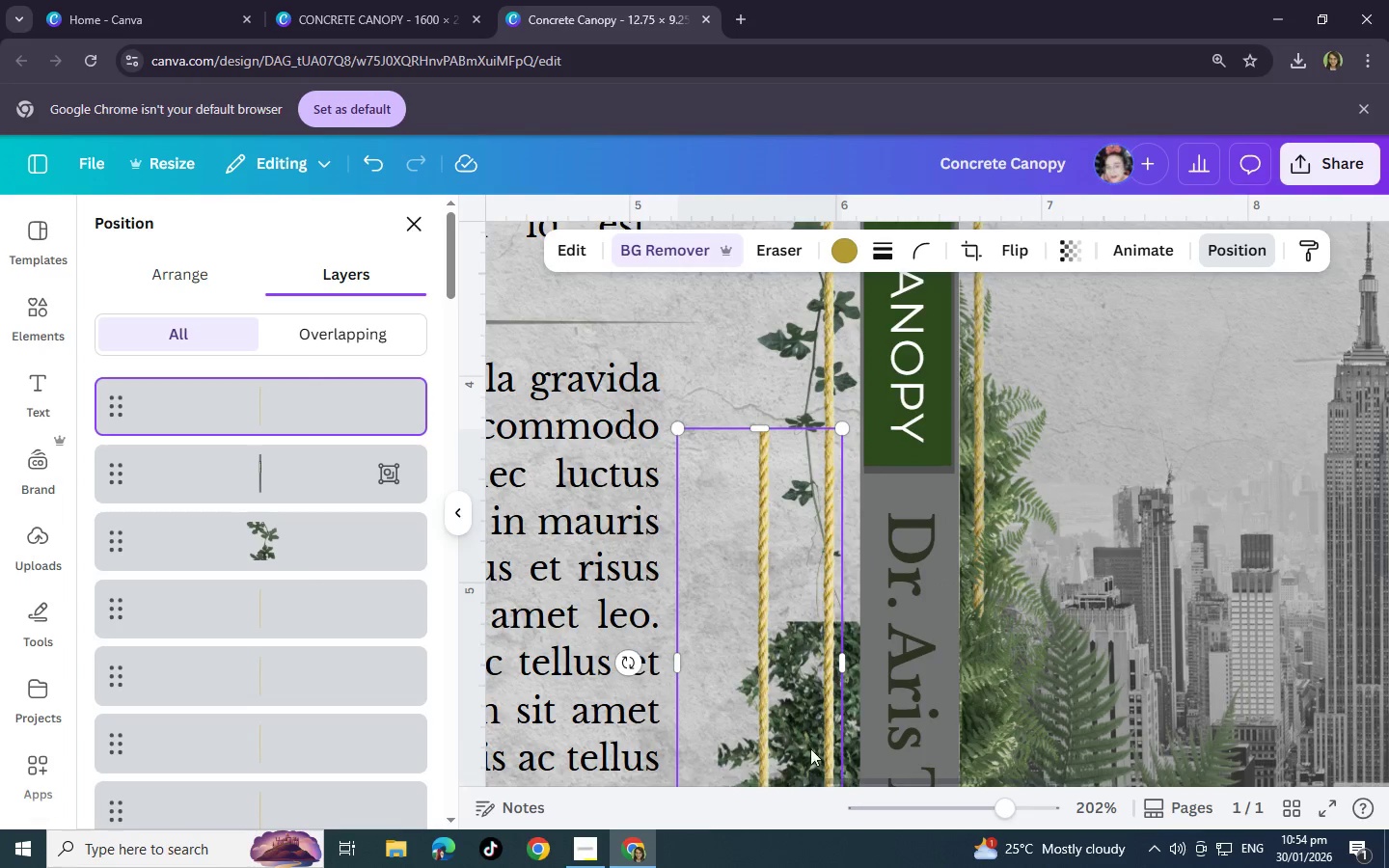 
key(Control+Z)
 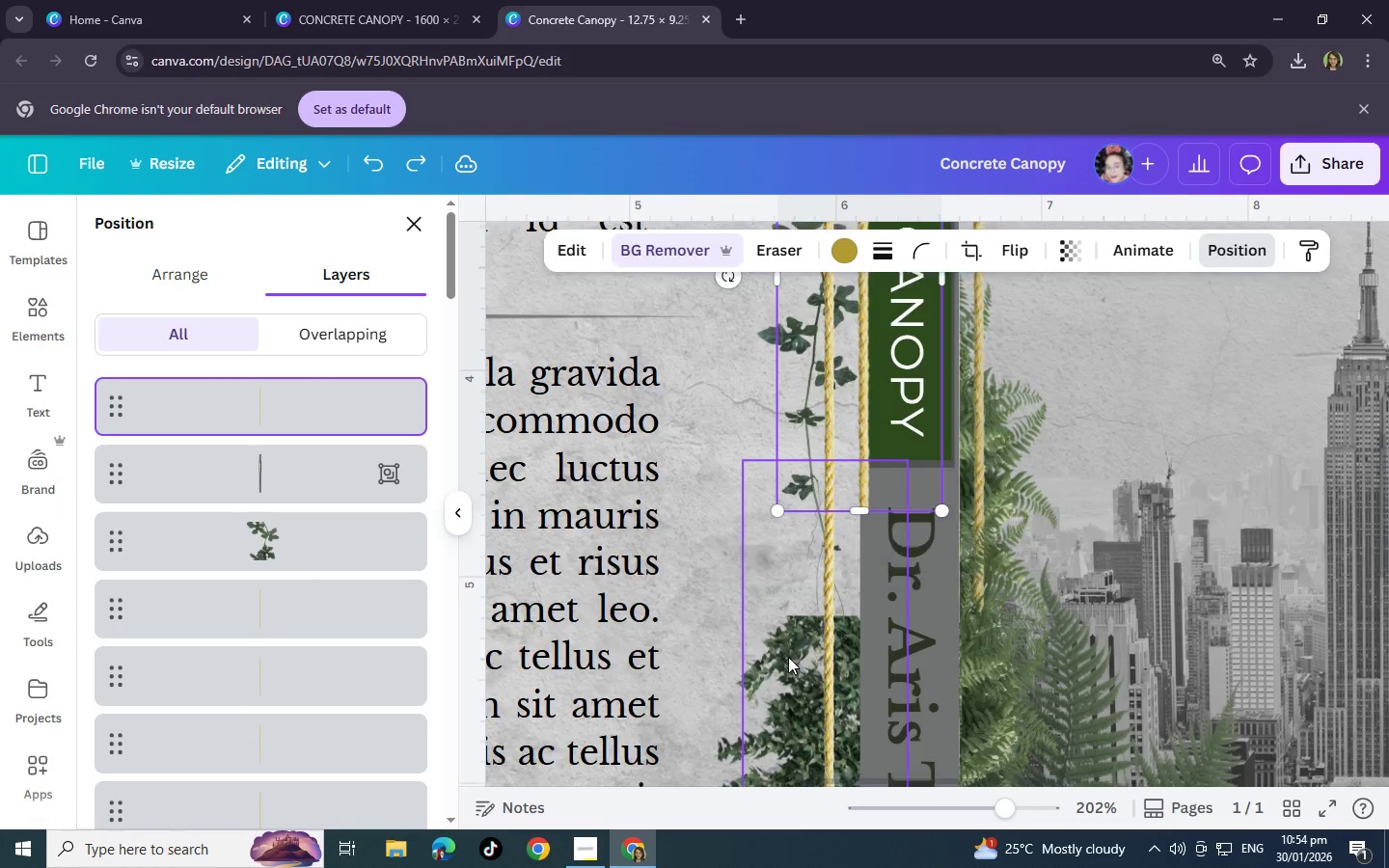 
scroll: coordinate [791, 662], scroll_direction: down, amount: 3.0
 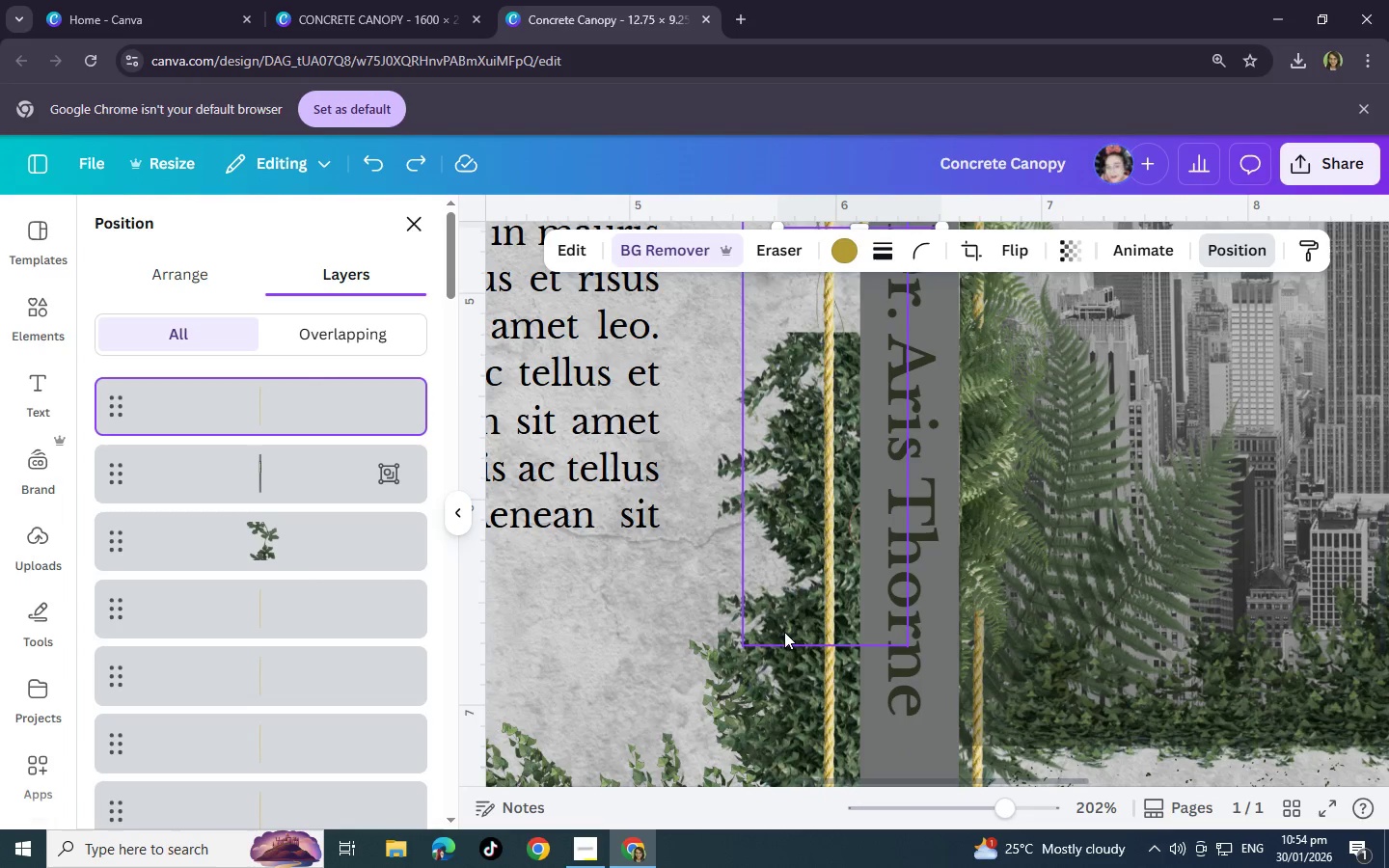 
key(Control+Z)
 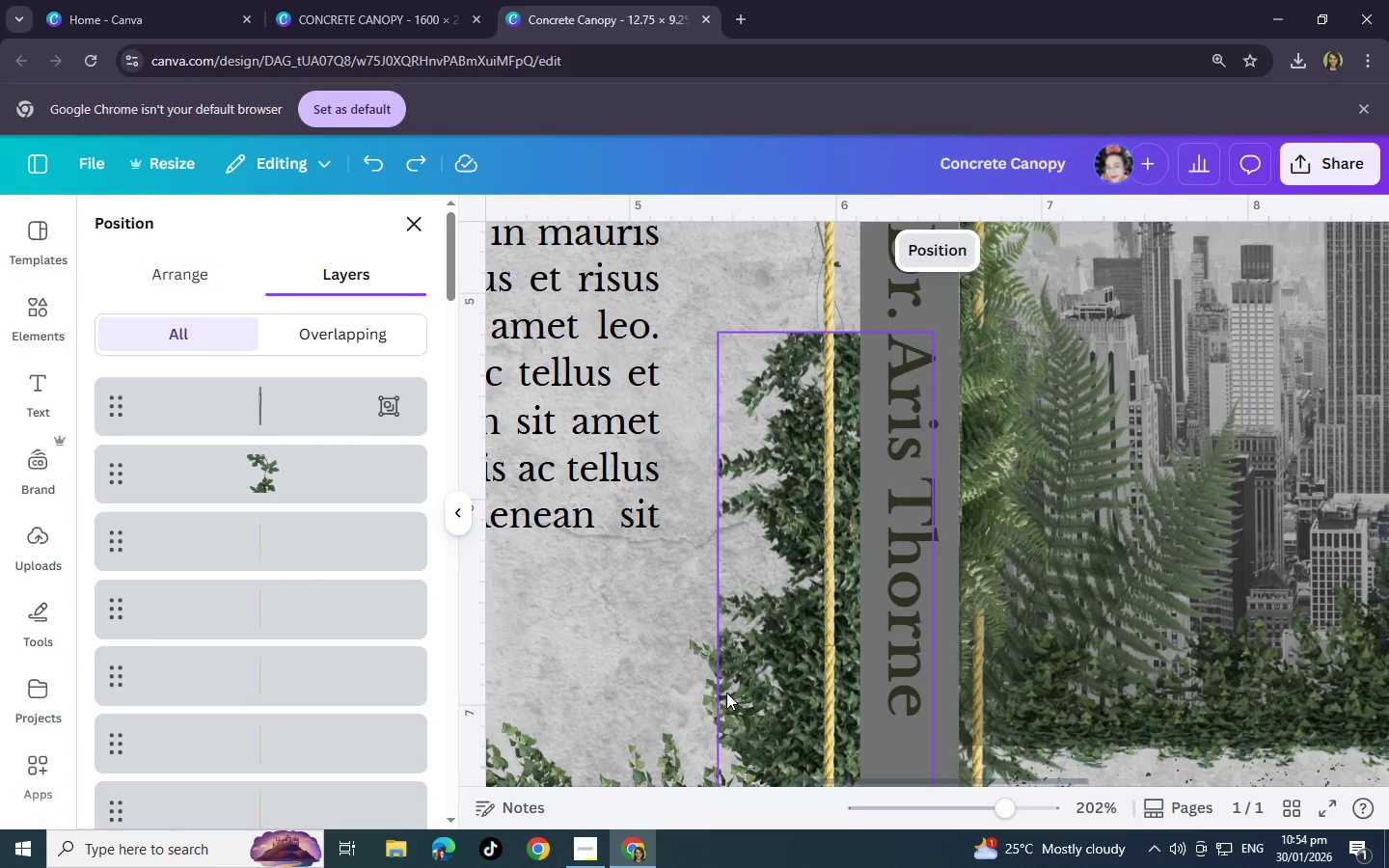 
left_click([726, 692])
 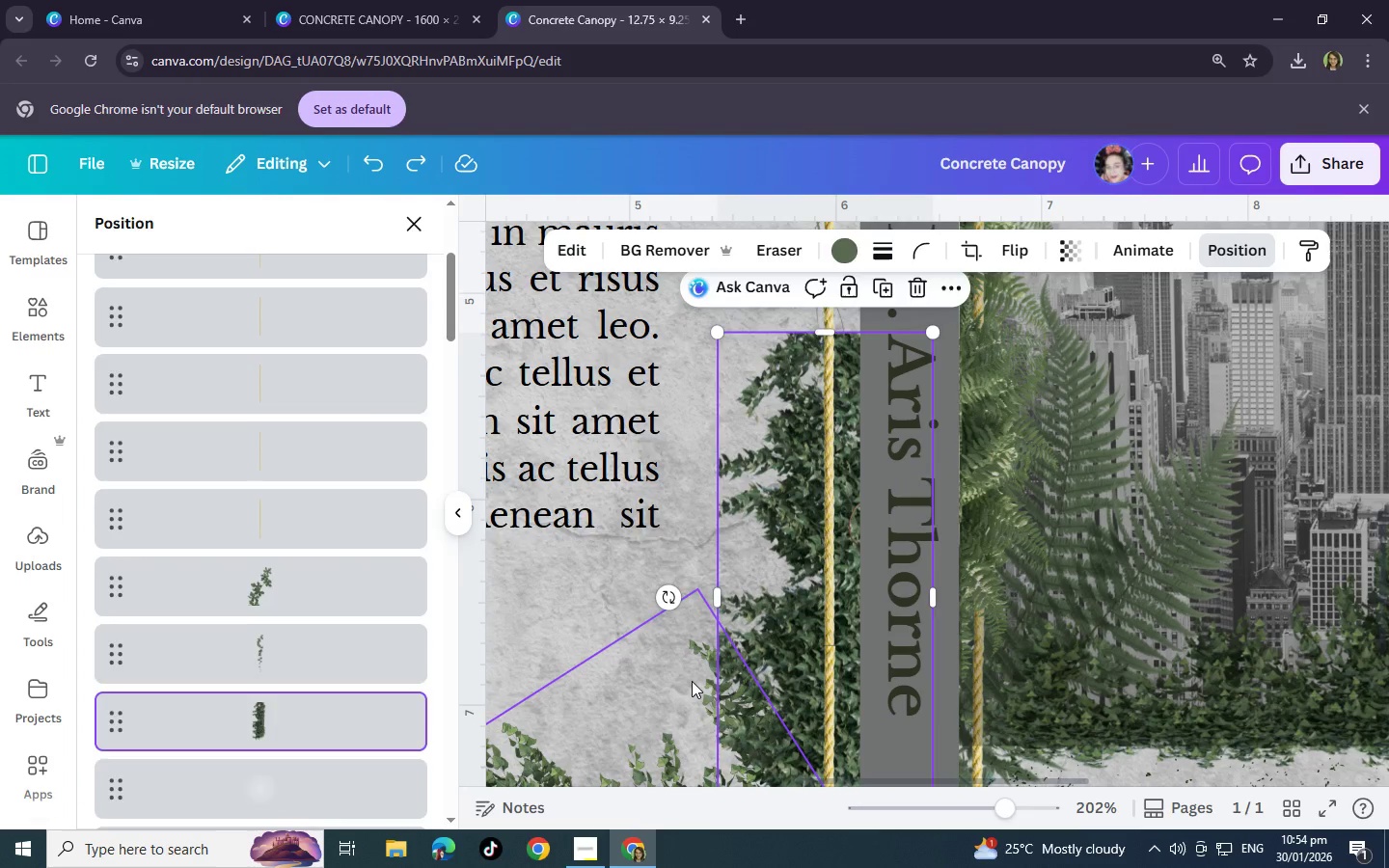 
left_click([692, 681])
 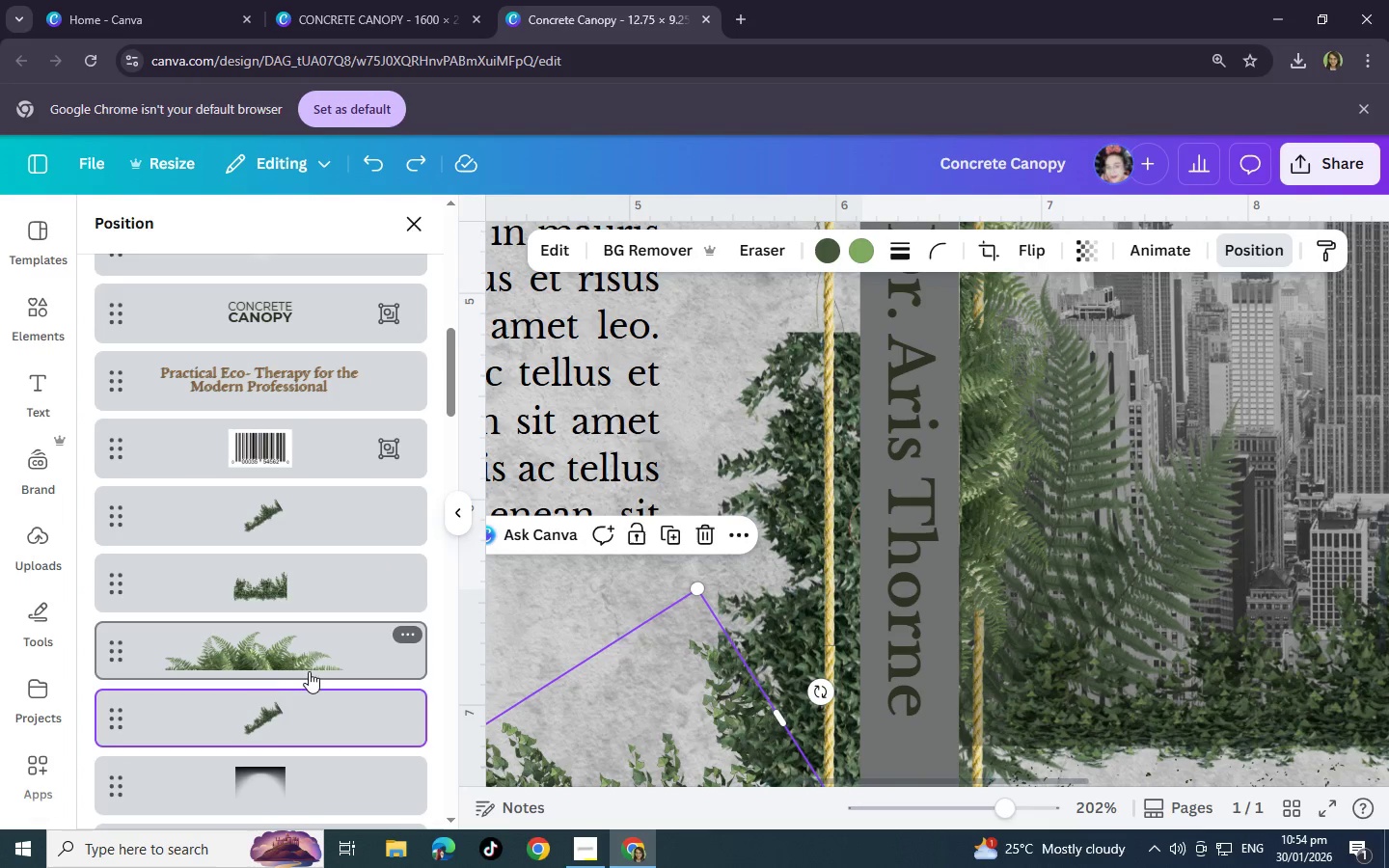 
key(Control+C)
 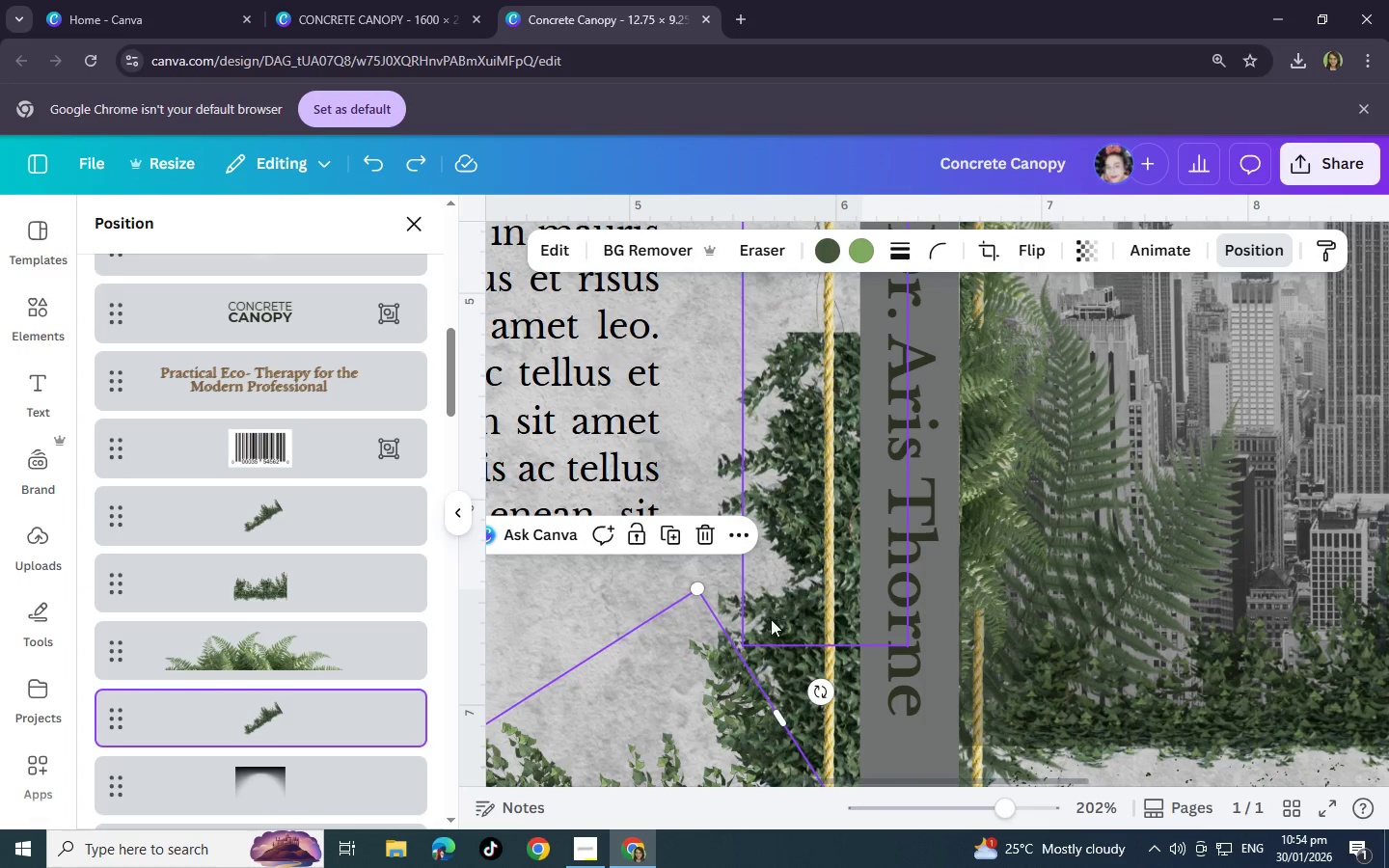 
key(Control+V)
 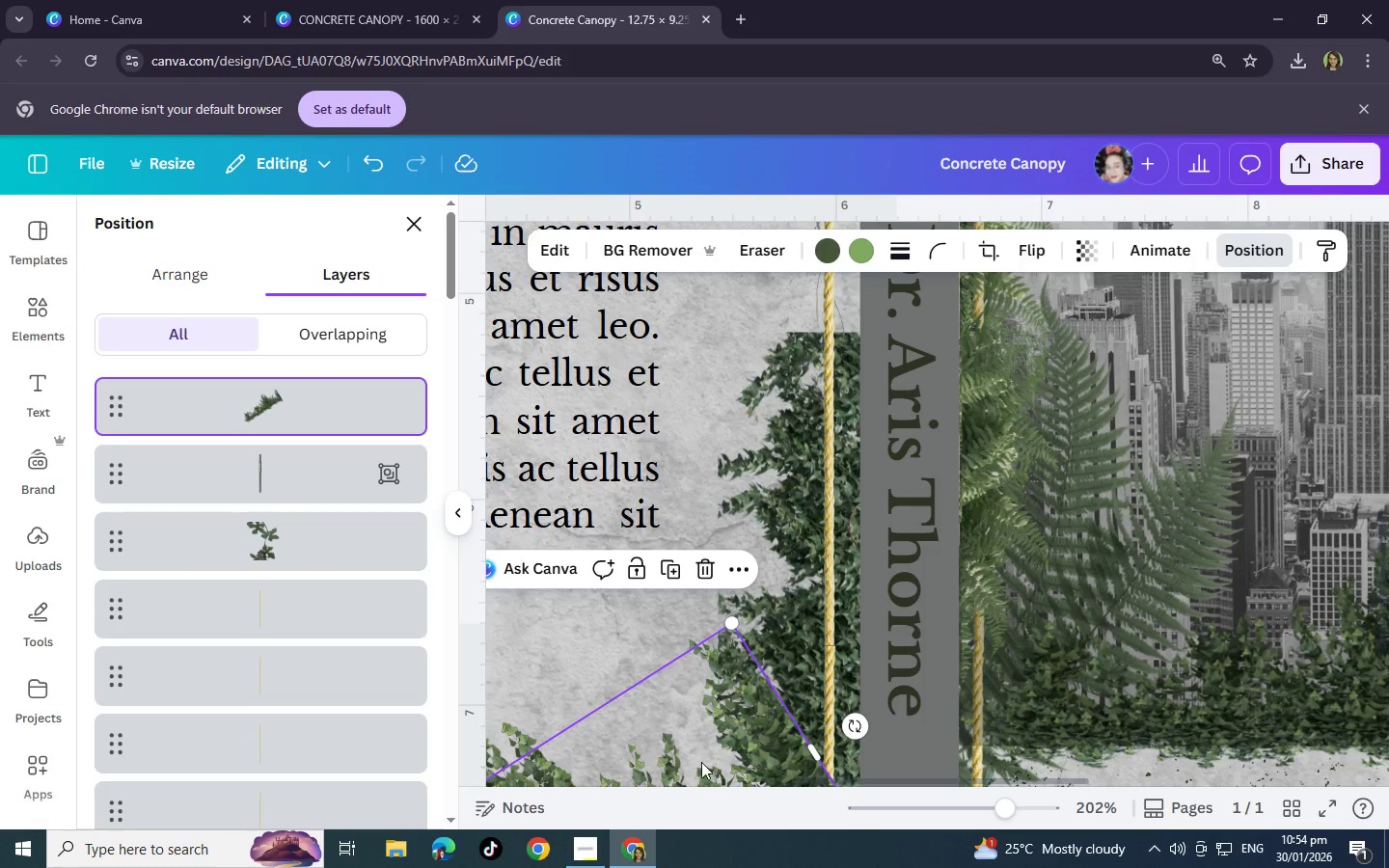 
left_click_drag(start_coordinate=[687, 756], to_coordinate=[848, 393])
 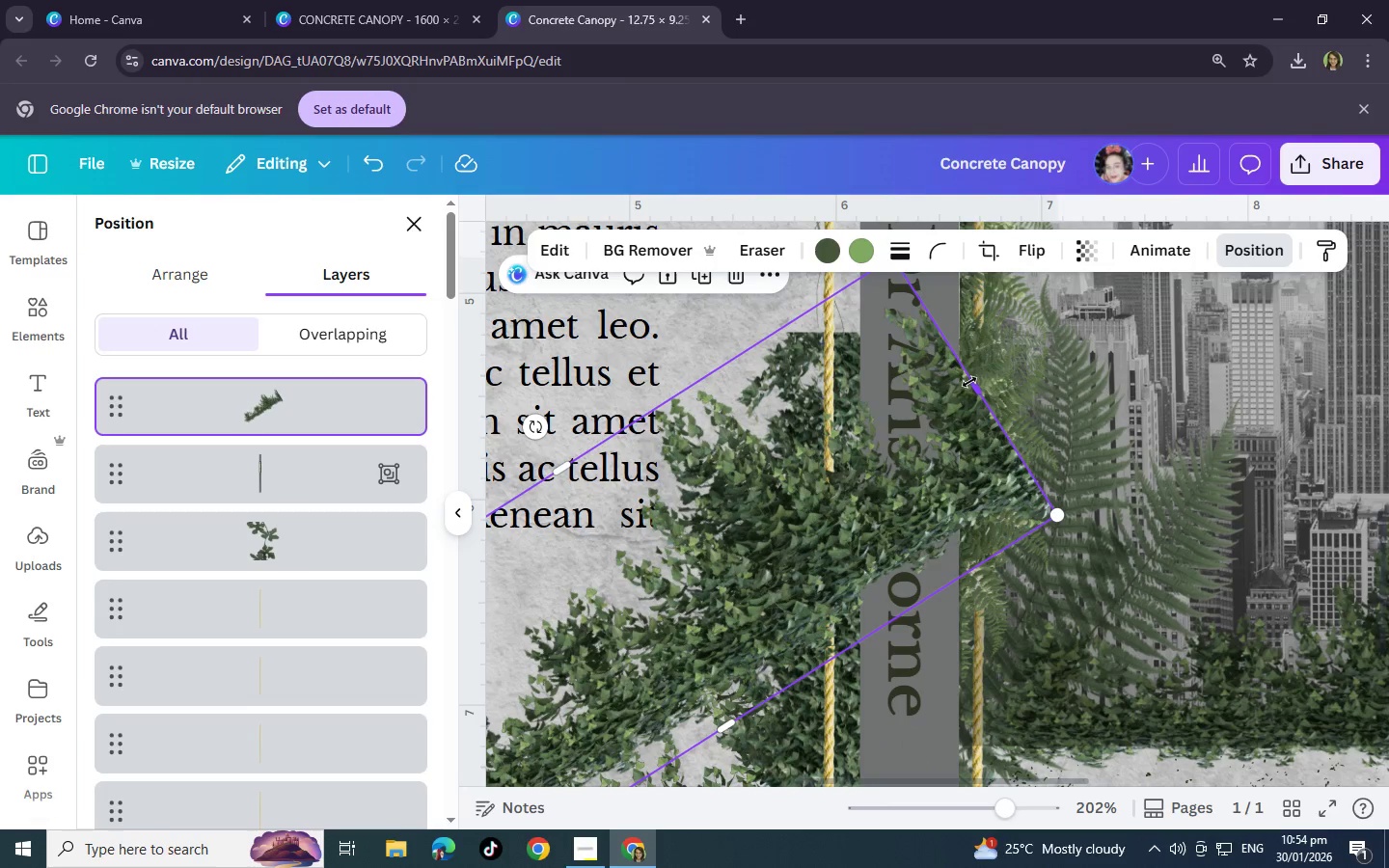 
left_click_drag(start_coordinate=[969, 382], to_coordinate=[796, 470])
 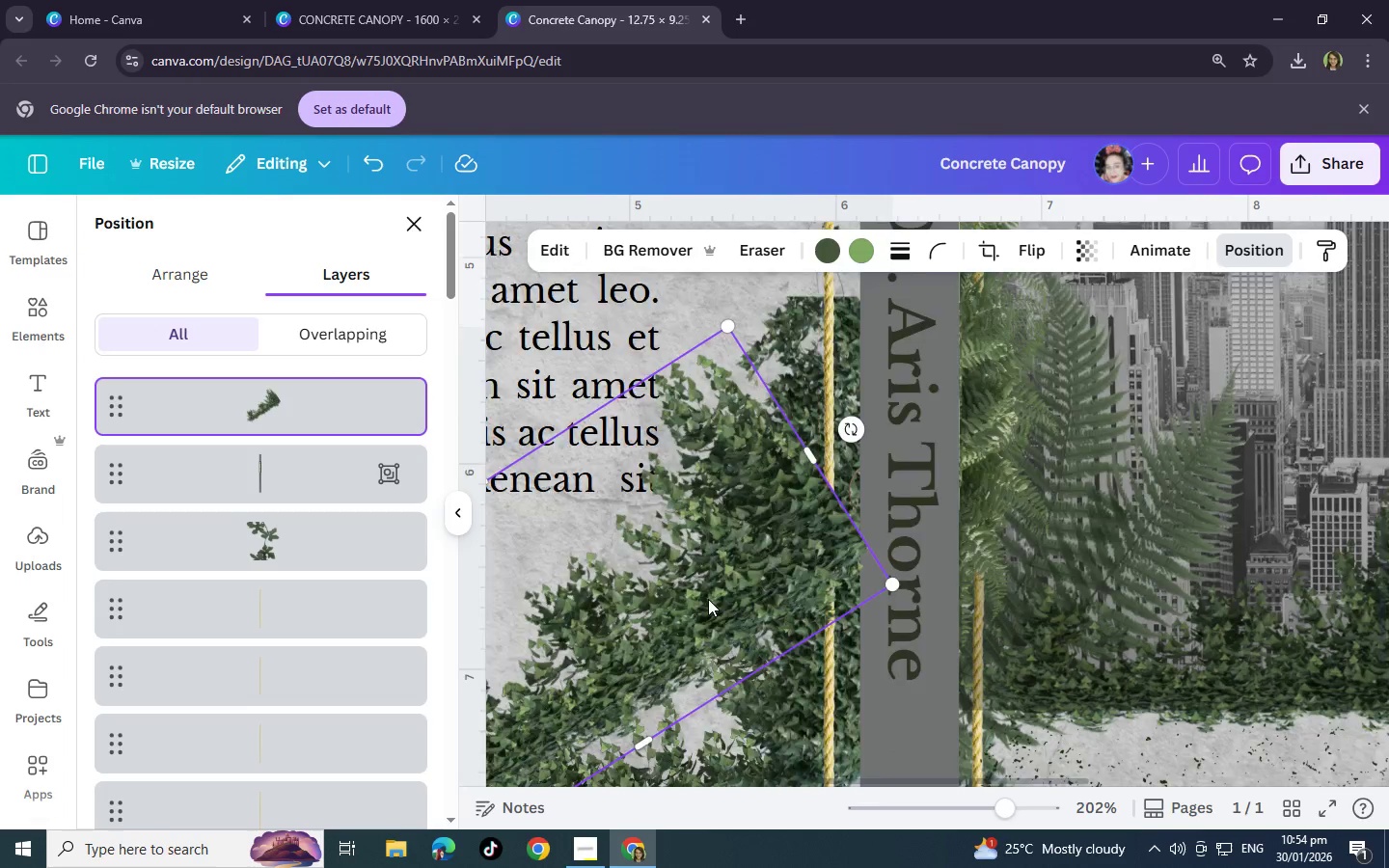 
scroll: coordinate [732, 599], scroll_direction: down, amount: 3.0
 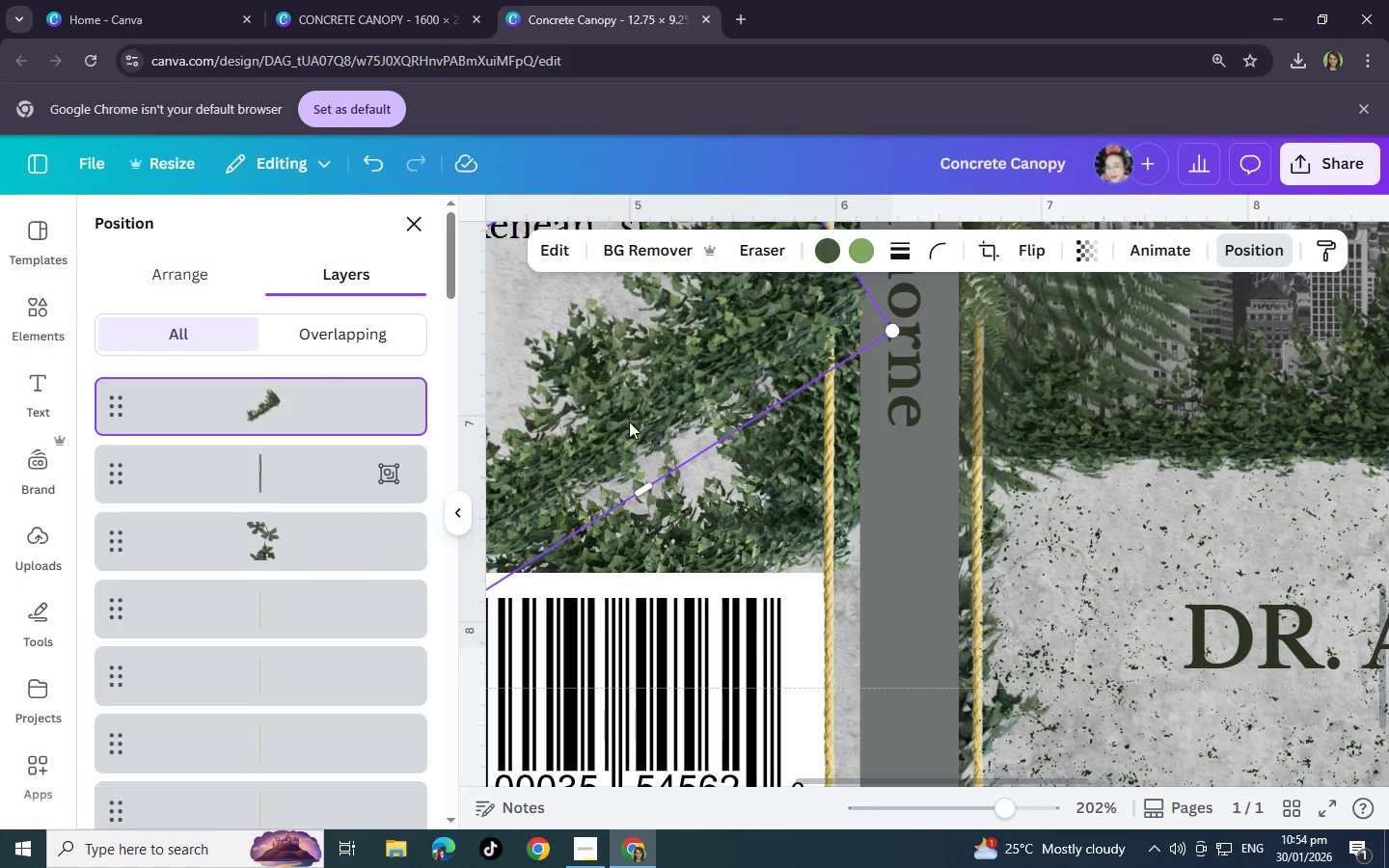 
left_click_drag(start_coordinate=[614, 419], to_coordinate=[956, 388])
 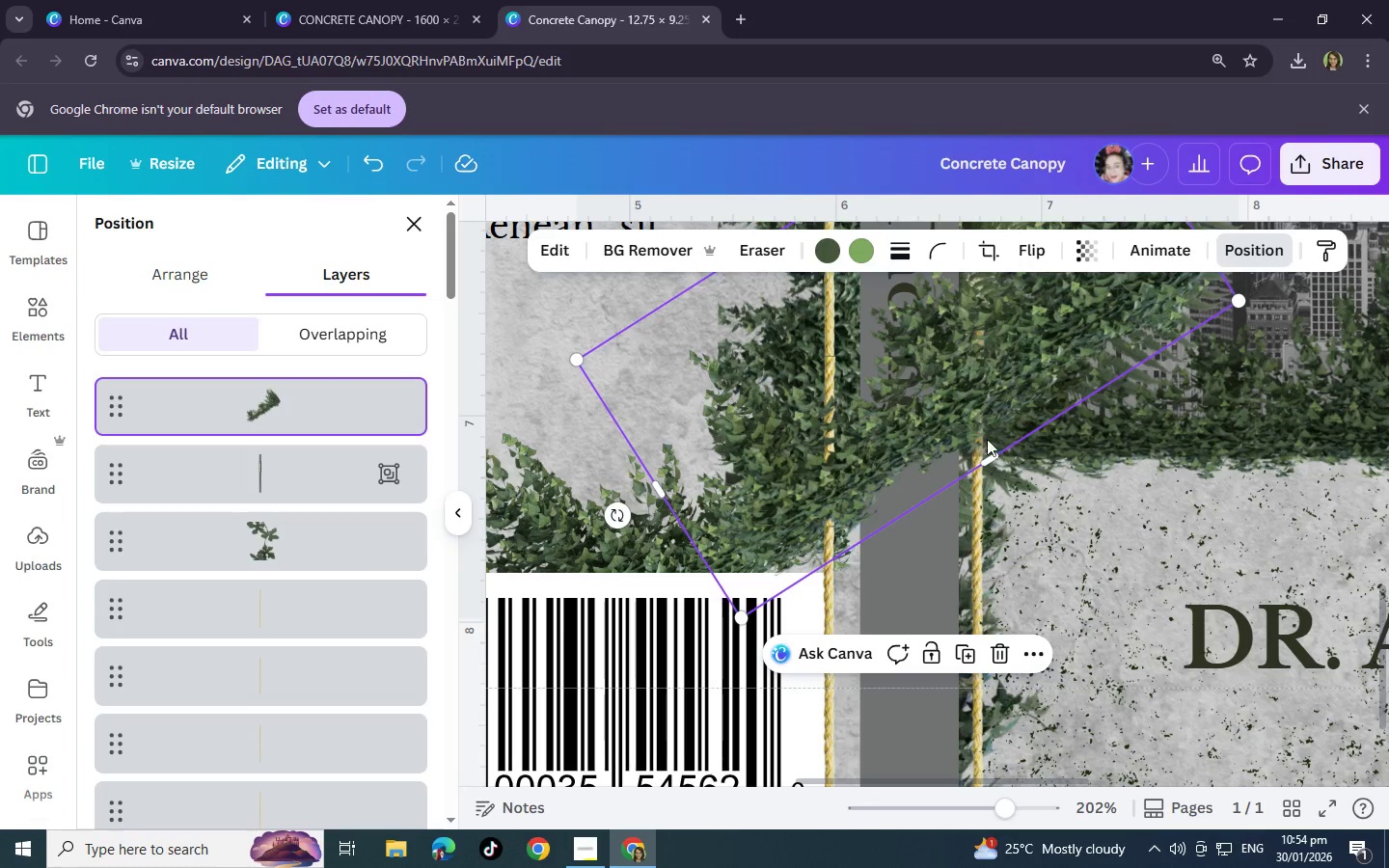 
left_click_drag(start_coordinate=[987, 459], to_coordinate=[907, 397])
 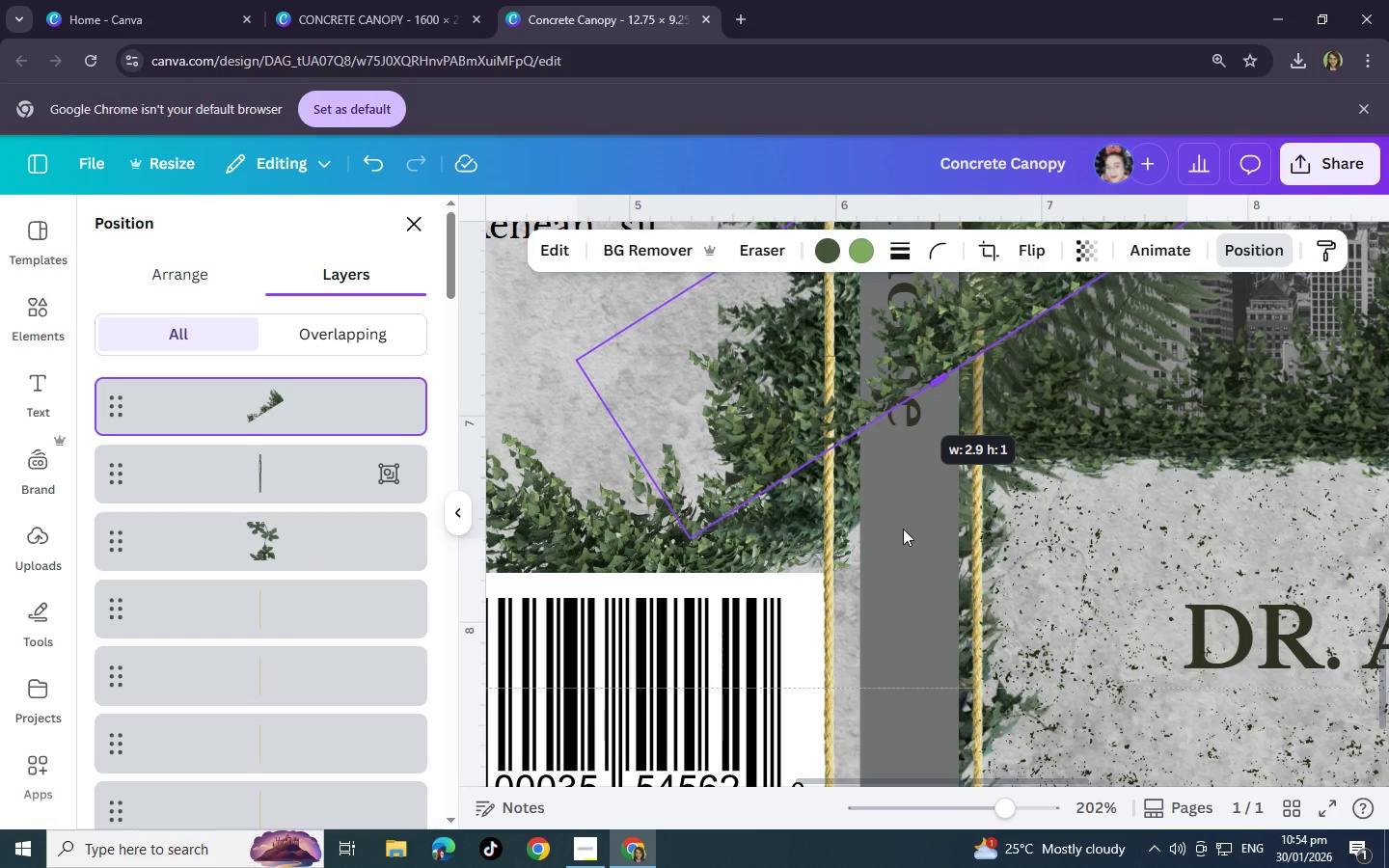 
scroll: coordinate [906, 508], scroll_direction: up, amount: 3.0
 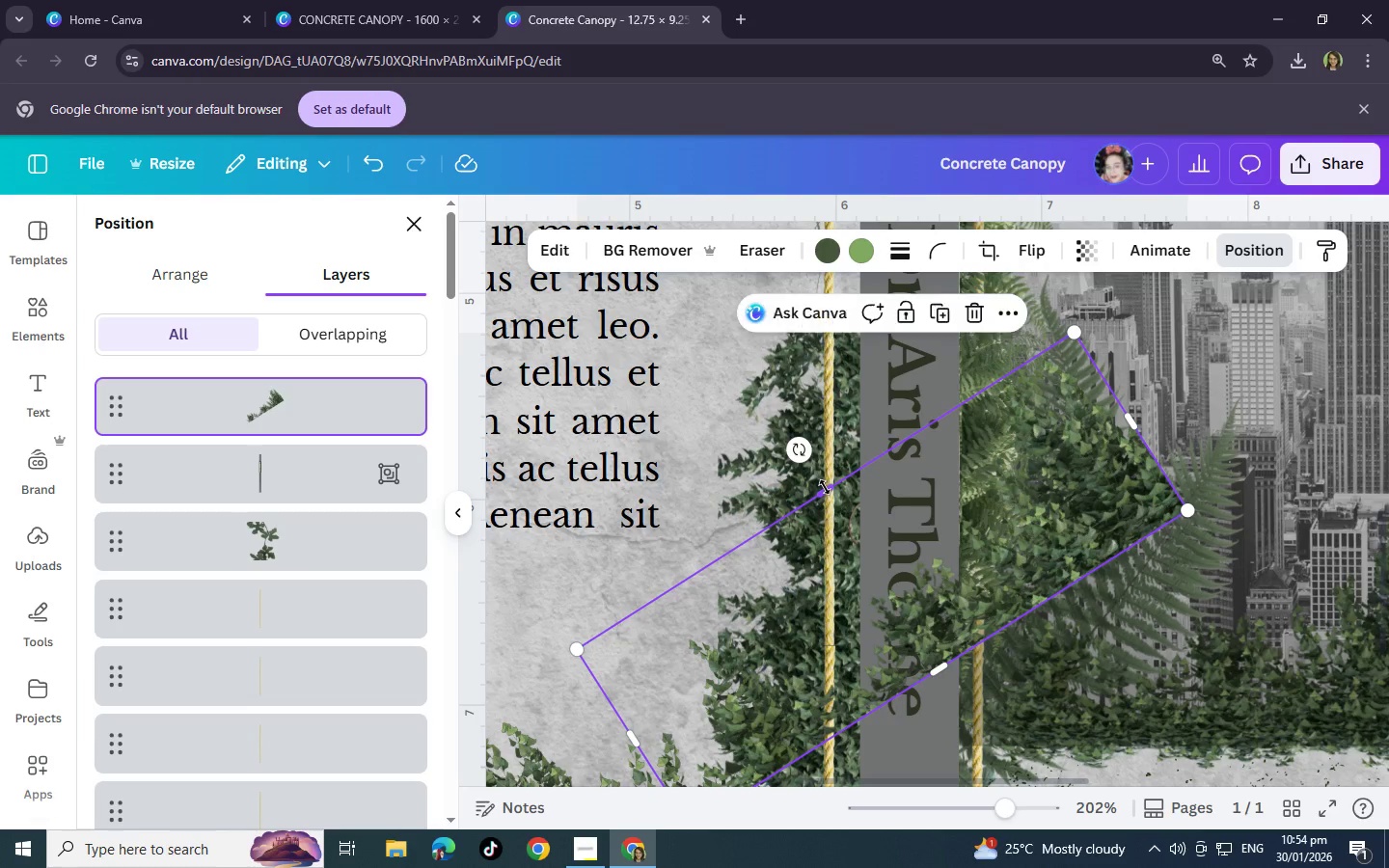 
left_click_drag(start_coordinate=[825, 487], to_coordinate=[840, 567])
 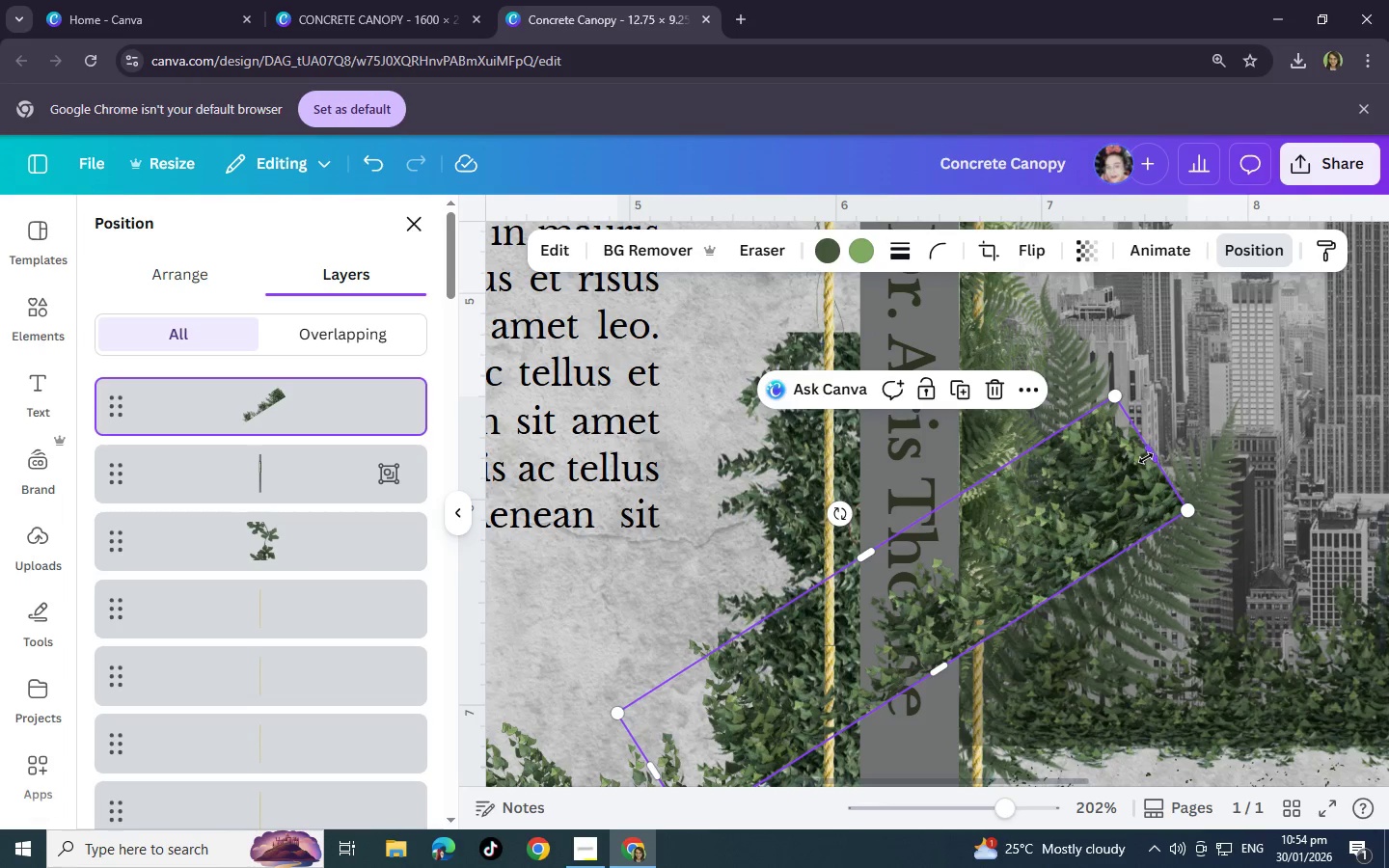 
left_click_drag(start_coordinate=[1146, 458], to_coordinate=[797, 633])
 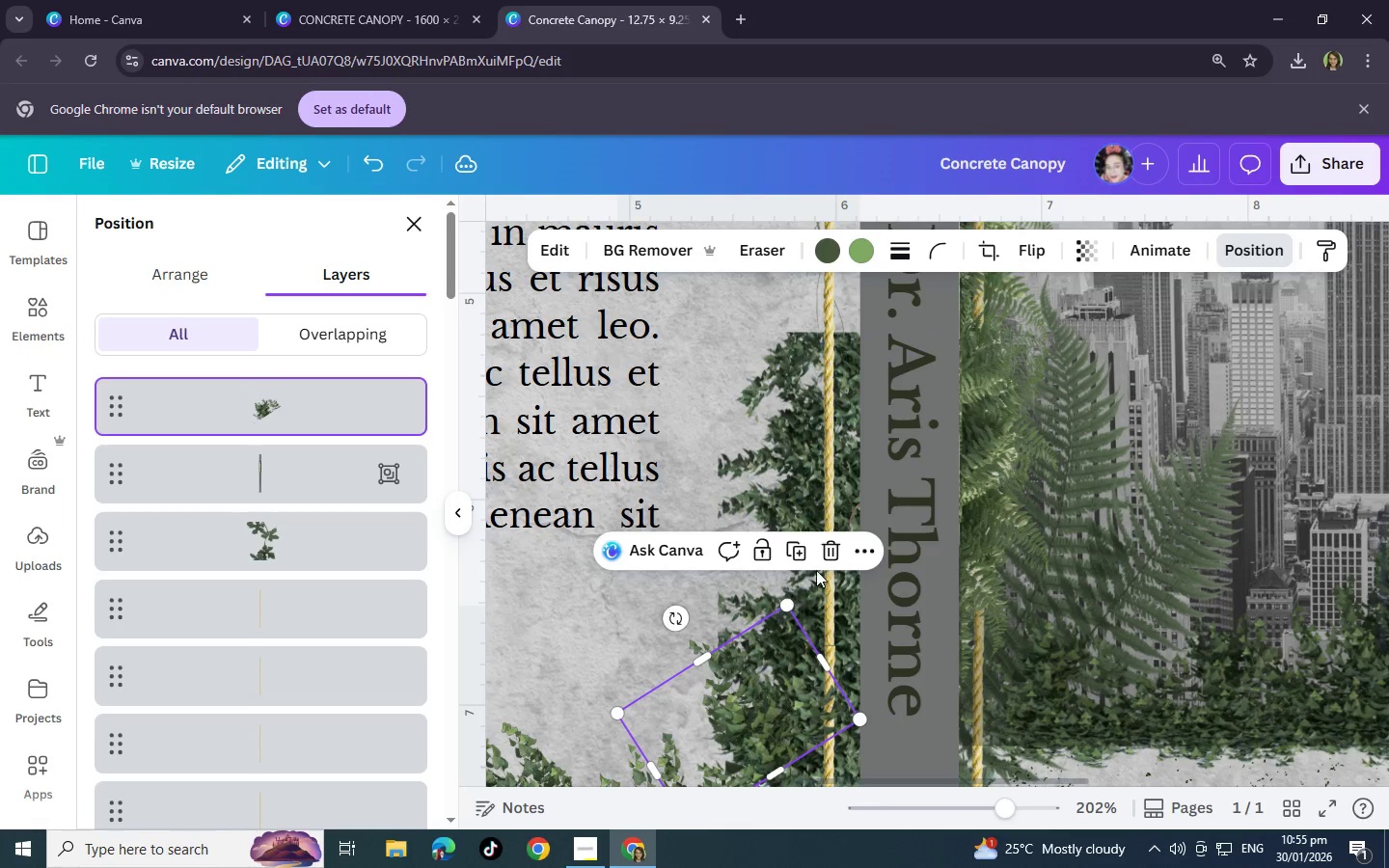 
left_click_drag(start_coordinate=[779, 709], to_coordinate=[840, 293])
 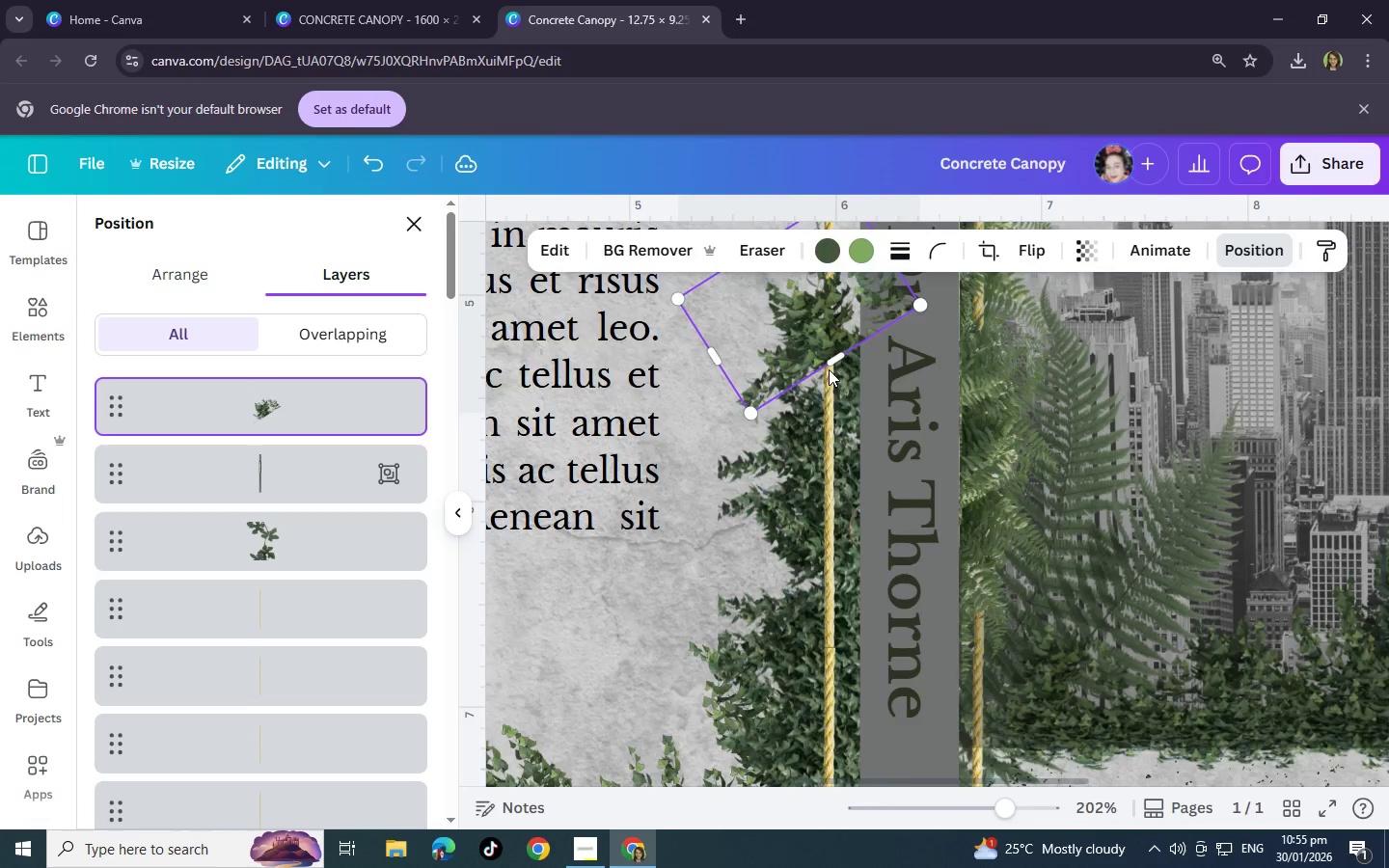 
scroll: coordinate [831, 332], scroll_direction: up, amount: 1.0
 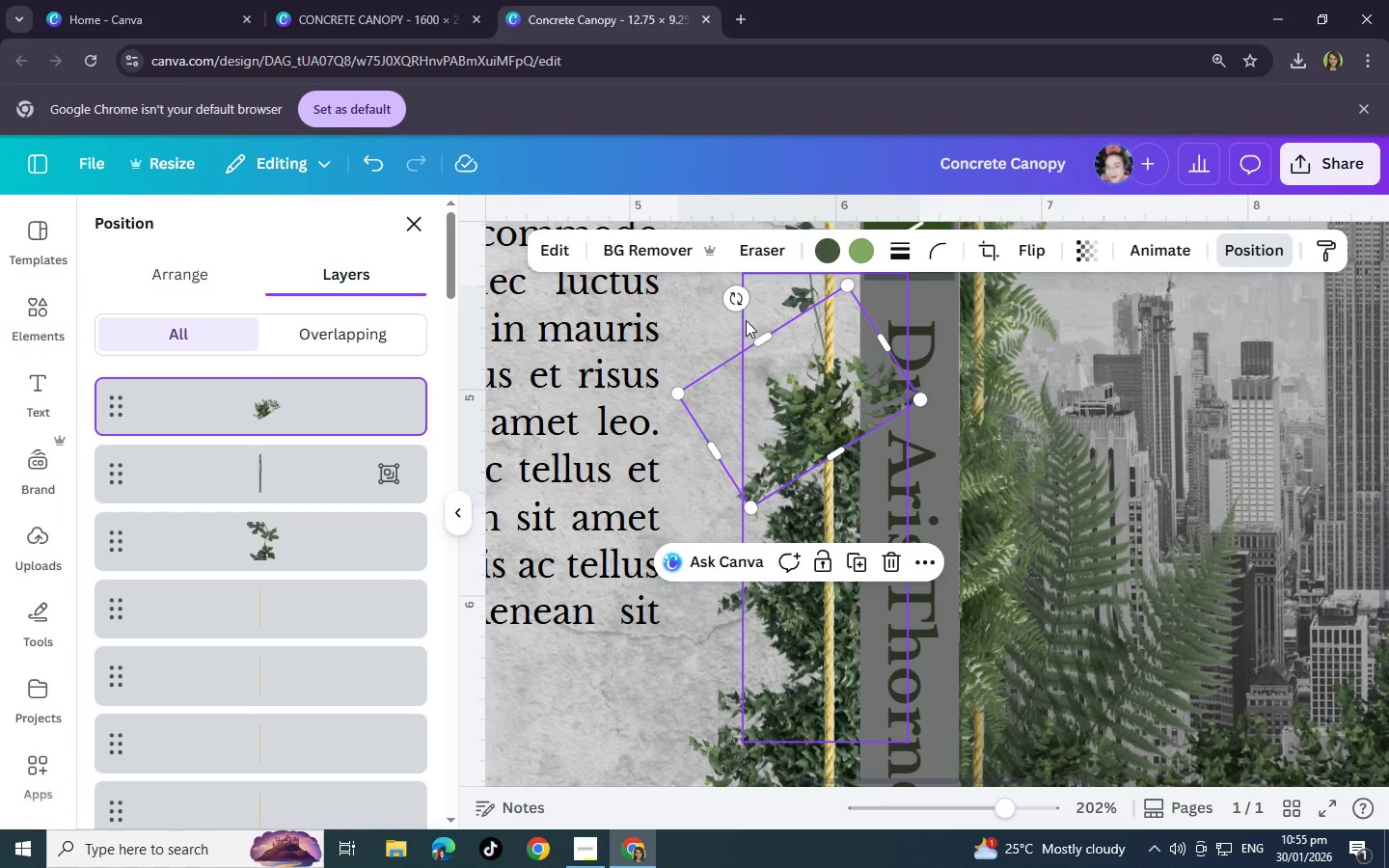 
left_click_drag(start_coordinate=[739, 300], to_coordinate=[622, 398])
 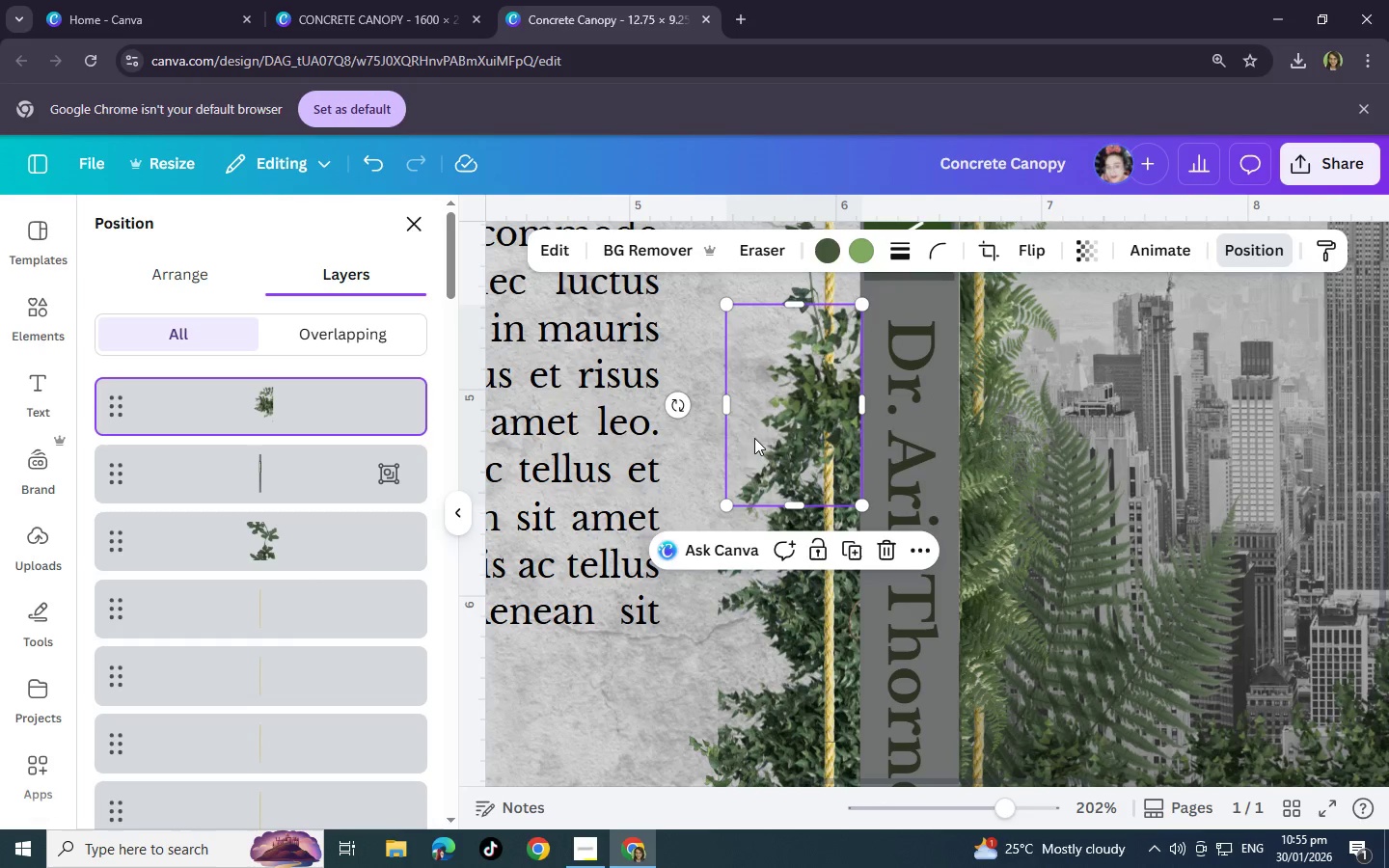 
left_click([695, 357])
 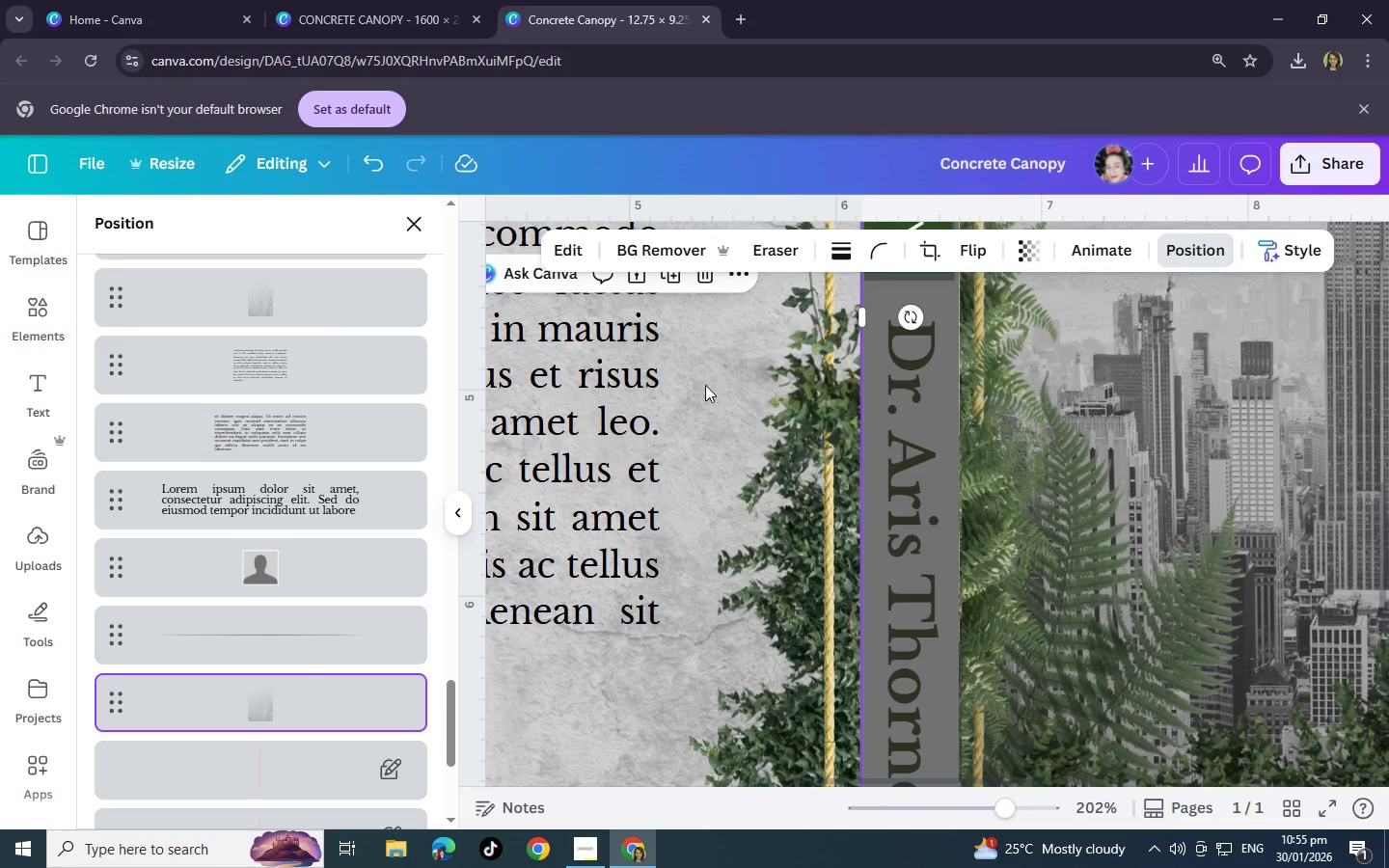 
scroll: coordinate [754, 485], scroll_direction: up, amount: 13.0
 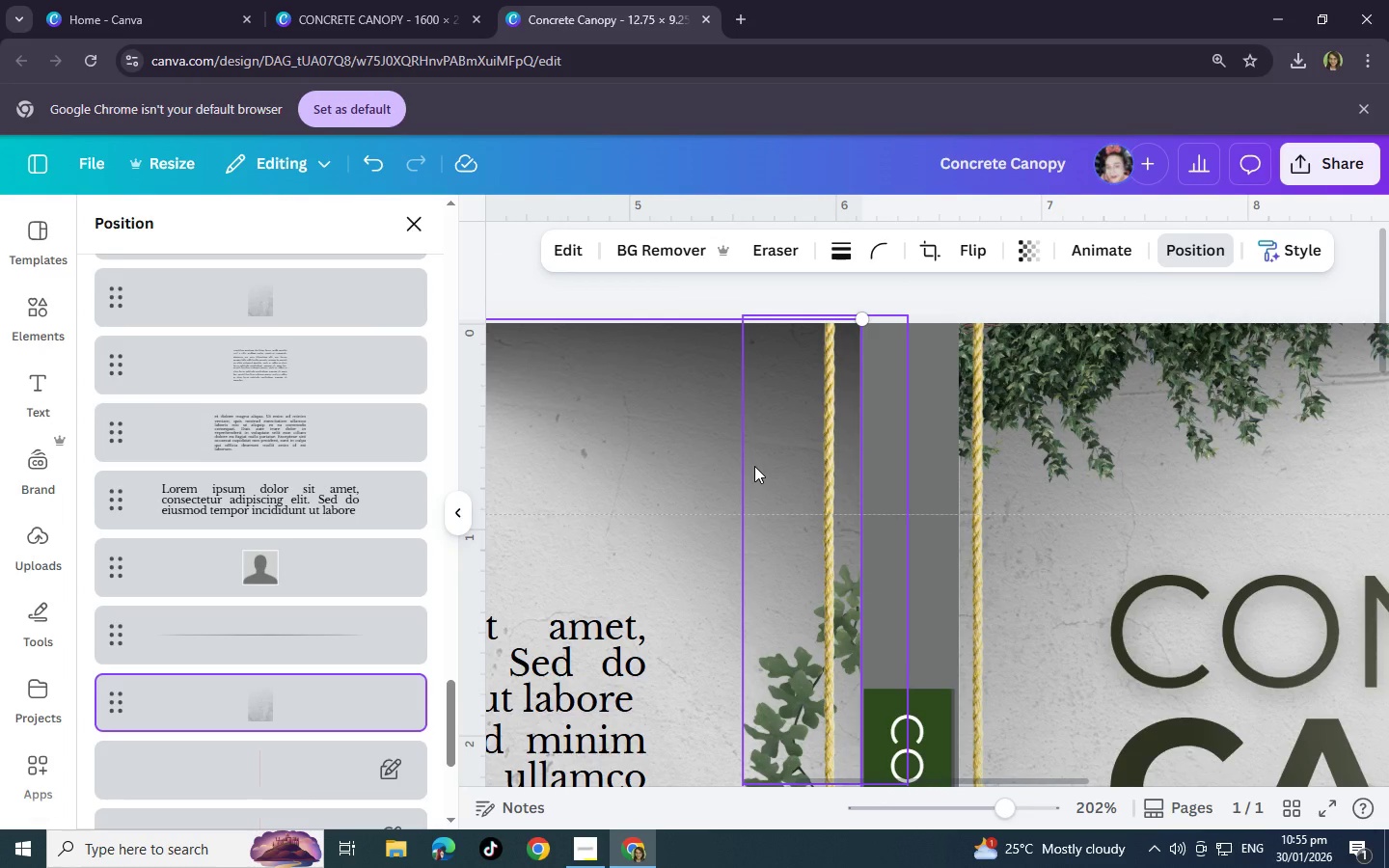 
wait(6.52)
 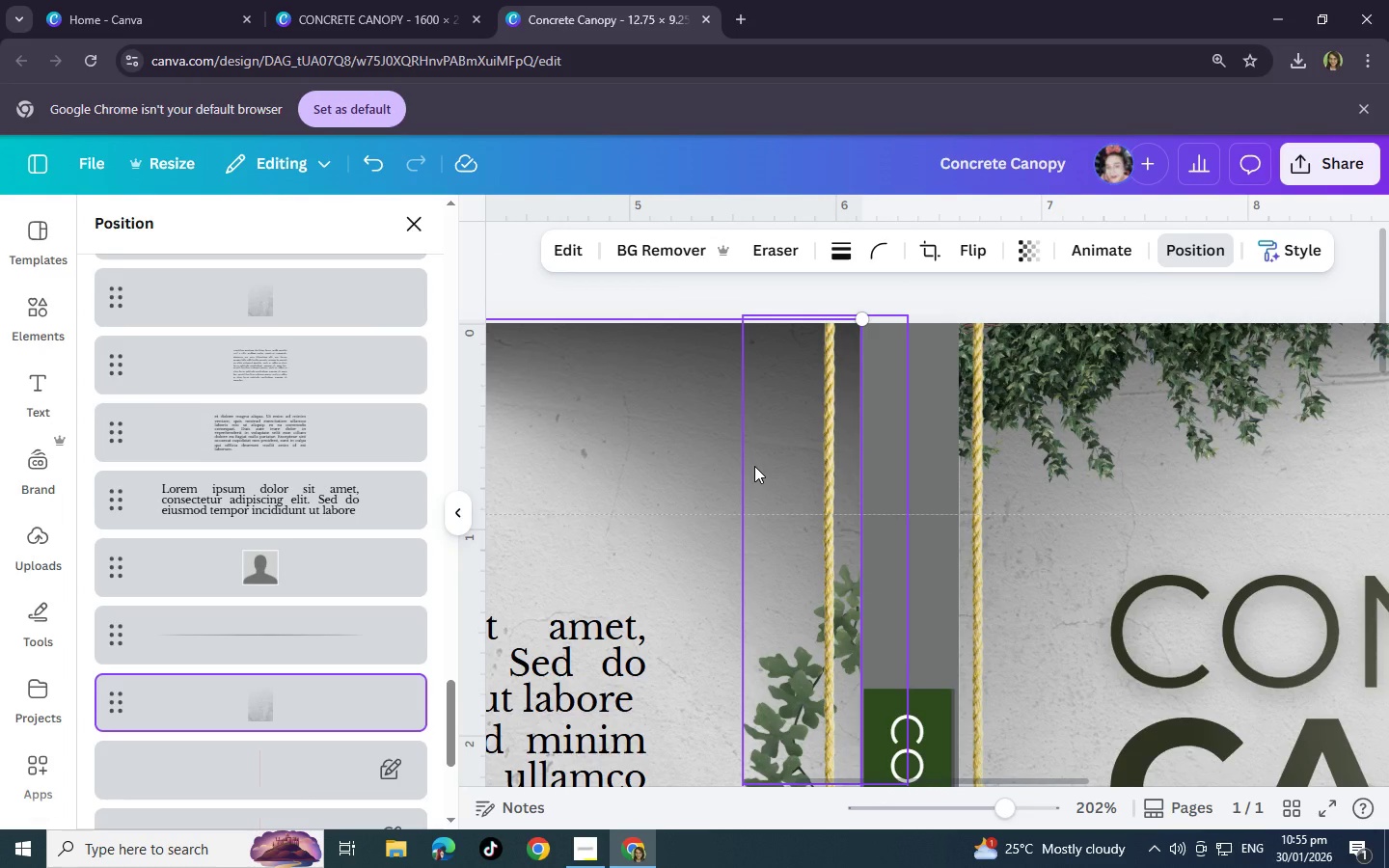 
scroll: coordinate [741, 572], scroll_direction: up, amount: 2.0
 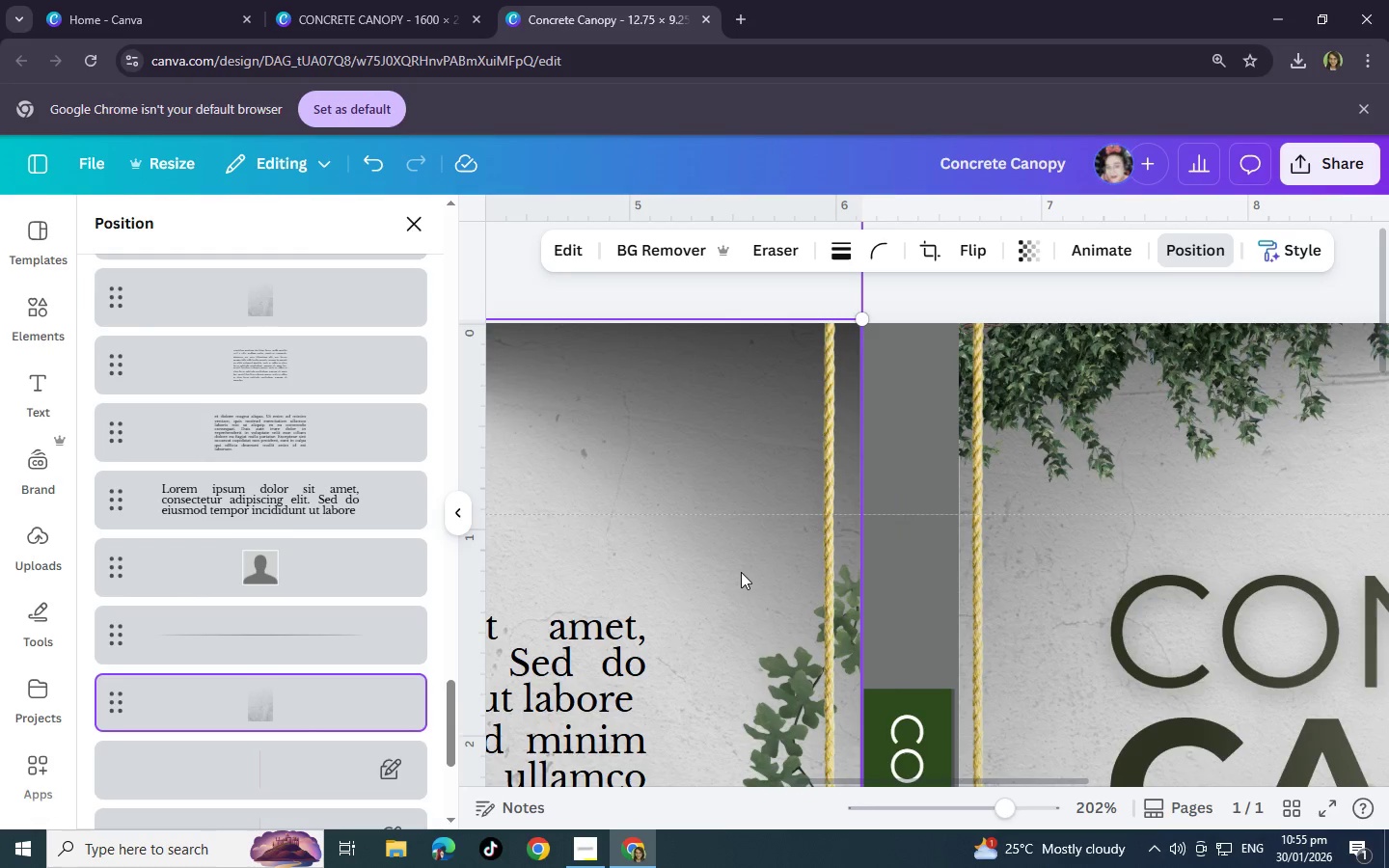 
scroll: coordinate [741, 572], scroll_direction: down, amount: 1.0
 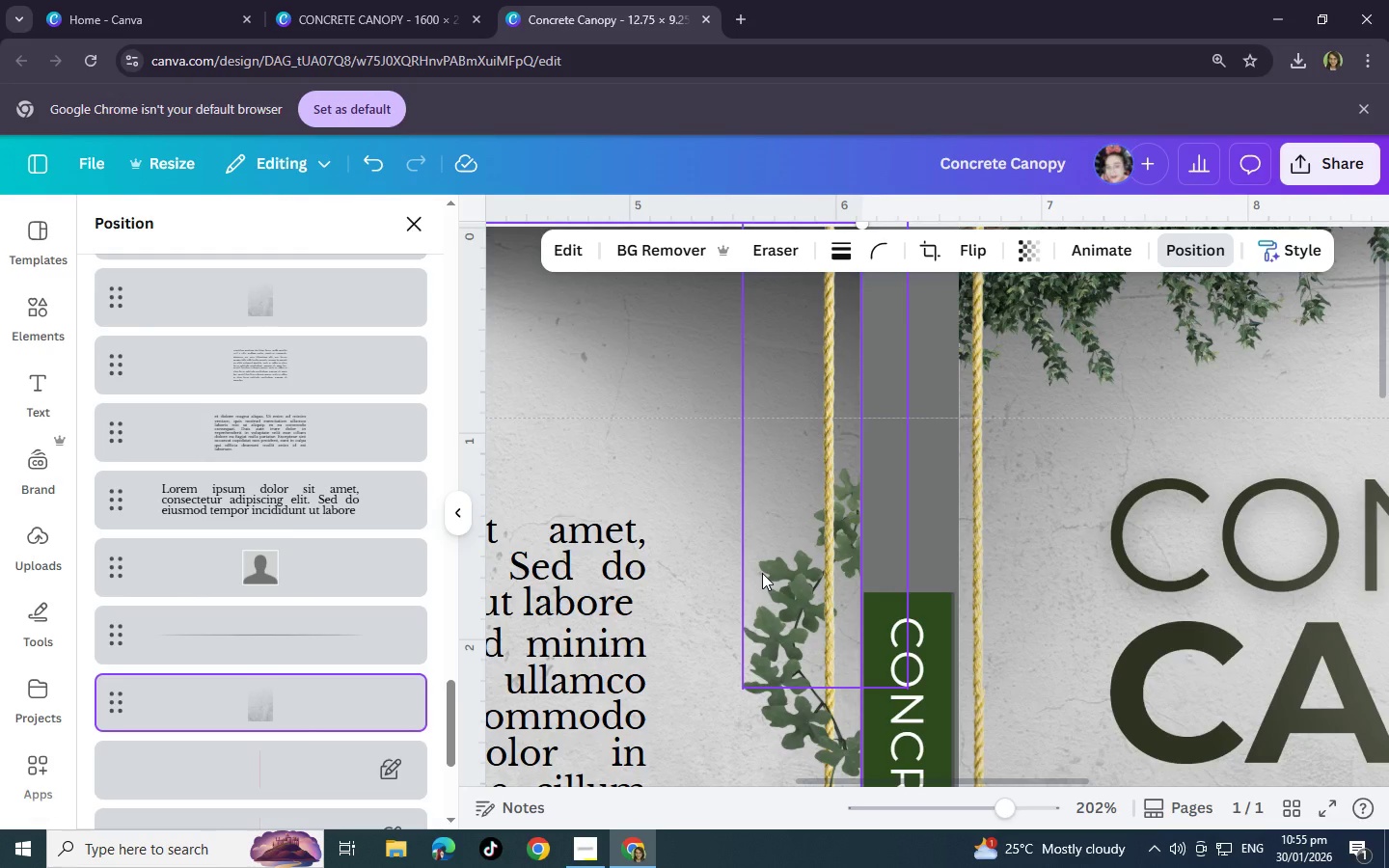 
wait(22.89)
 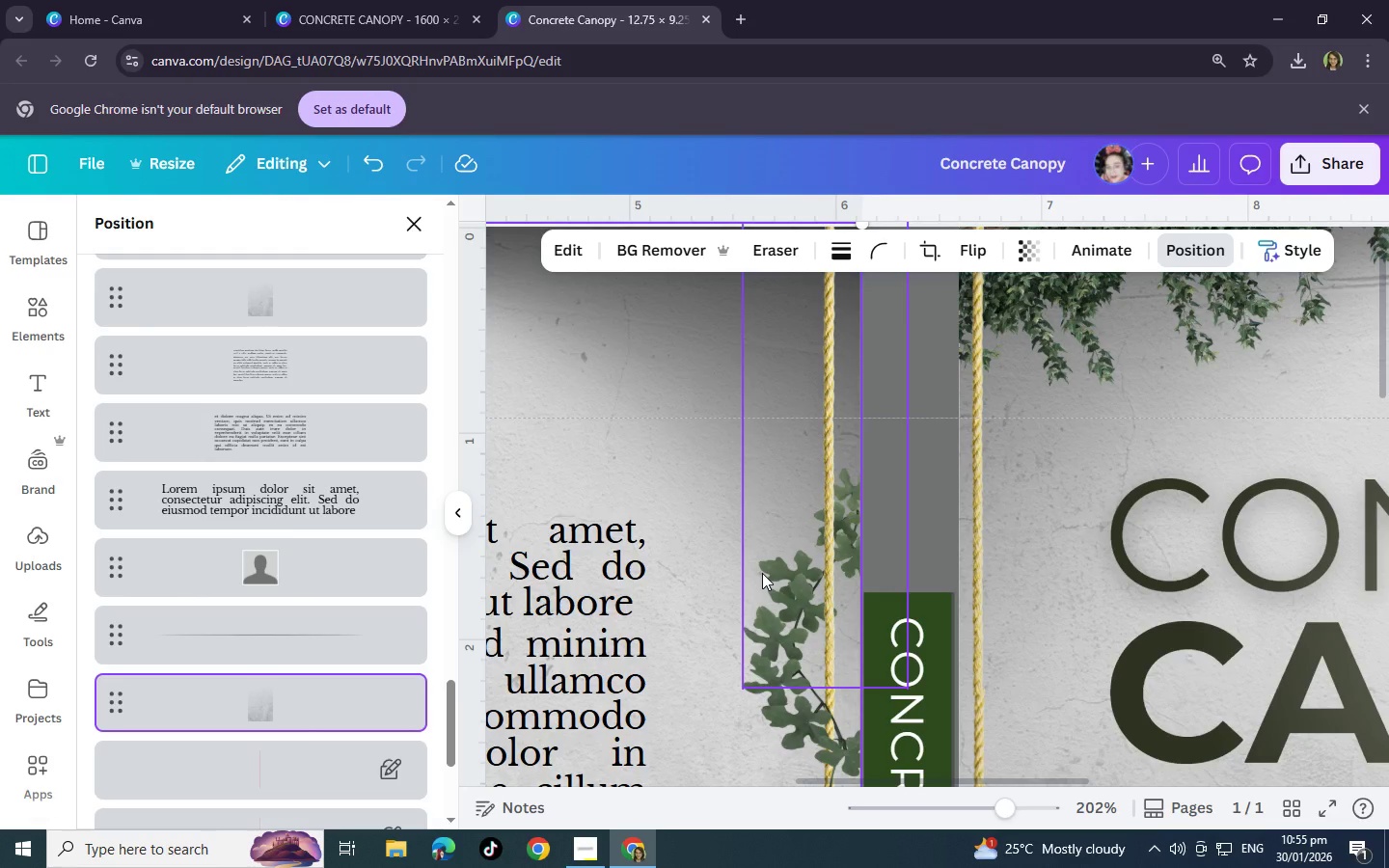 
scroll: coordinate [702, 512], scroll_direction: up, amount: 2.0
 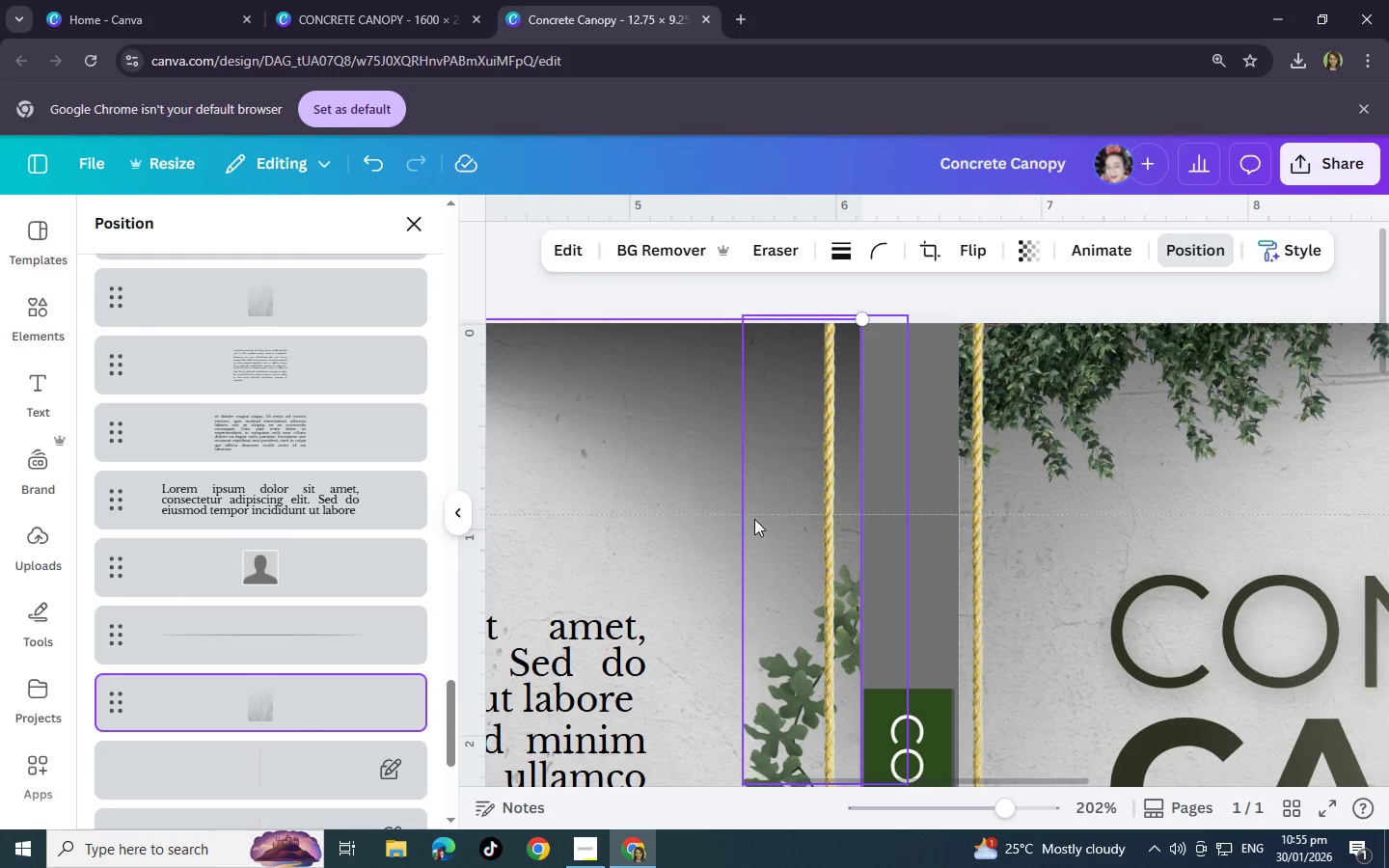 
scroll: coordinate [758, 535], scroll_direction: down, amount: 2.0
 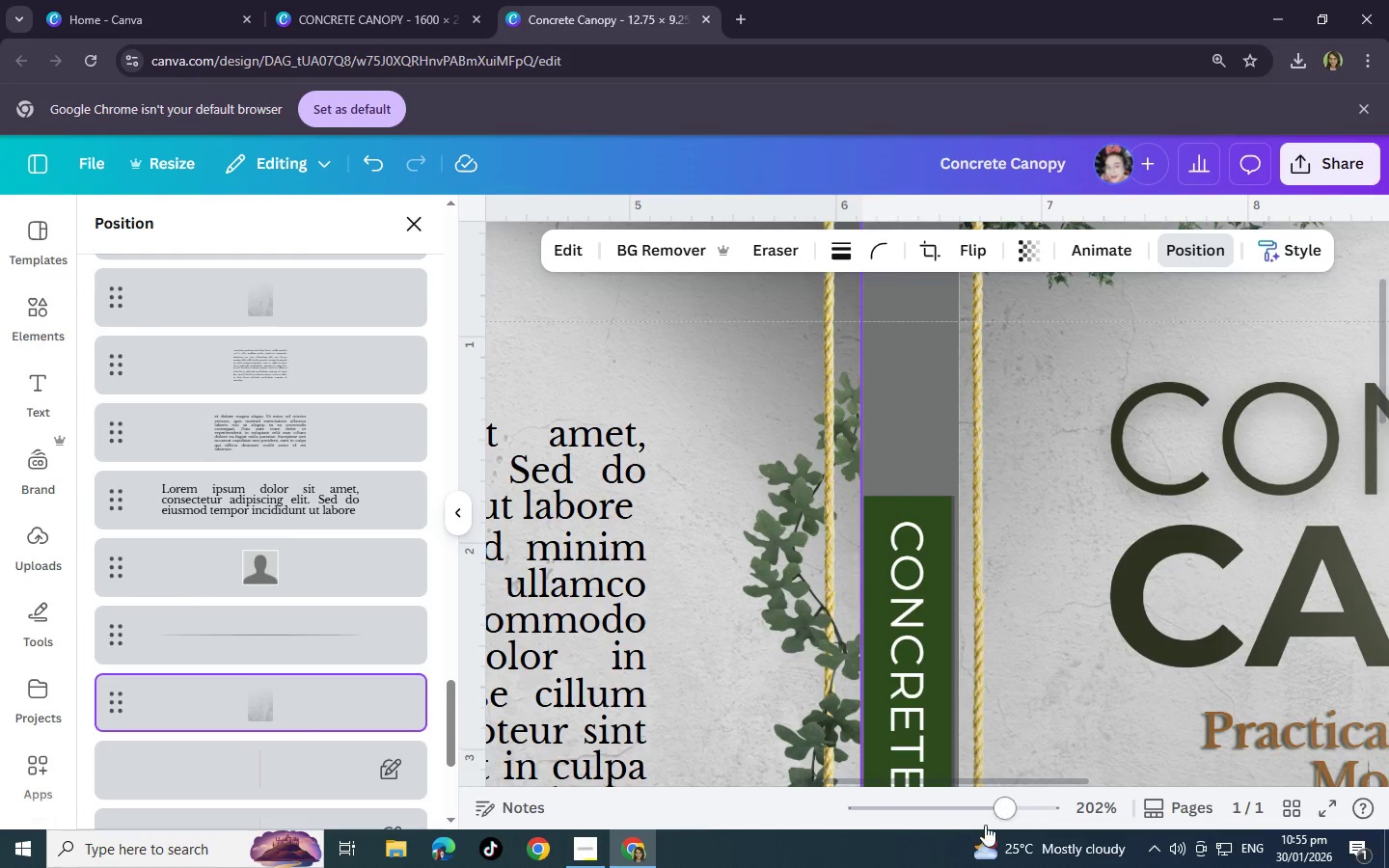 
left_click_drag(start_coordinate=[983, 825], to_coordinate=[967, 825])
 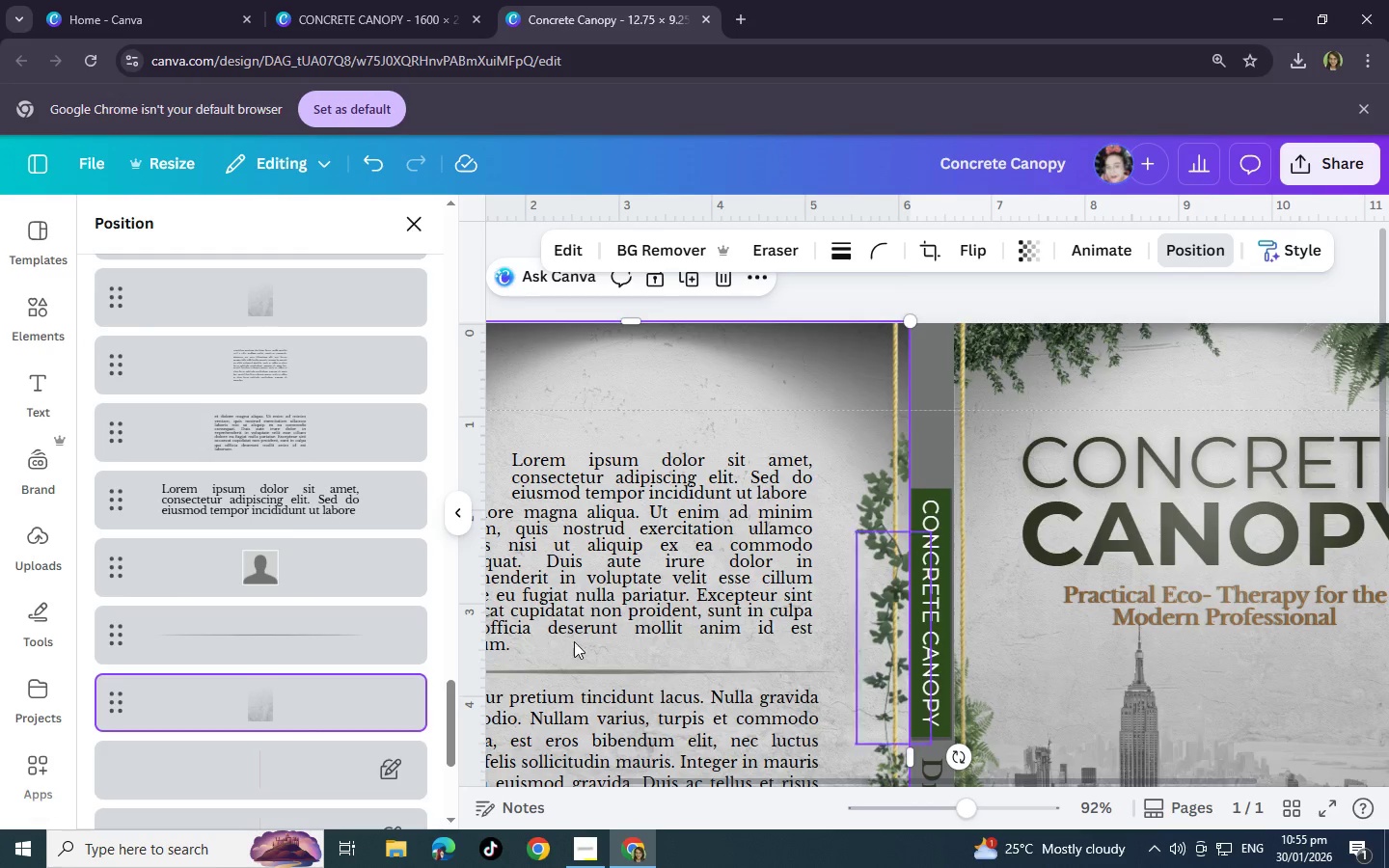 
scroll: coordinate [772, 692], scroll_direction: down, amount: 5.0
 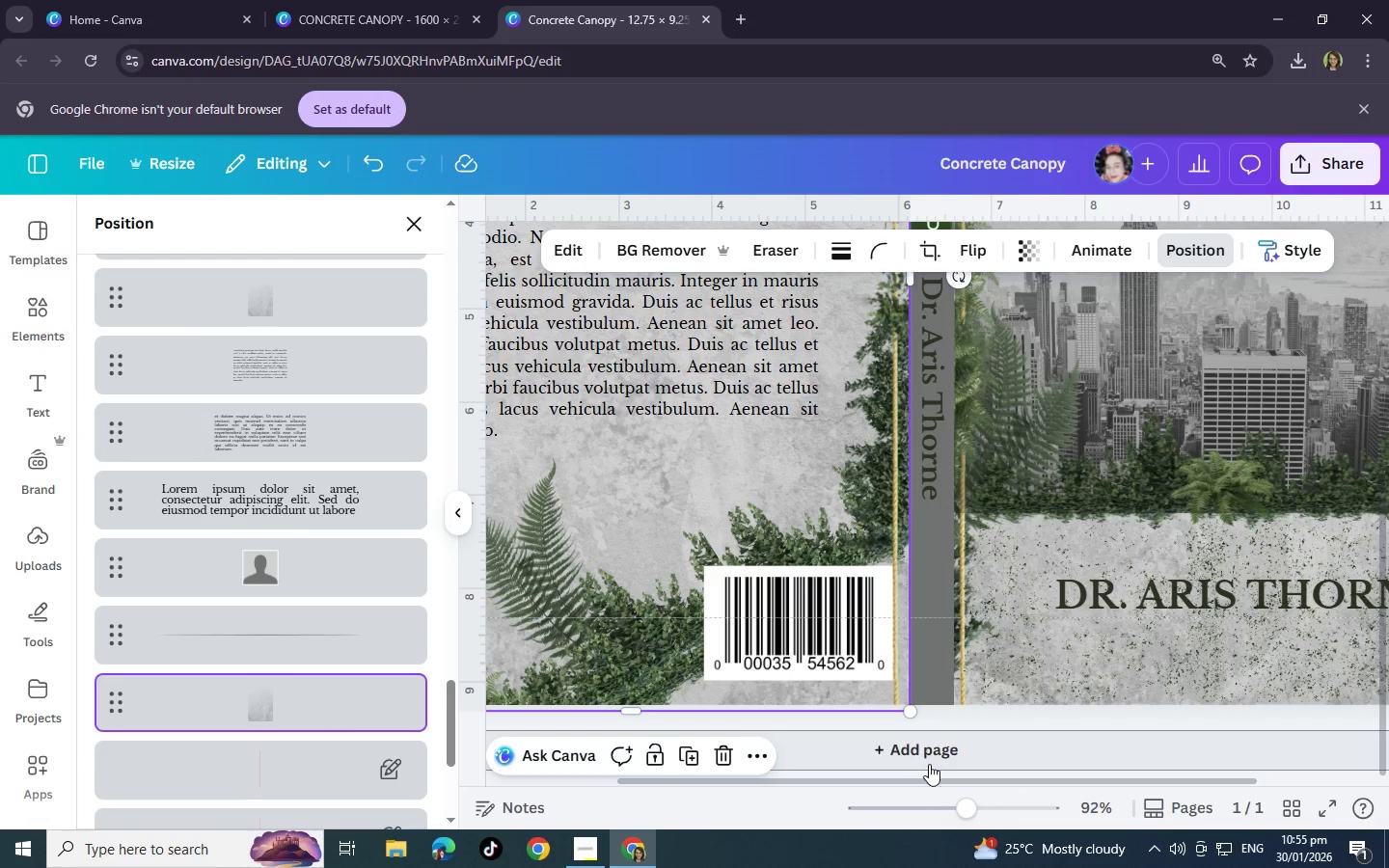 
left_click_drag(start_coordinate=[963, 806], to_coordinate=[952, 809])
 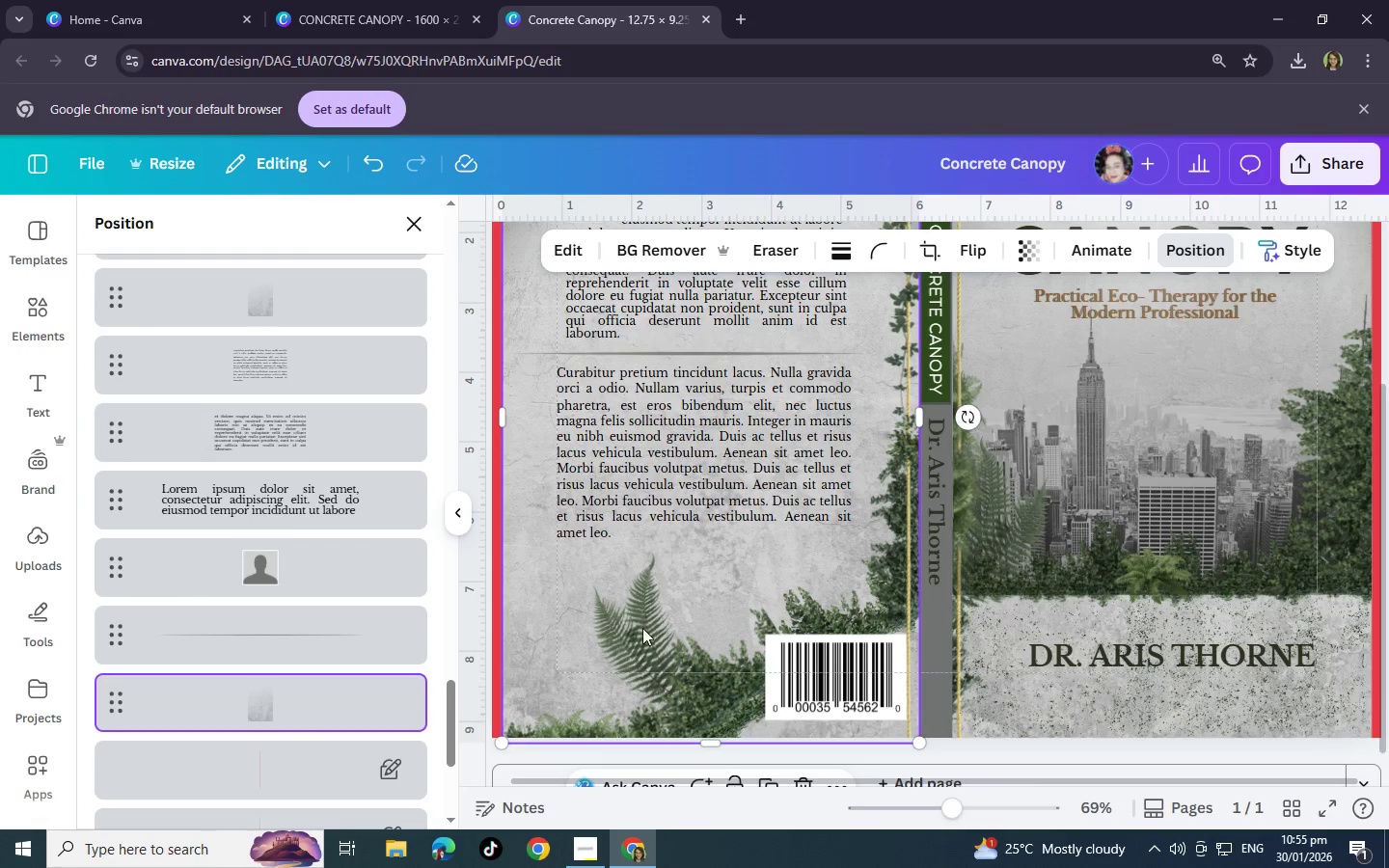 
left_click([644, 629])
 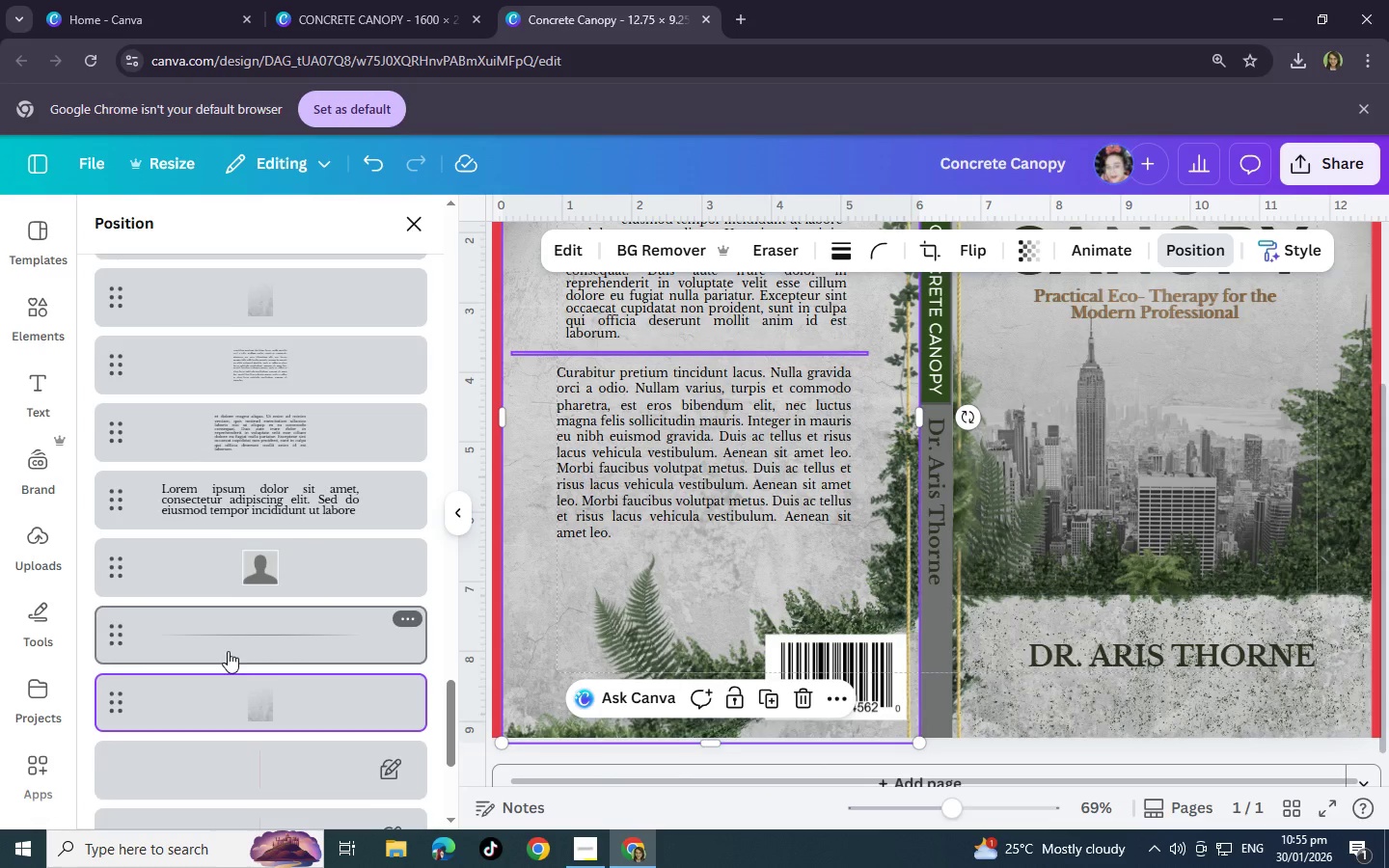 
scroll: coordinate [265, 719], scroll_direction: down, amount: 4.0
 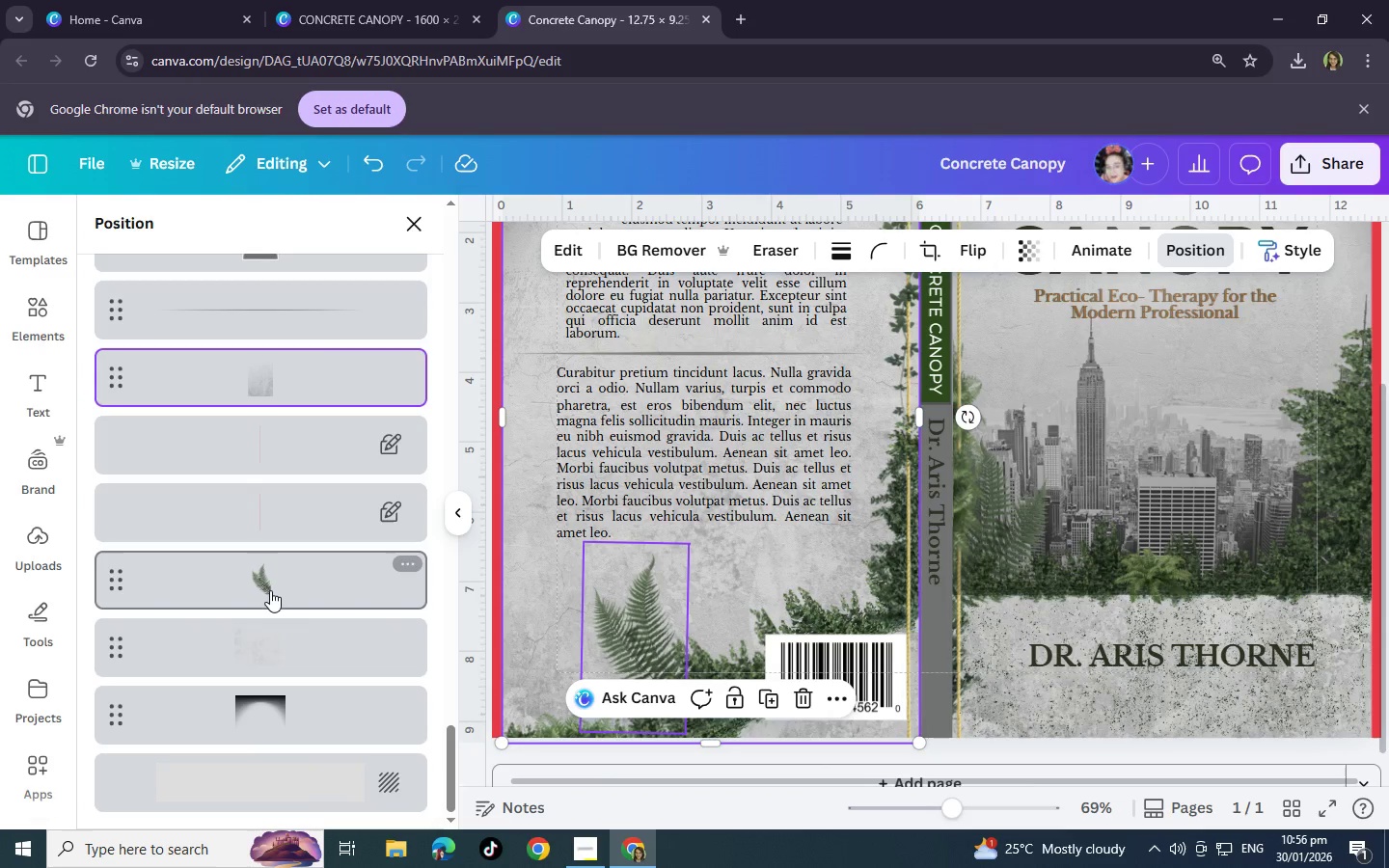 
left_click([270, 590])
 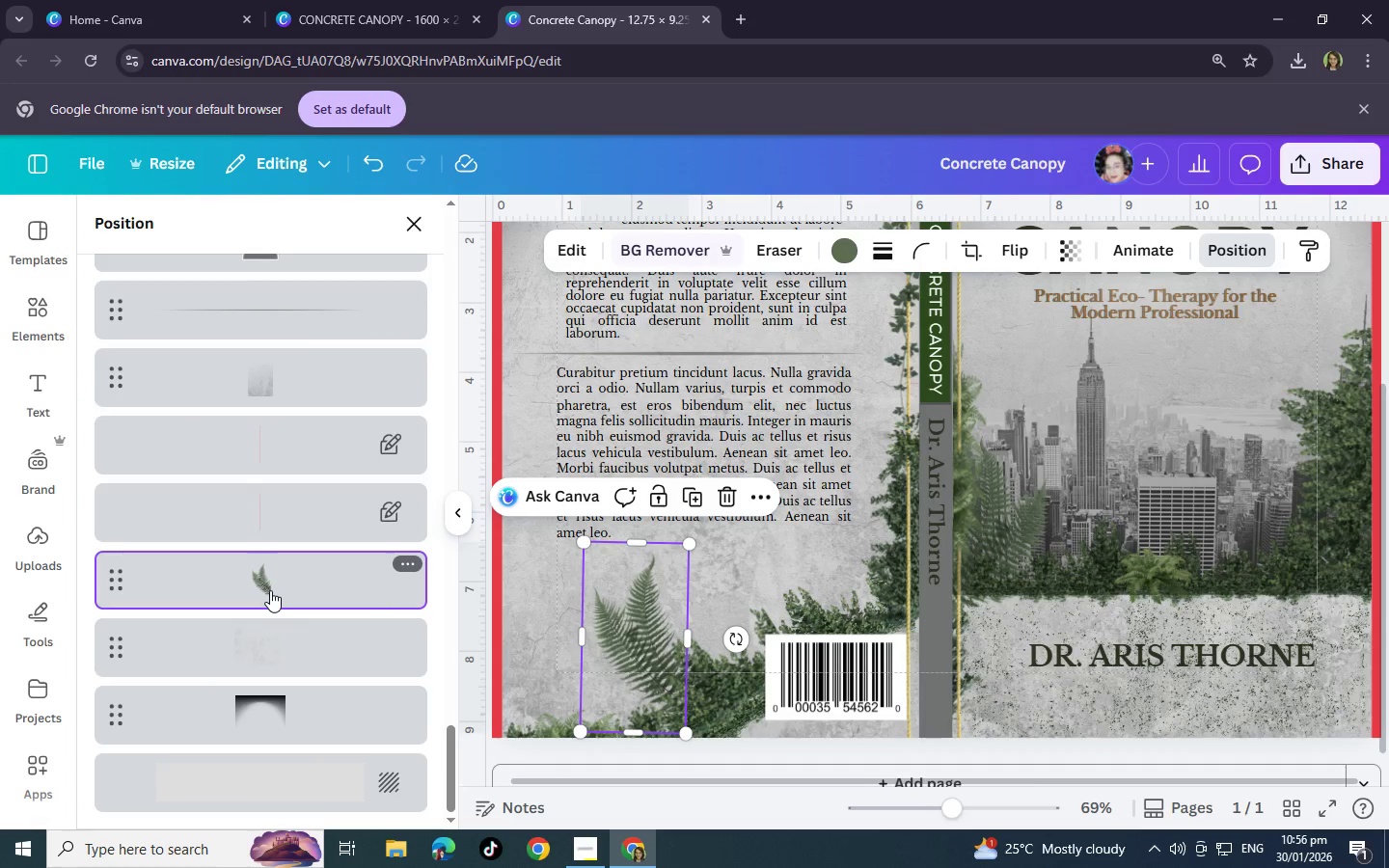 
key(Control+C)
 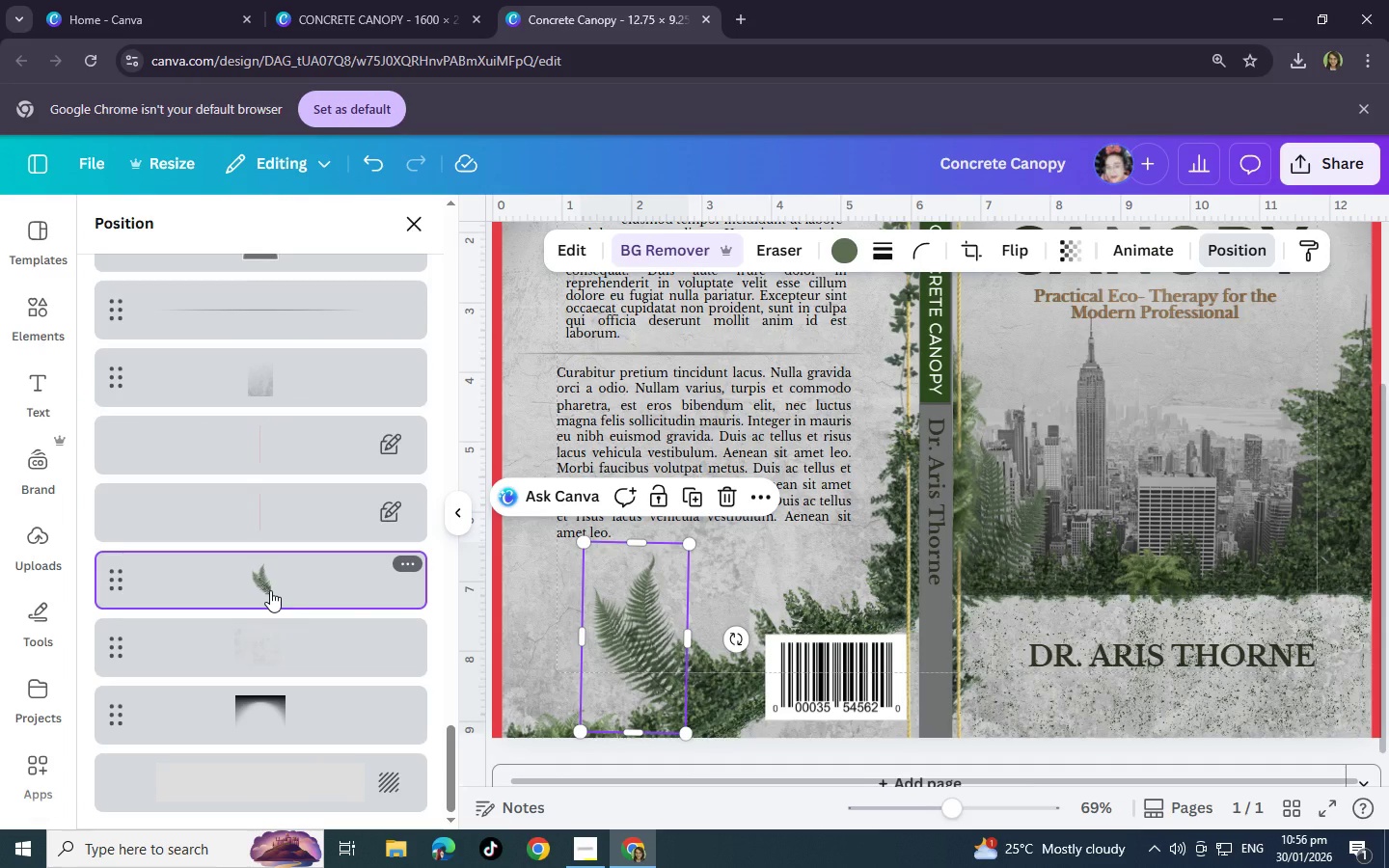 
key(Control+V)
 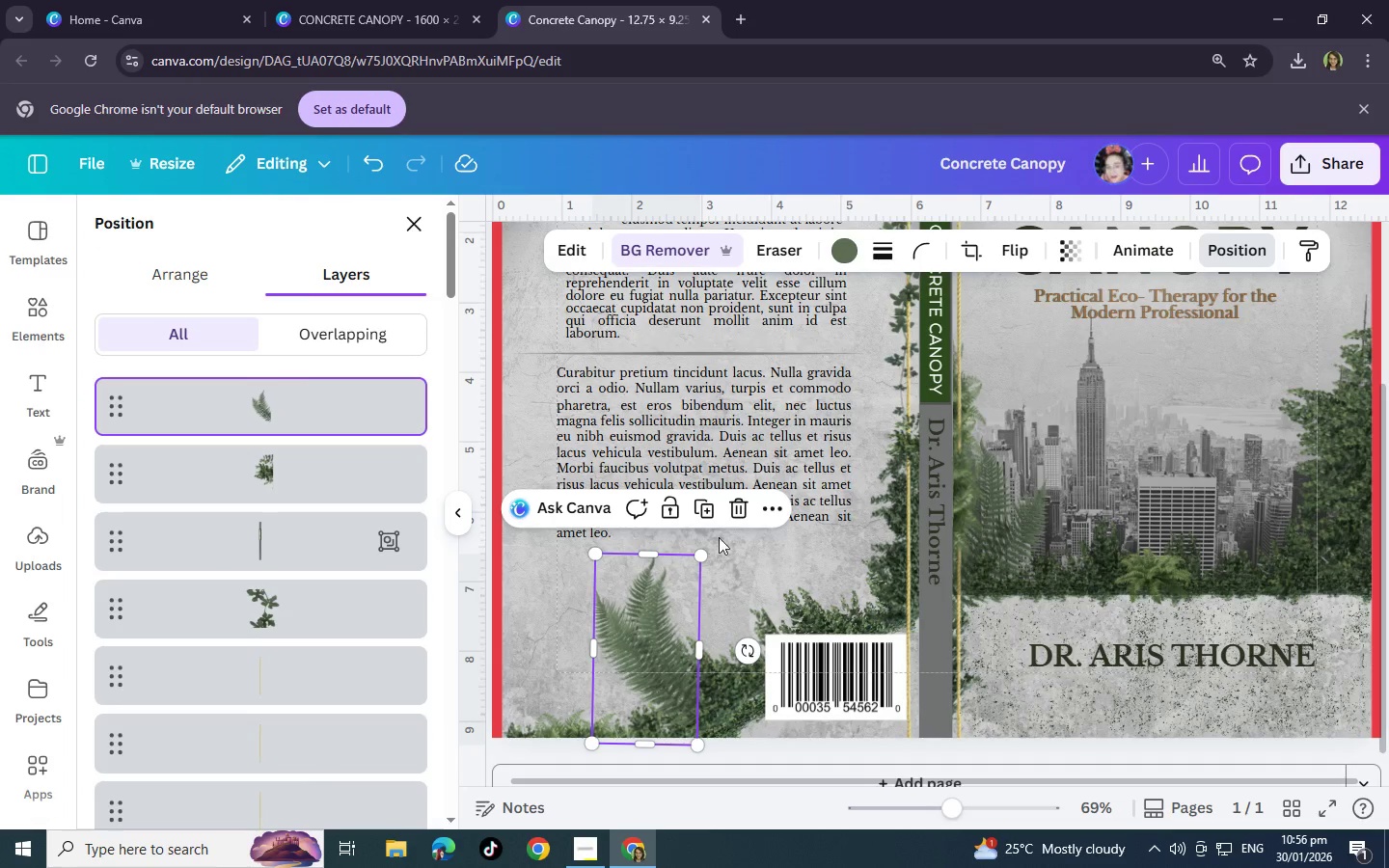 
scroll: coordinate [730, 537], scroll_direction: up, amount: 3.0
 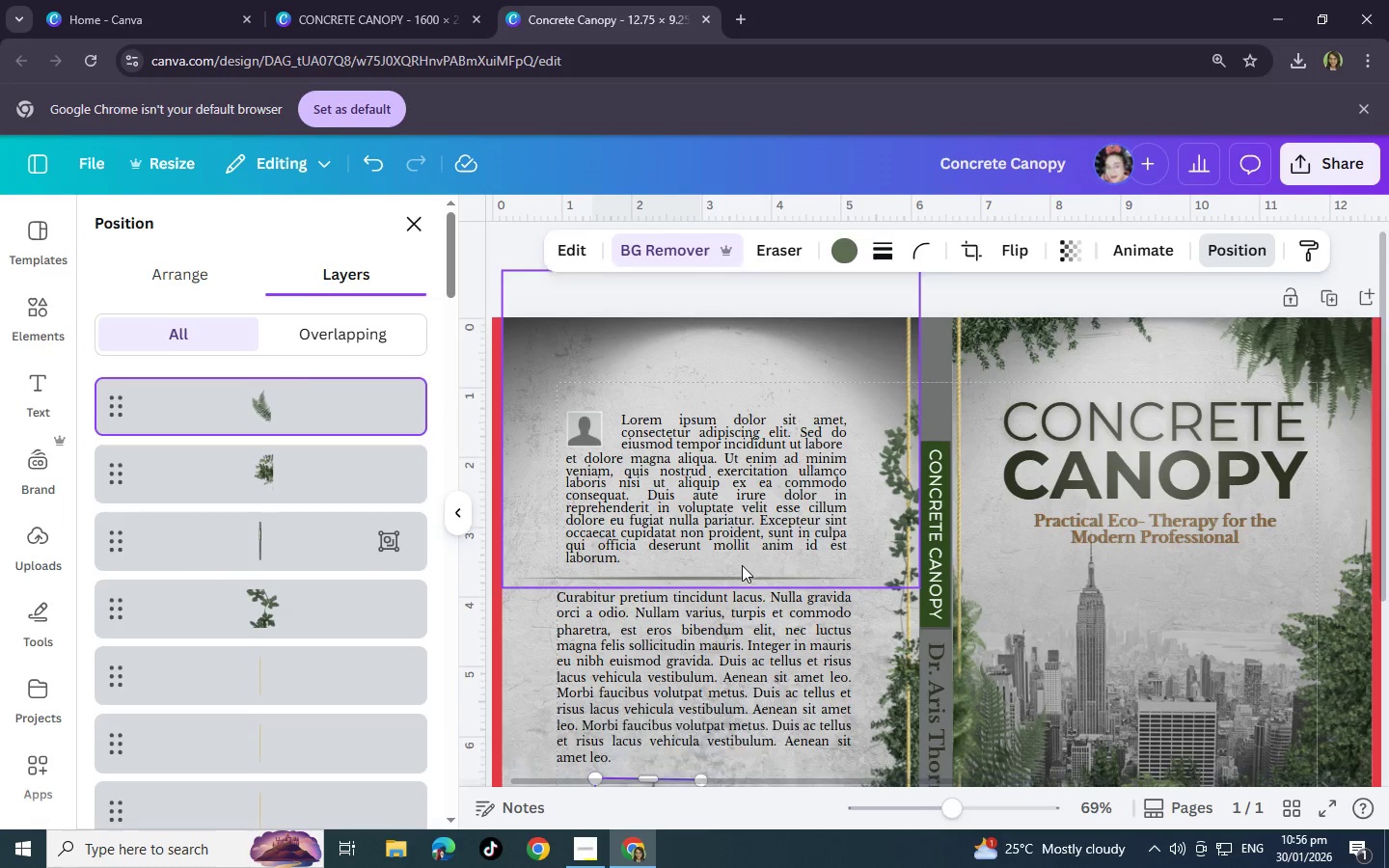 
scroll: coordinate [742, 565], scroll_direction: down, amount: 3.0
 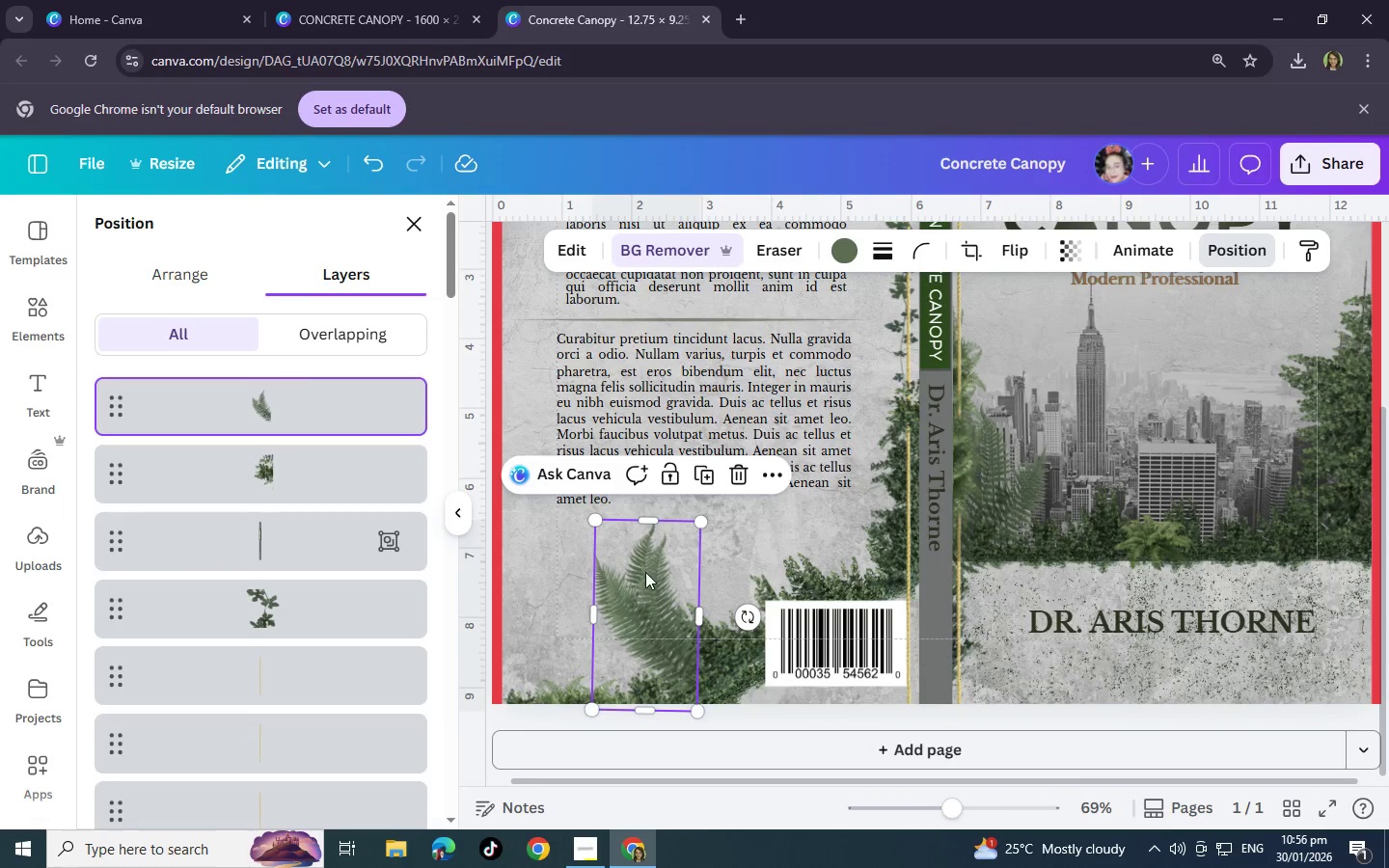 
left_click_drag(start_coordinate=[645, 572], to_coordinate=[879, 319])
 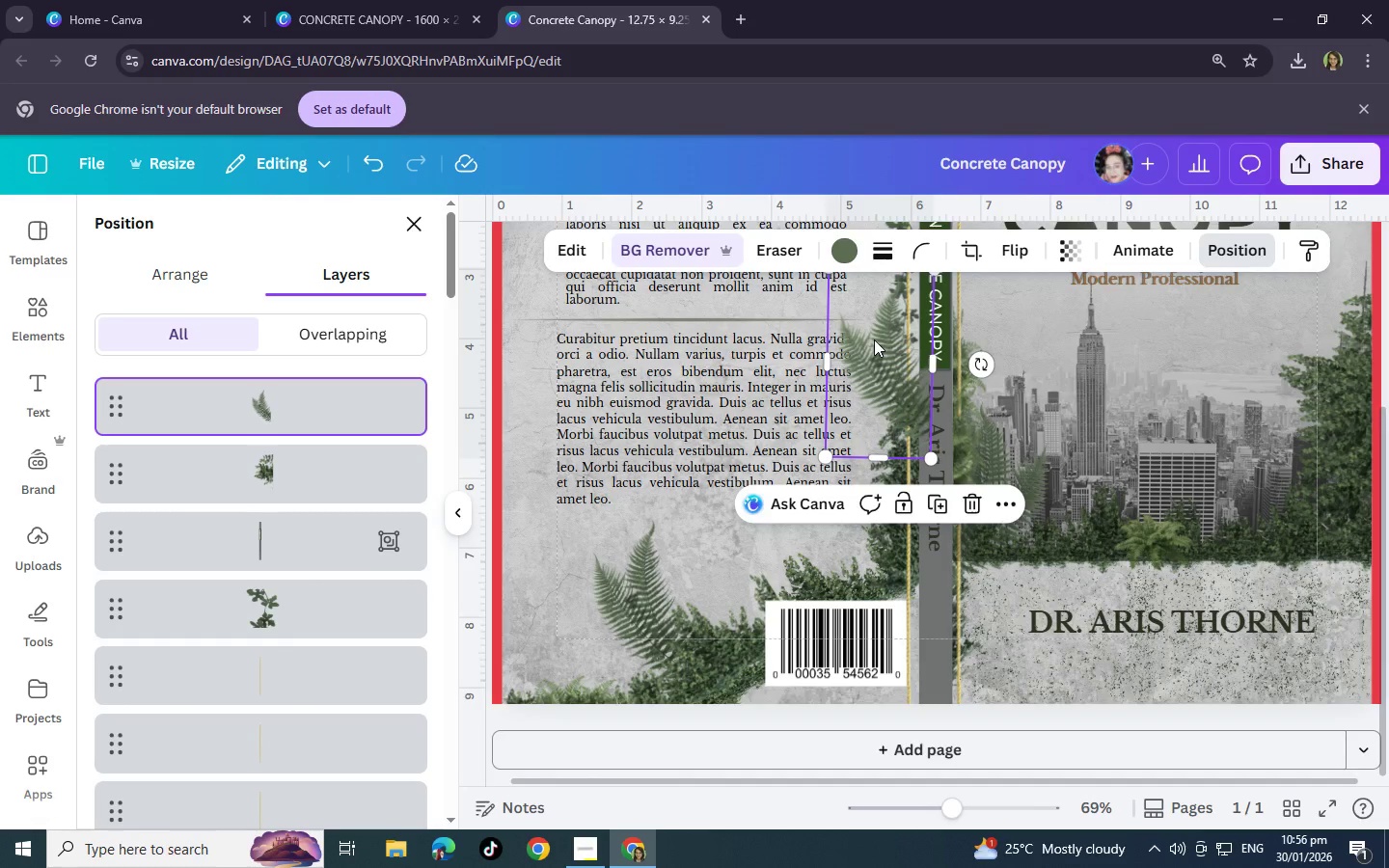 
scroll: coordinate [874, 338], scroll_direction: up, amount: 1.0
 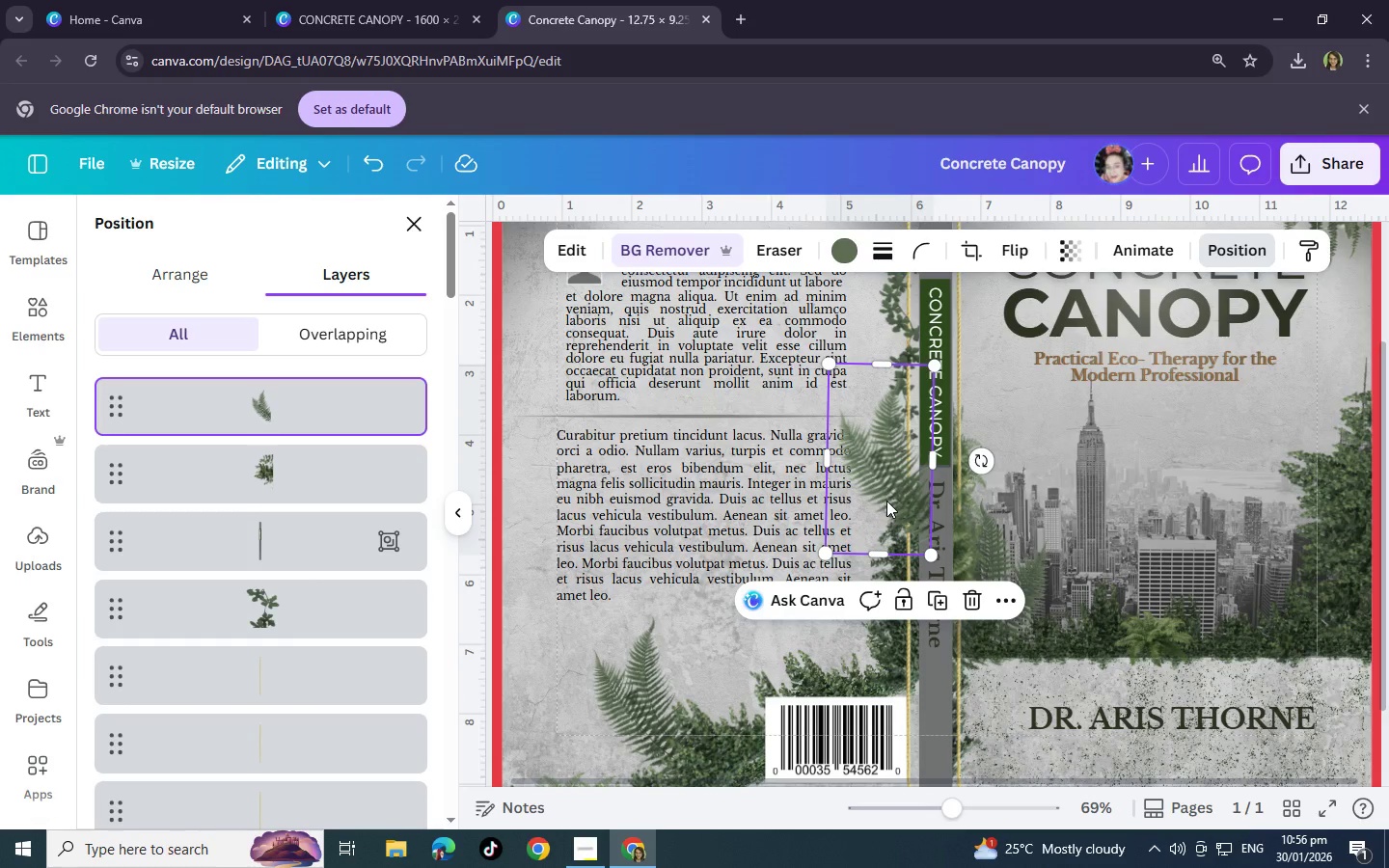 
left_click_drag(start_coordinate=[886, 501], to_coordinate=[888, 471])
 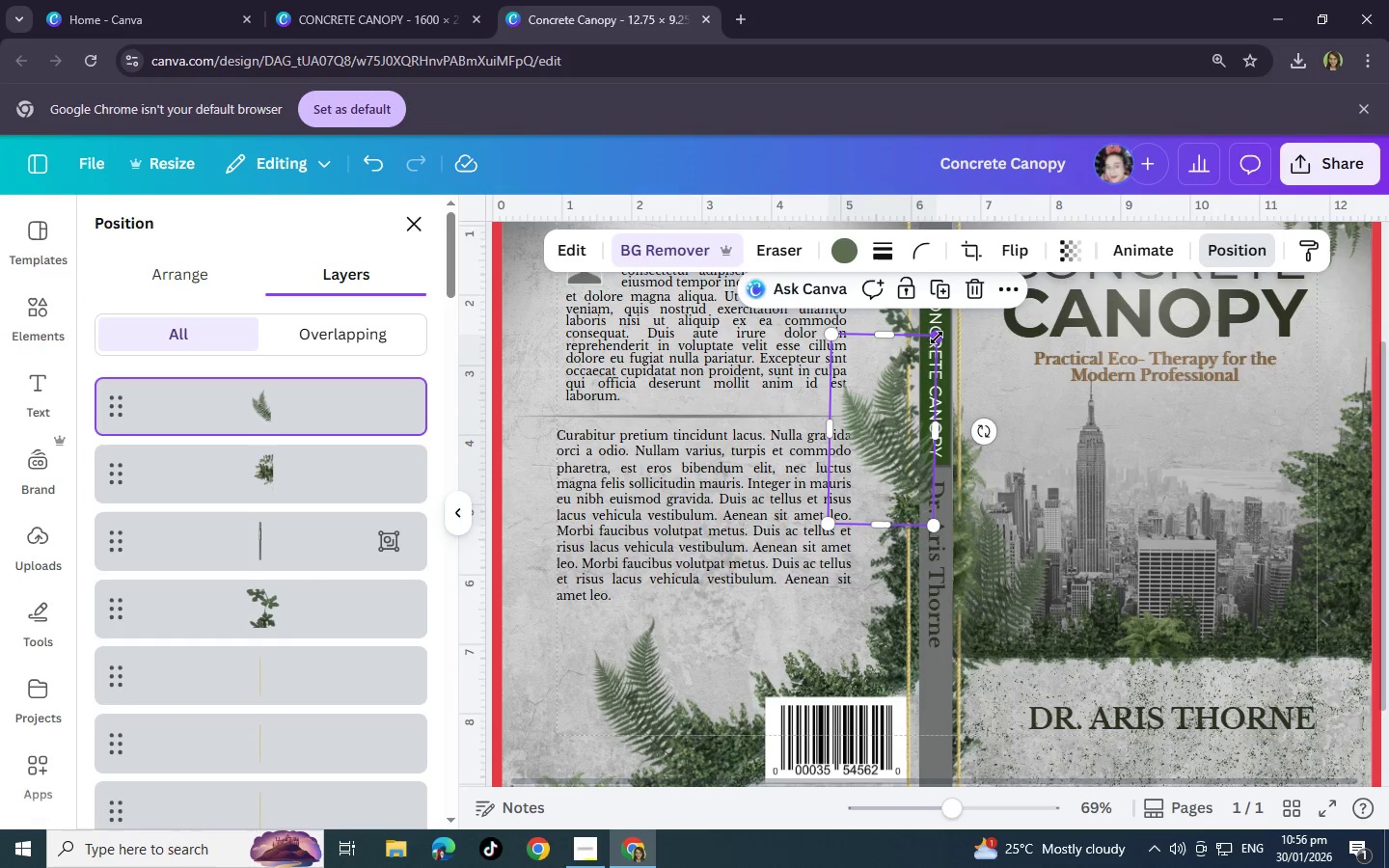 
left_click_drag(start_coordinate=[937, 338], to_coordinate=[899, 400])
 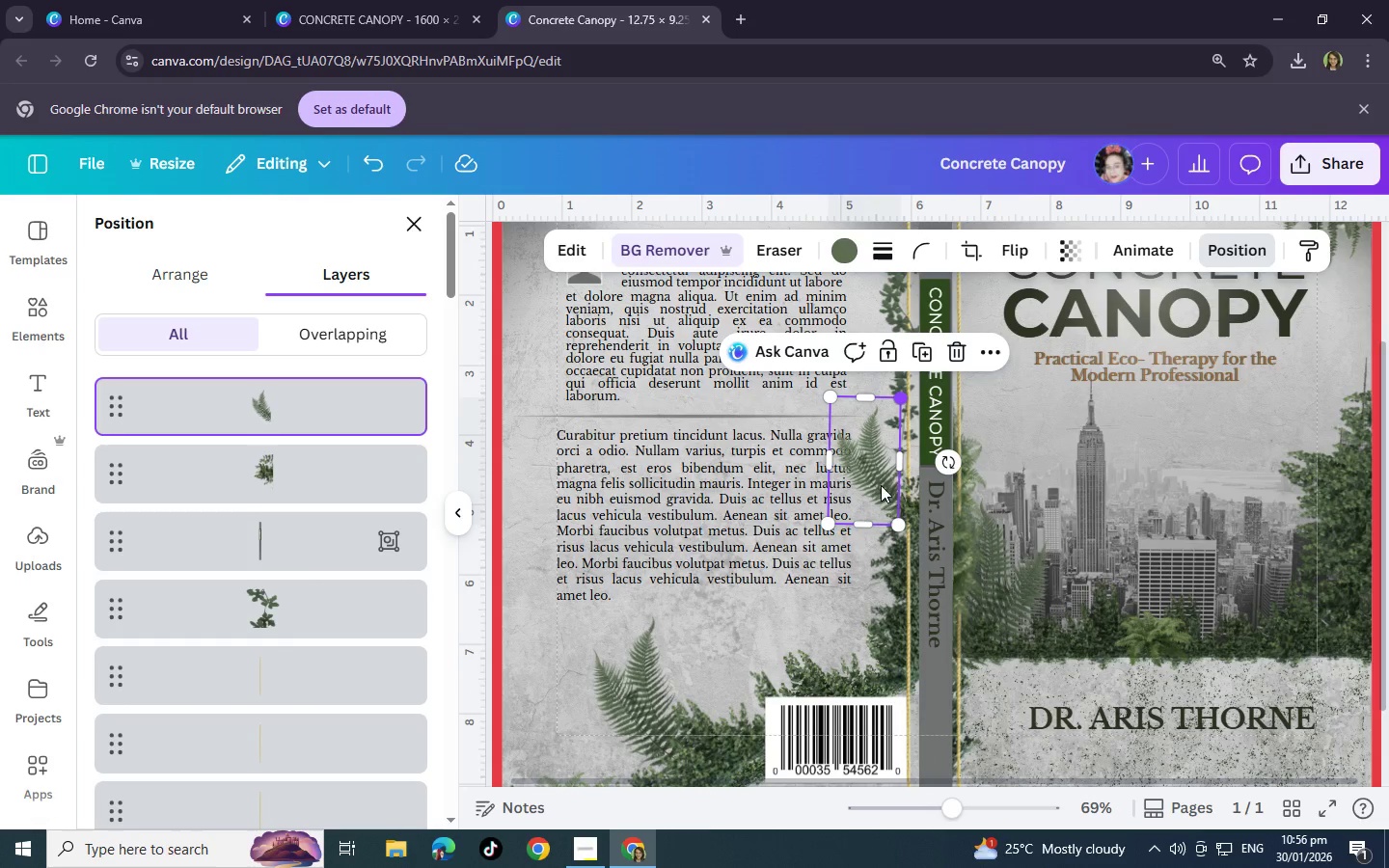 
left_click_drag(start_coordinate=[876, 486], to_coordinate=[893, 479])
 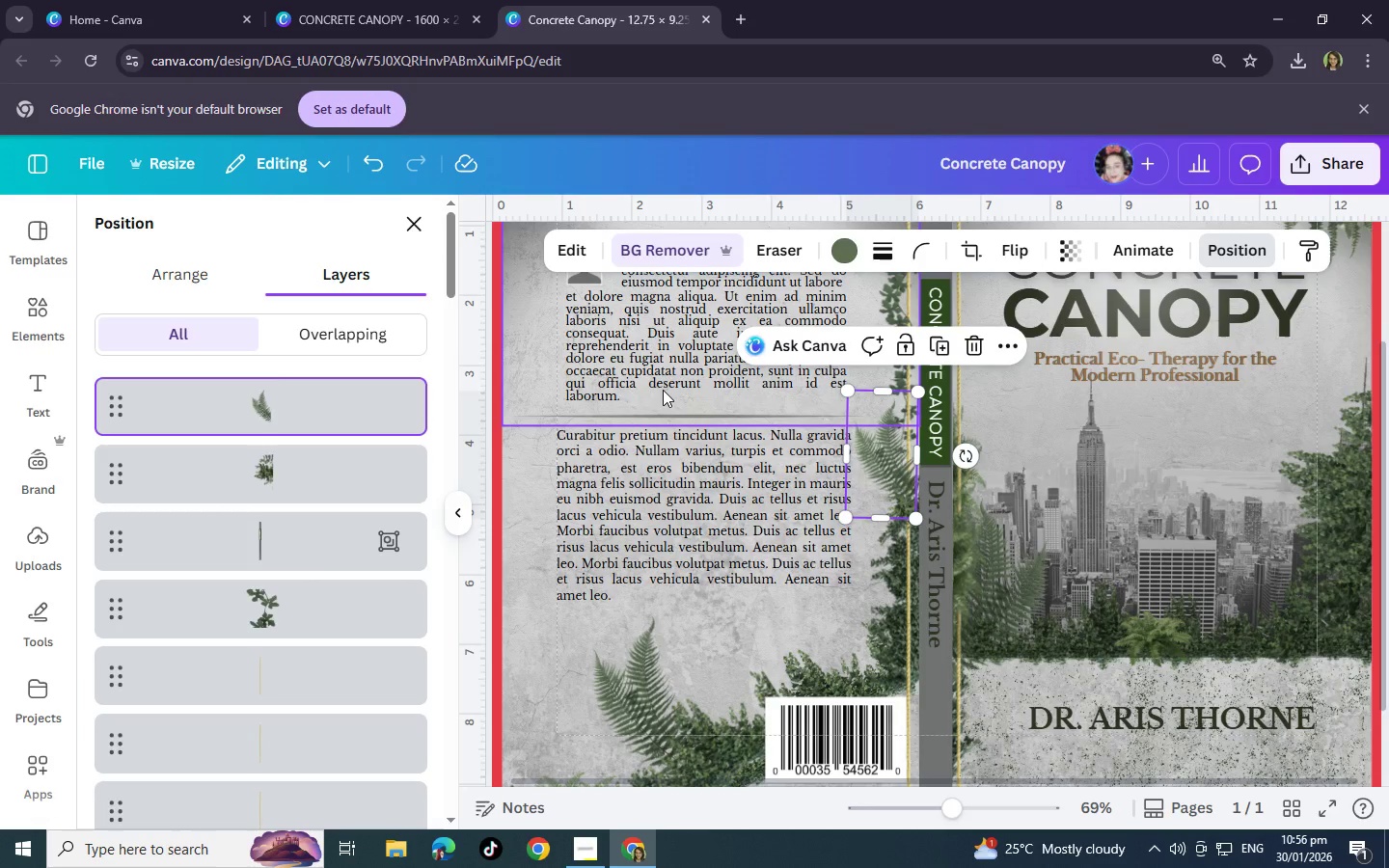 
left_click([663, 390])
 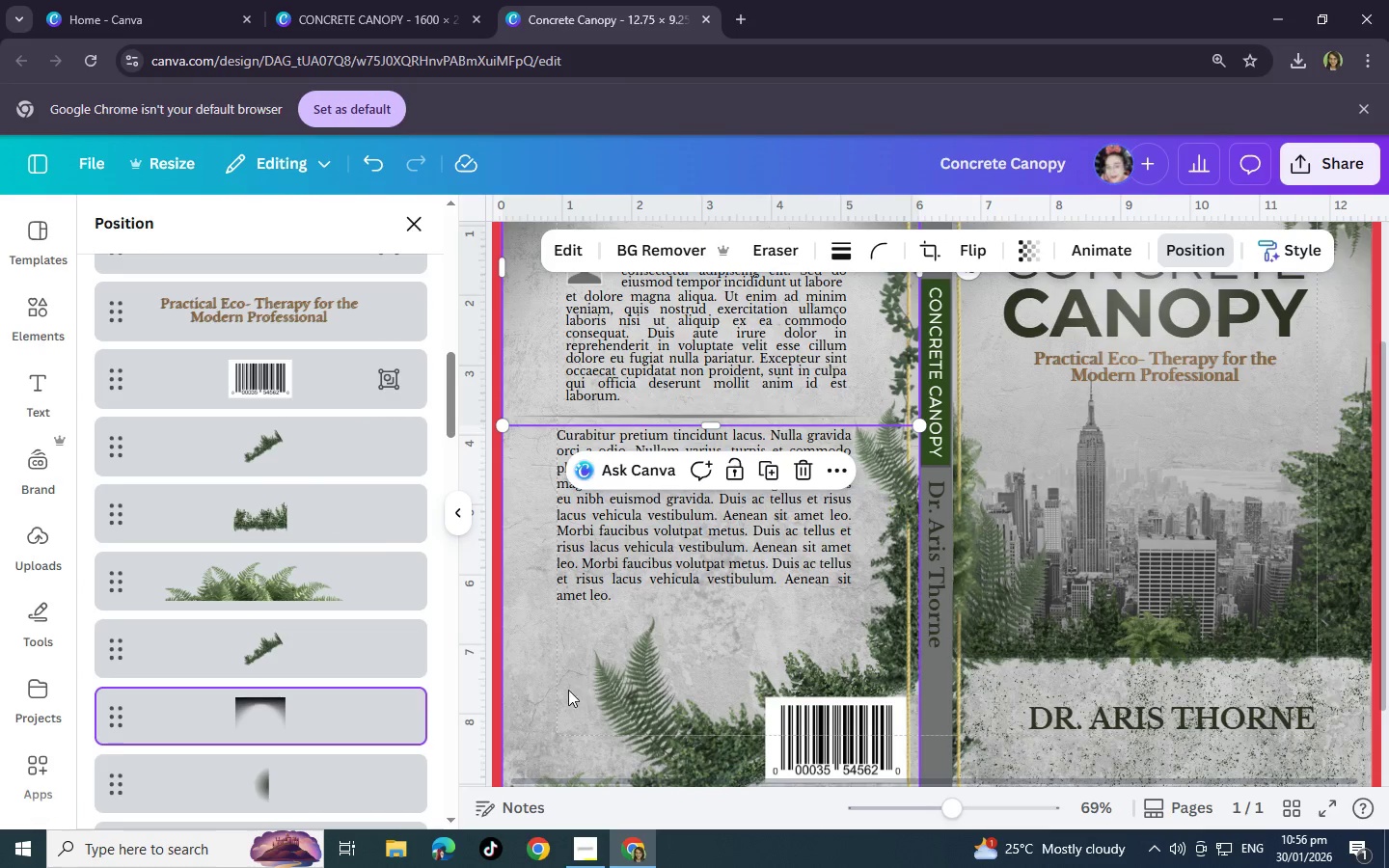 
left_click([551, 692])
 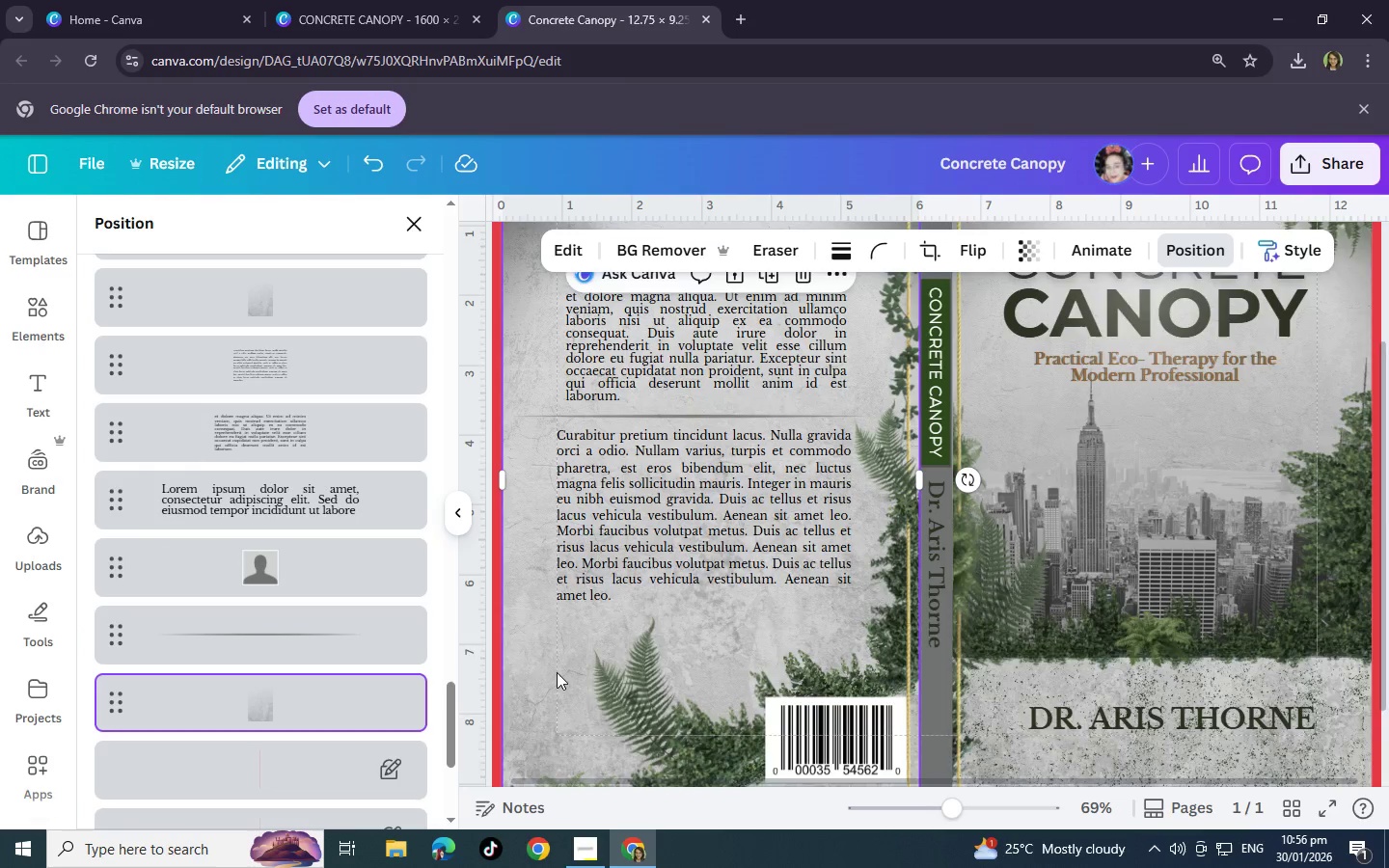 
scroll: coordinate [557, 671], scroll_direction: up, amount: 2.0
 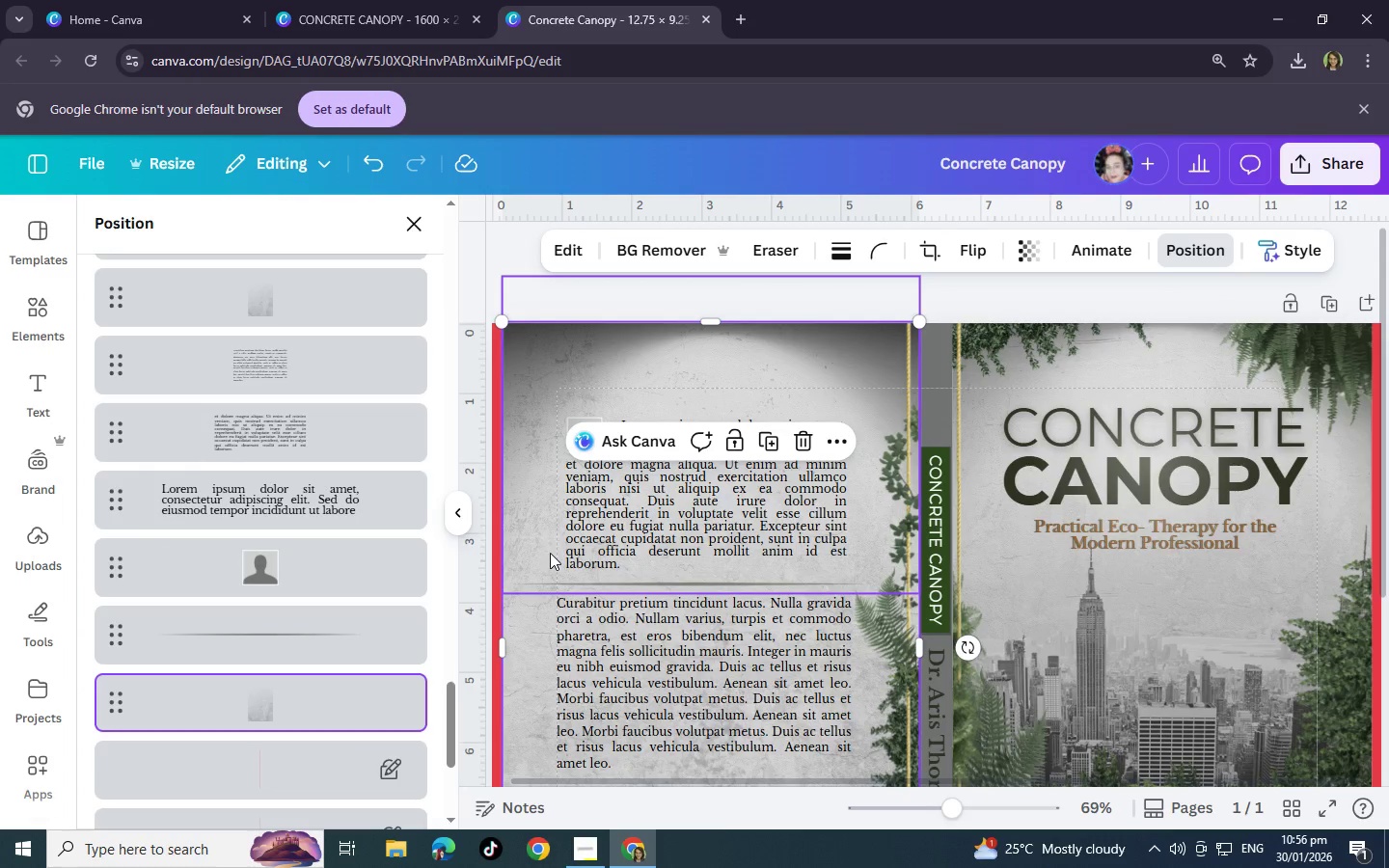 
wait(7.96)
 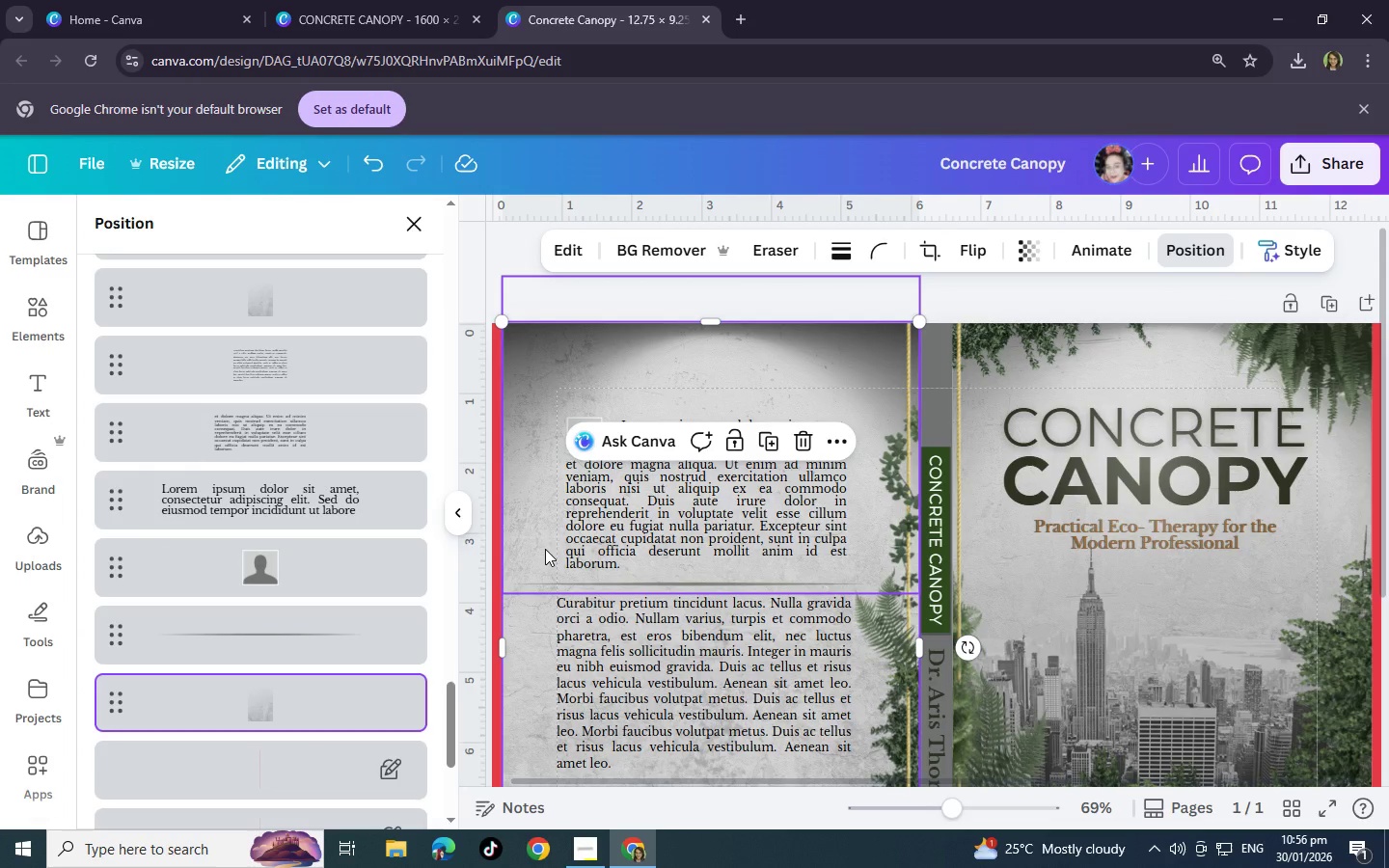 
key(Control+C)
 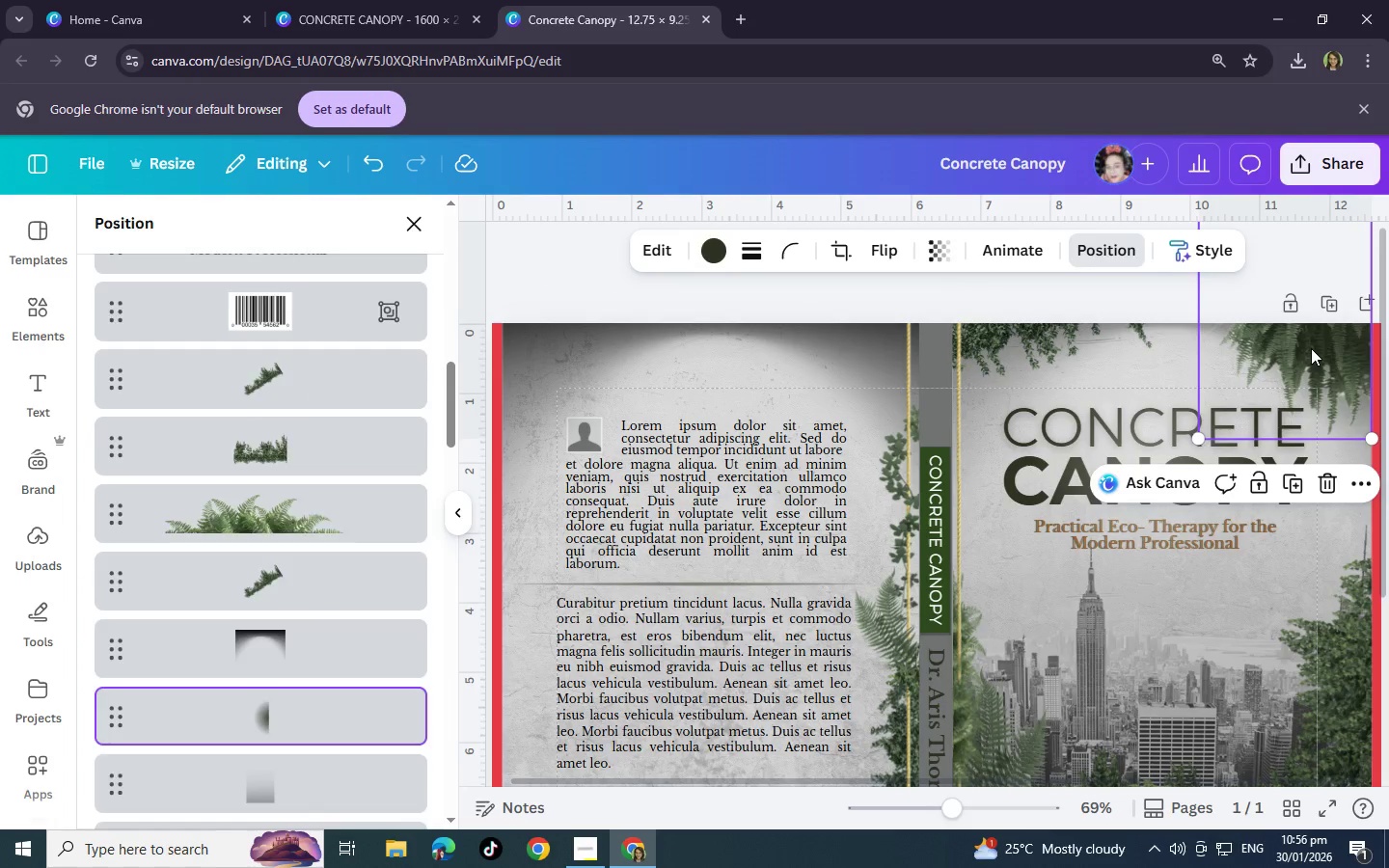 
key(Control+V)
 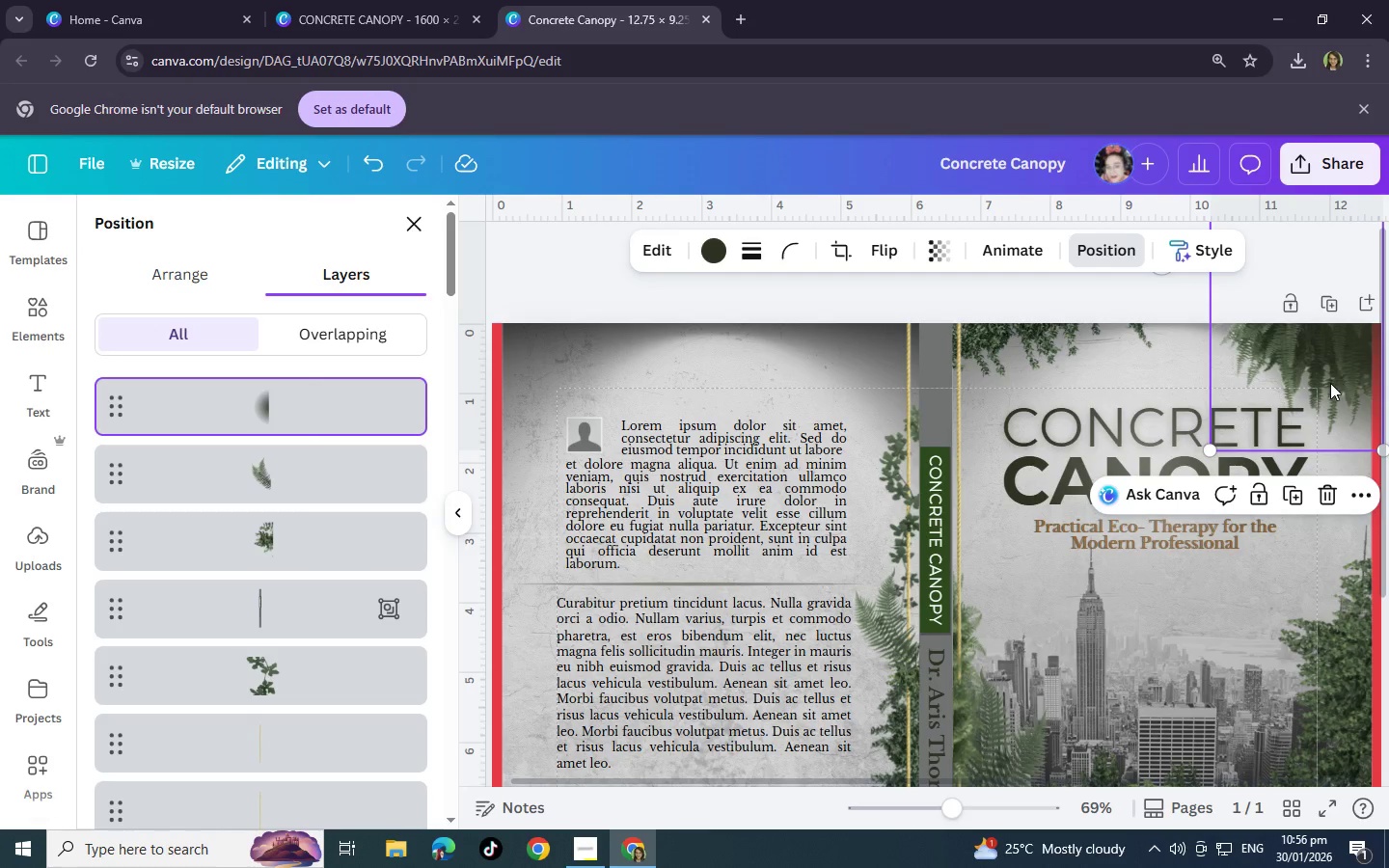 
left_click_drag(start_coordinate=[1339, 381], to_coordinate=[1174, 393])
 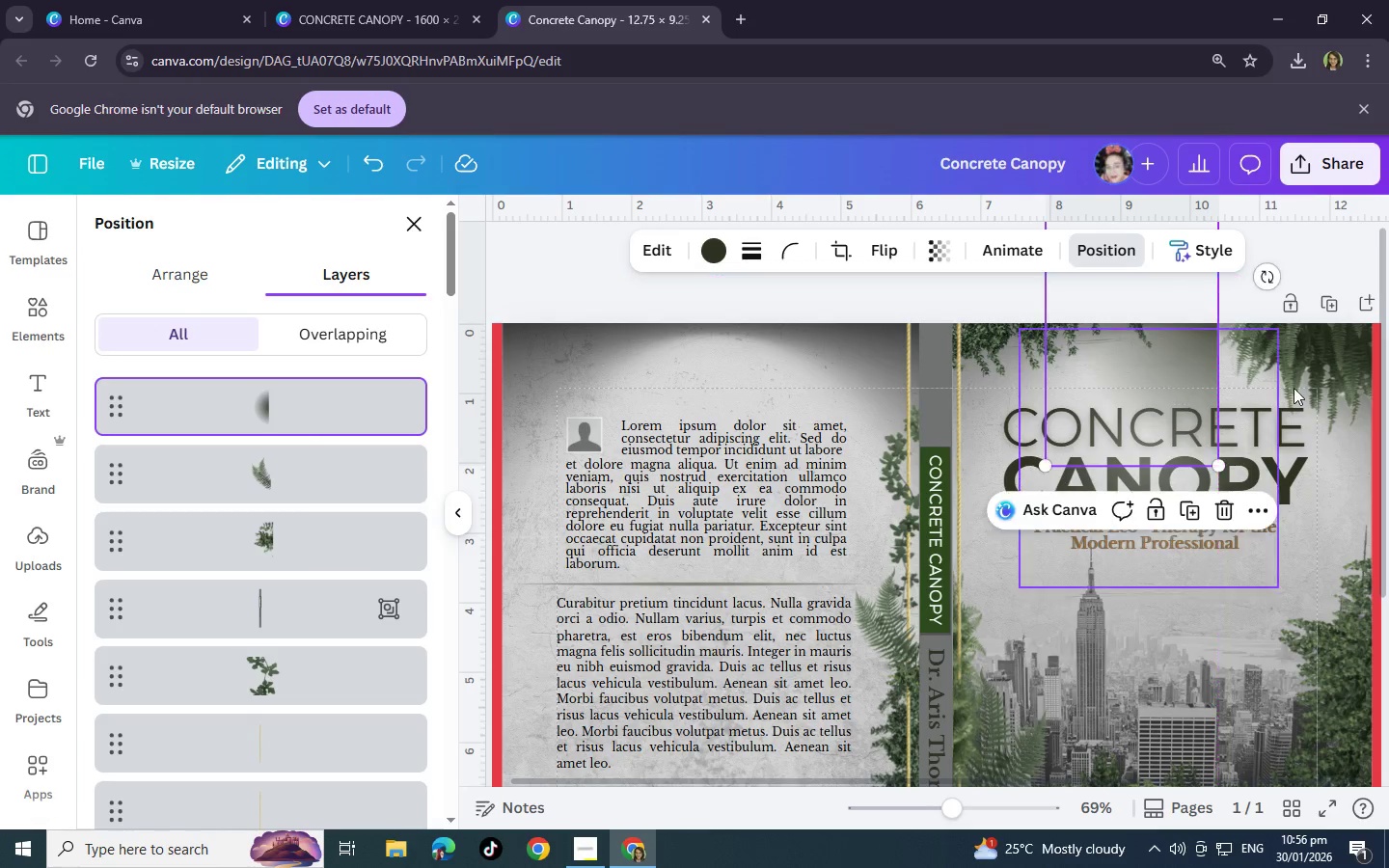 
key(Control+Z)
 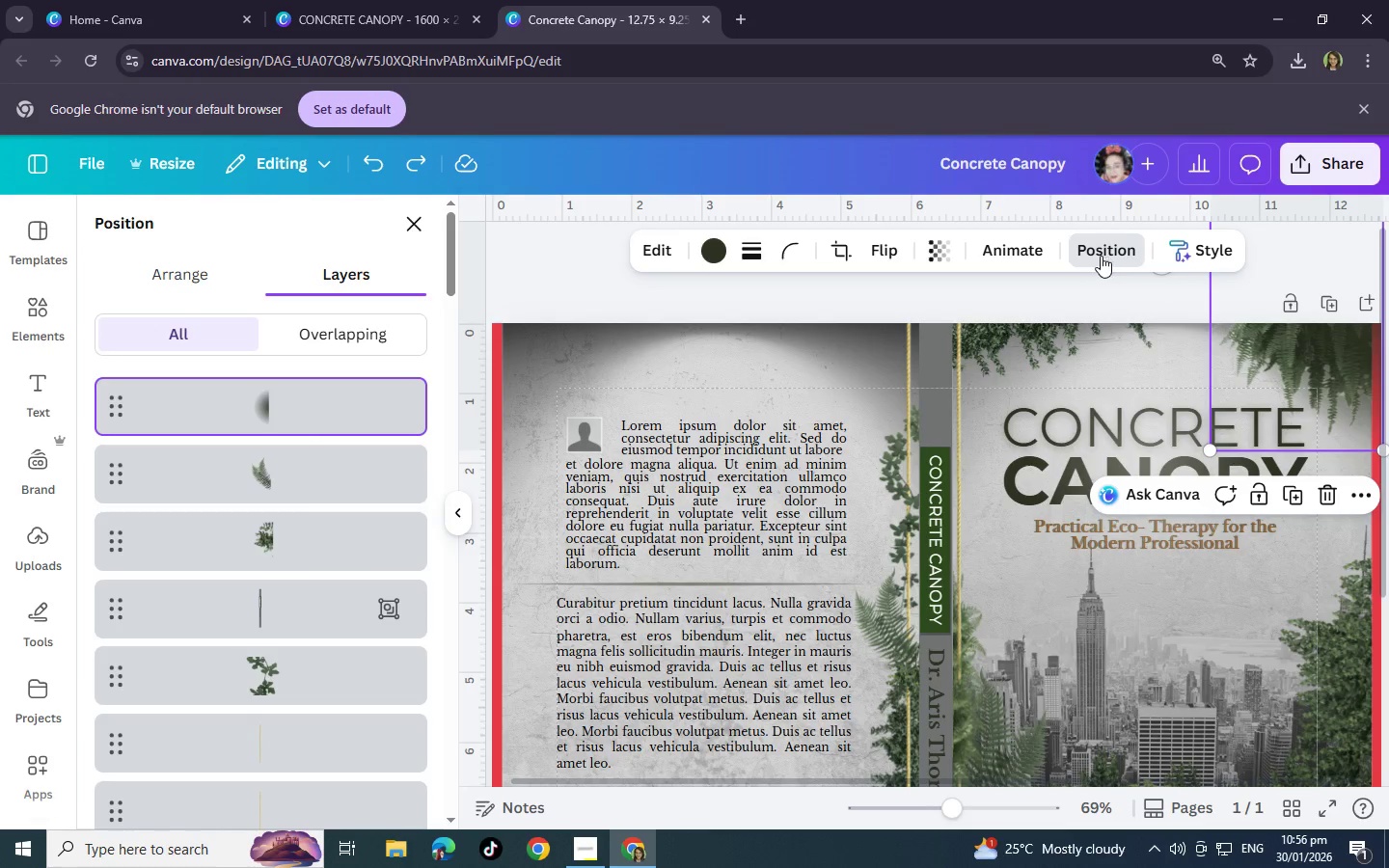 
left_click([1100, 256])
 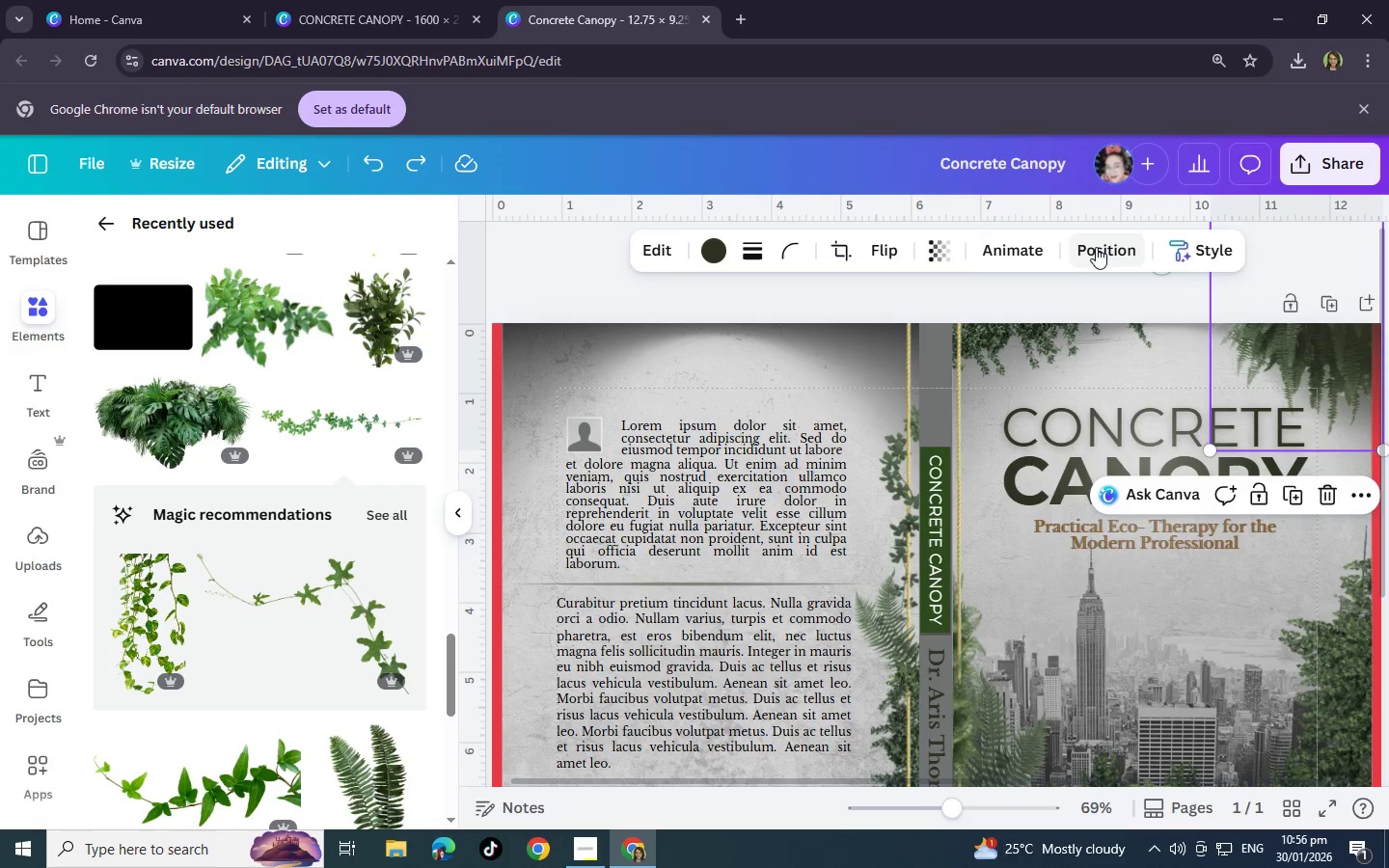 
scroll: coordinate [214, 563], scroll_direction: up, amount: 2.0
 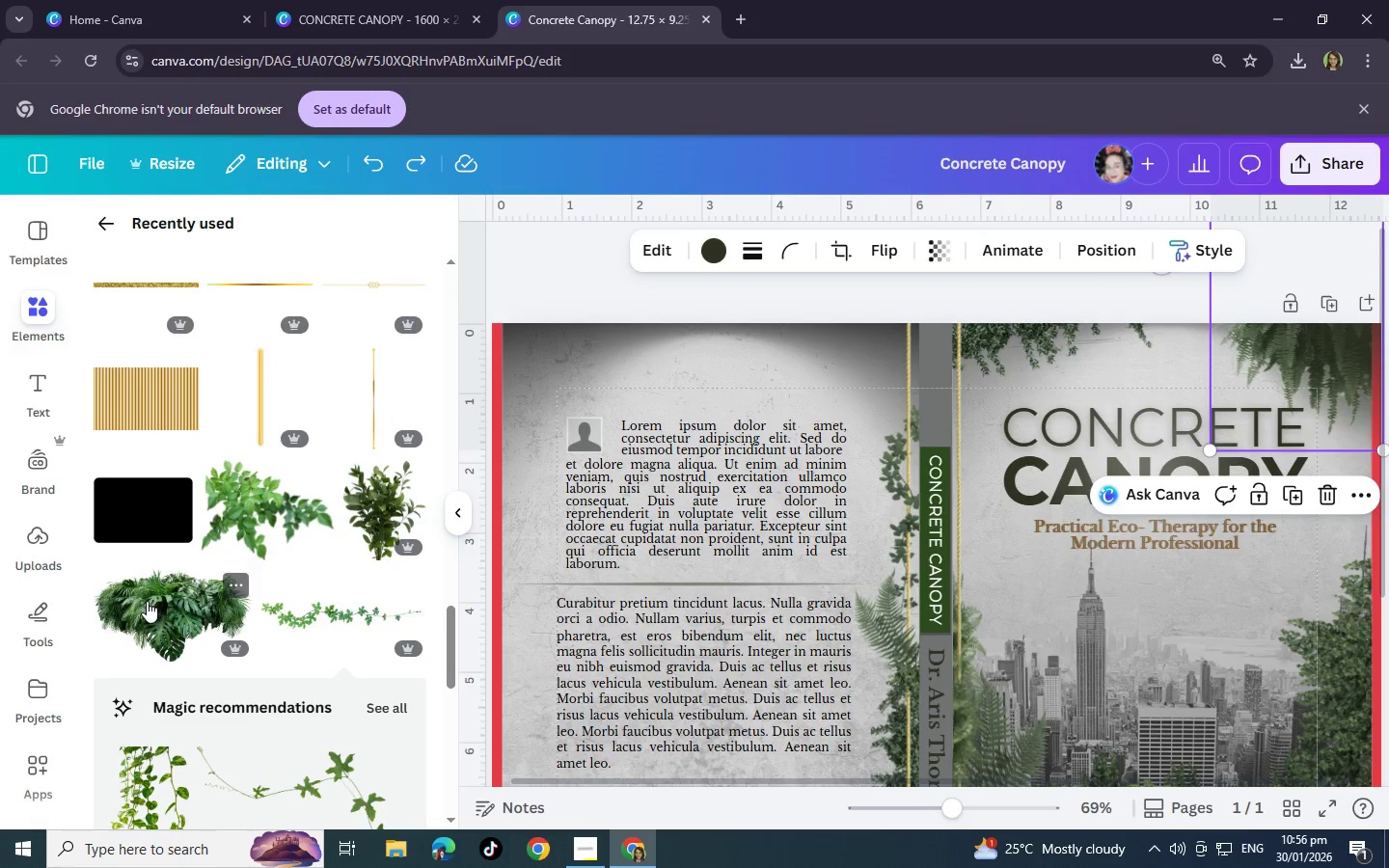 
left_click([147, 601])
 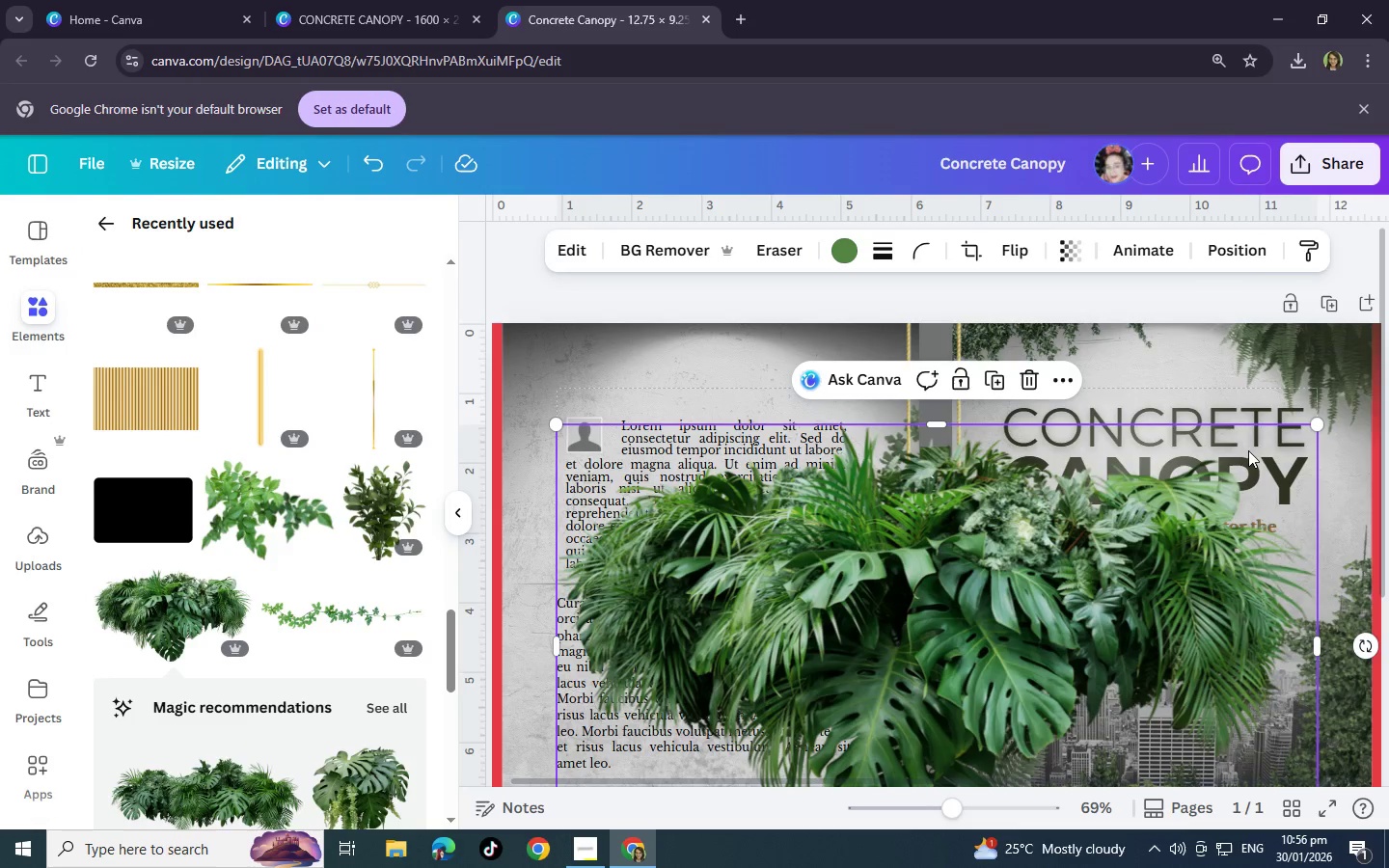 
key(Control+Z)
 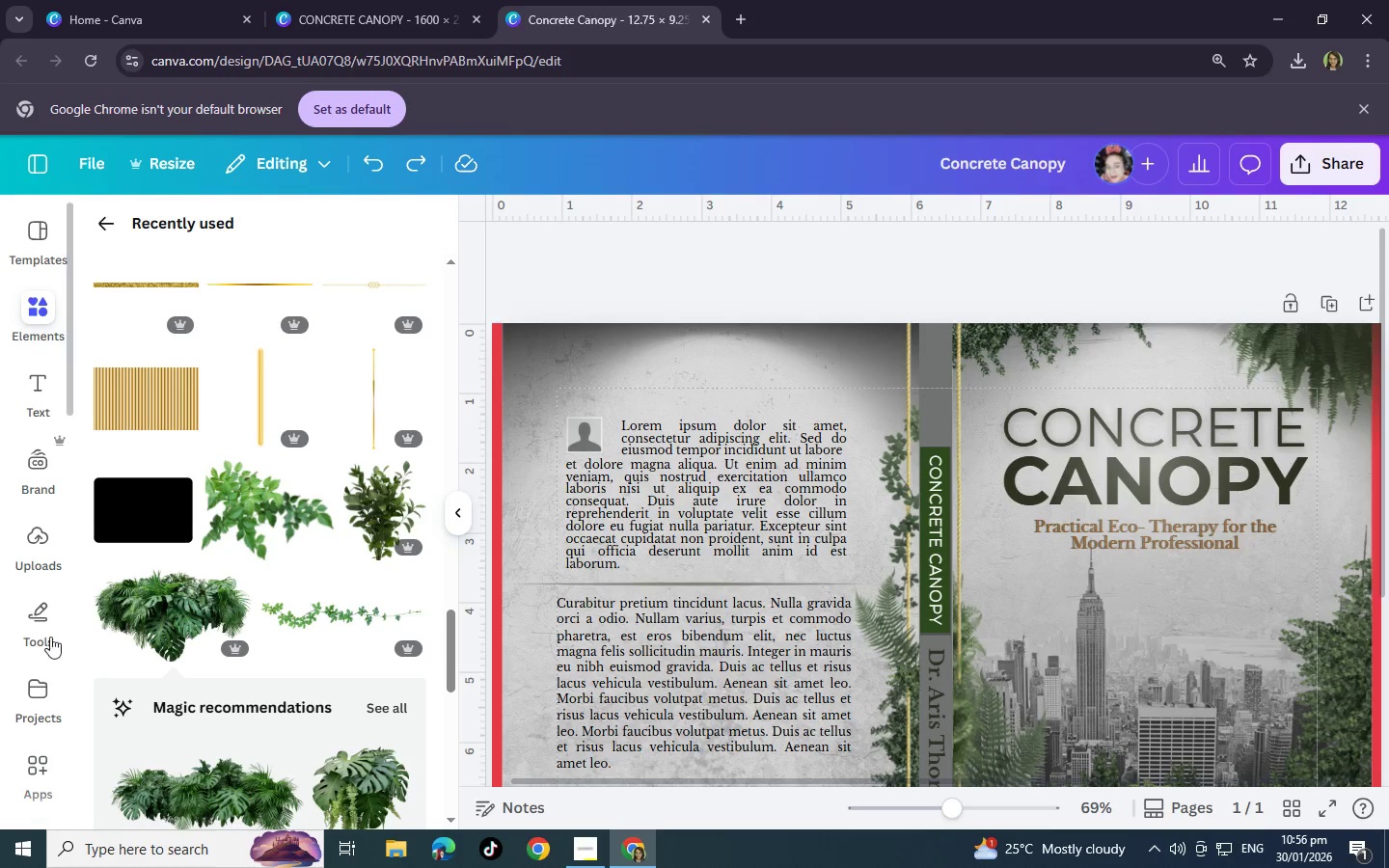 
scroll: coordinate [221, 649], scroll_direction: up, amount: 24.0
 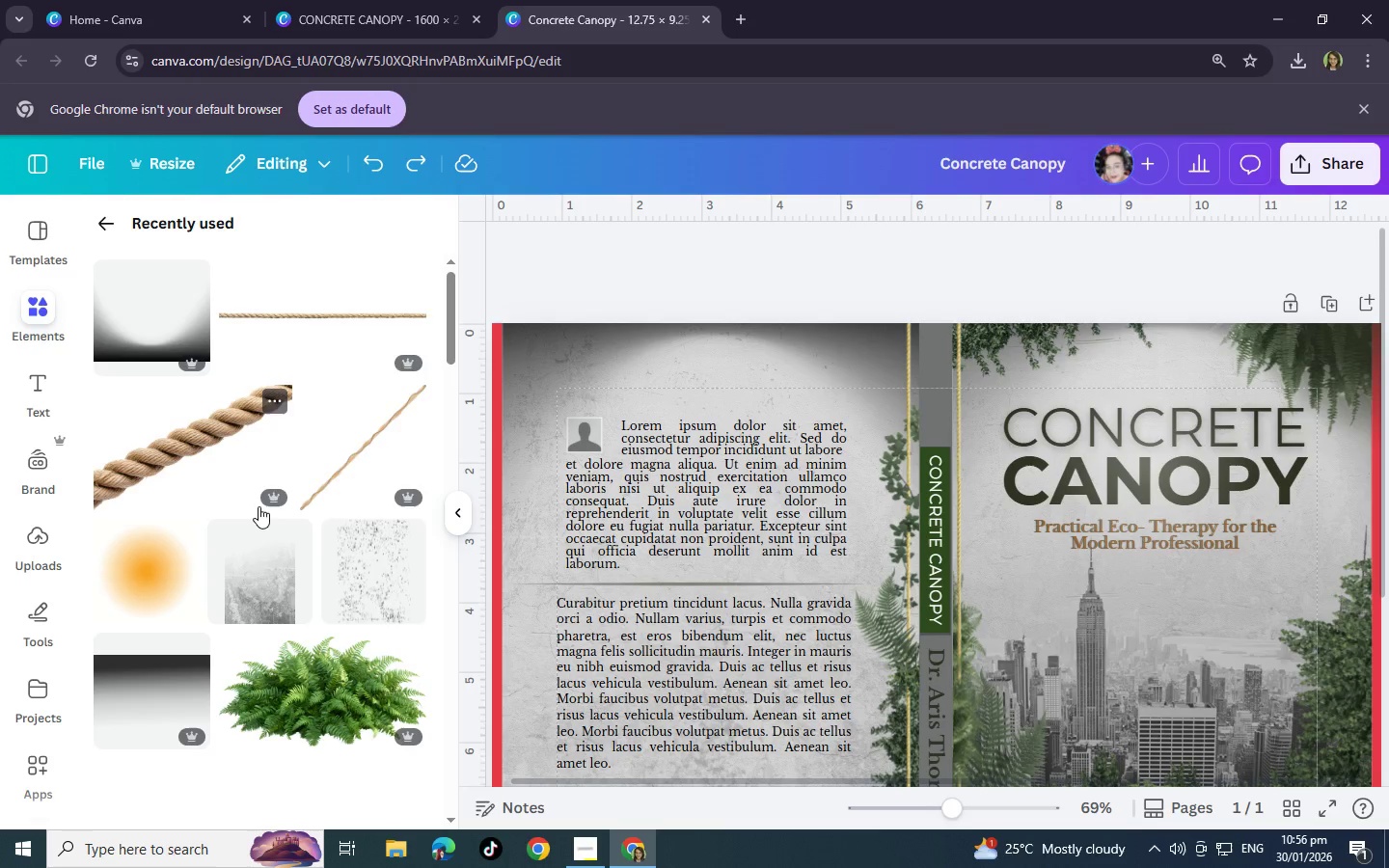 
scroll: coordinate [256, 438], scroll_direction: down, amount: 6.0
 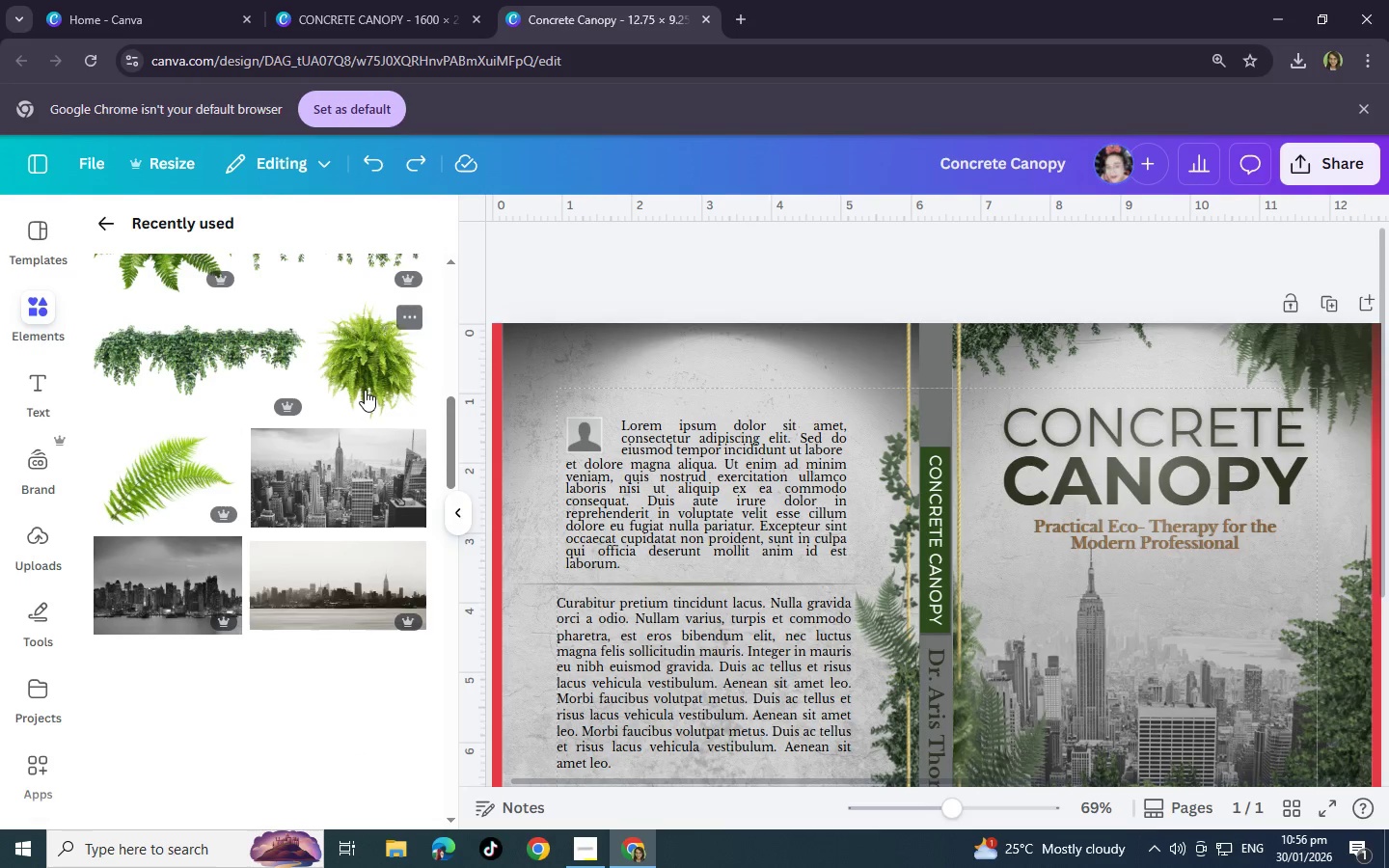 
left_click([365, 390])
 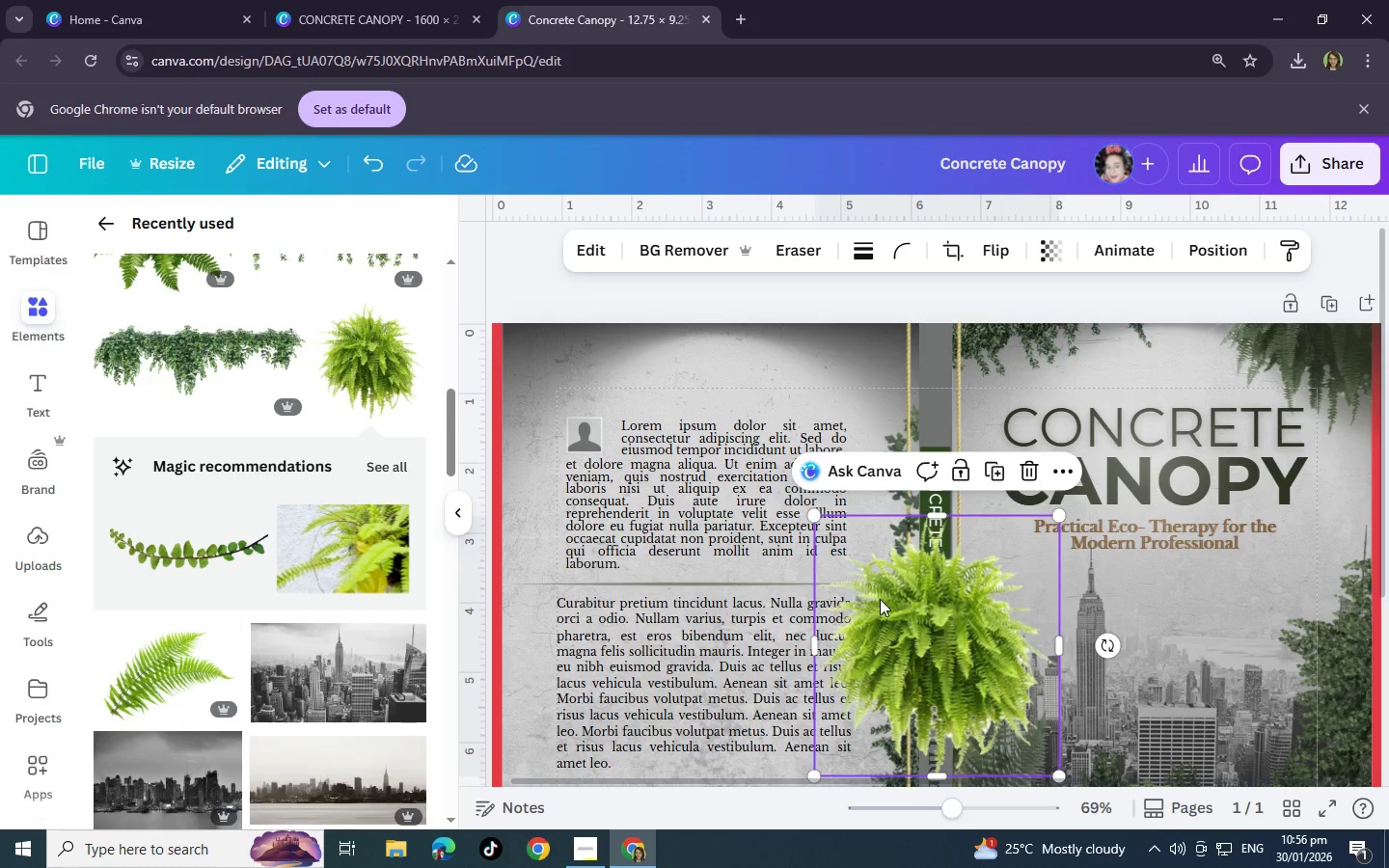 
left_click_drag(start_coordinate=[912, 663], to_coordinate=[849, 330])
 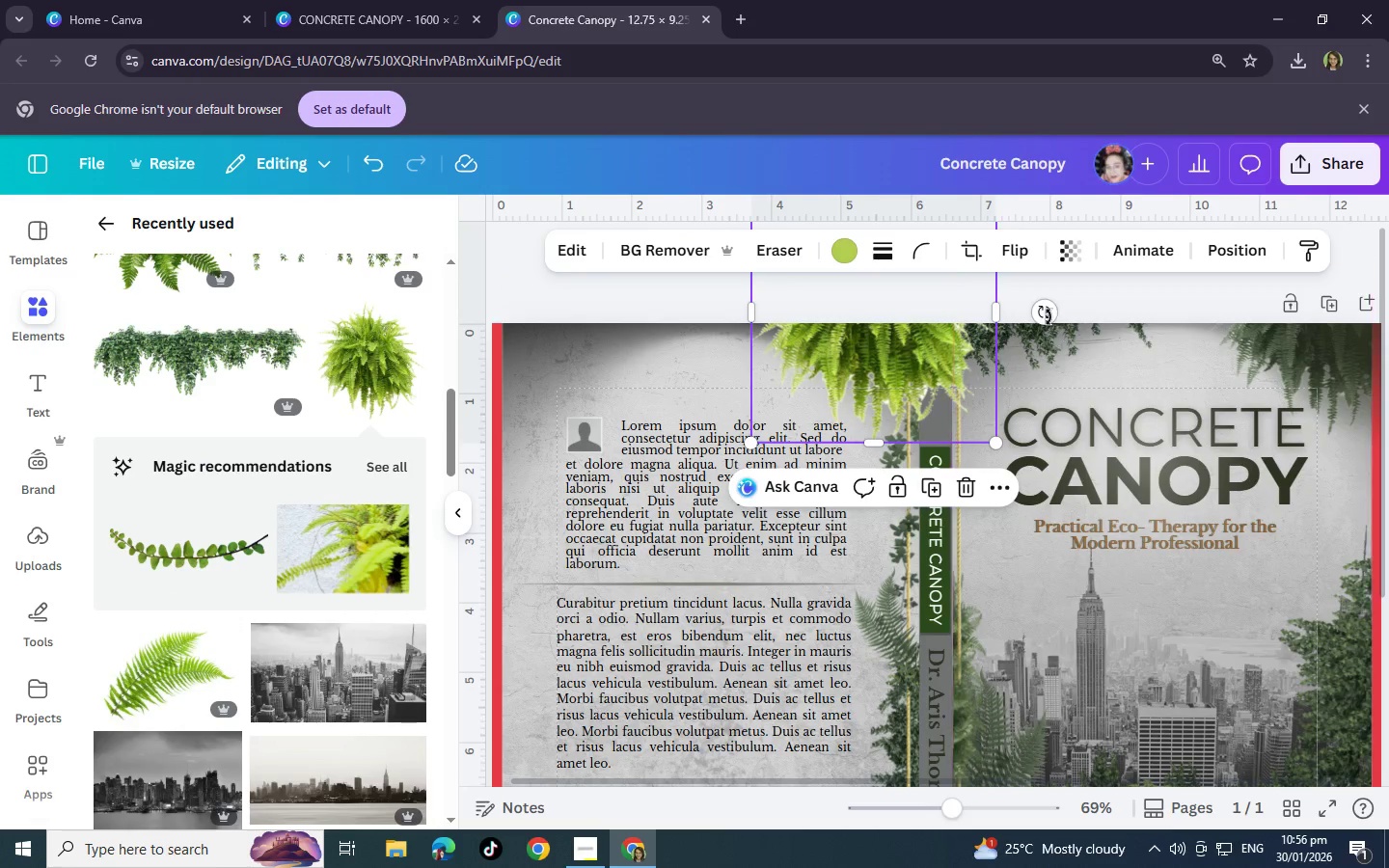 
left_click_drag(start_coordinate=[1049, 317], to_coordinate=[999, 360])
 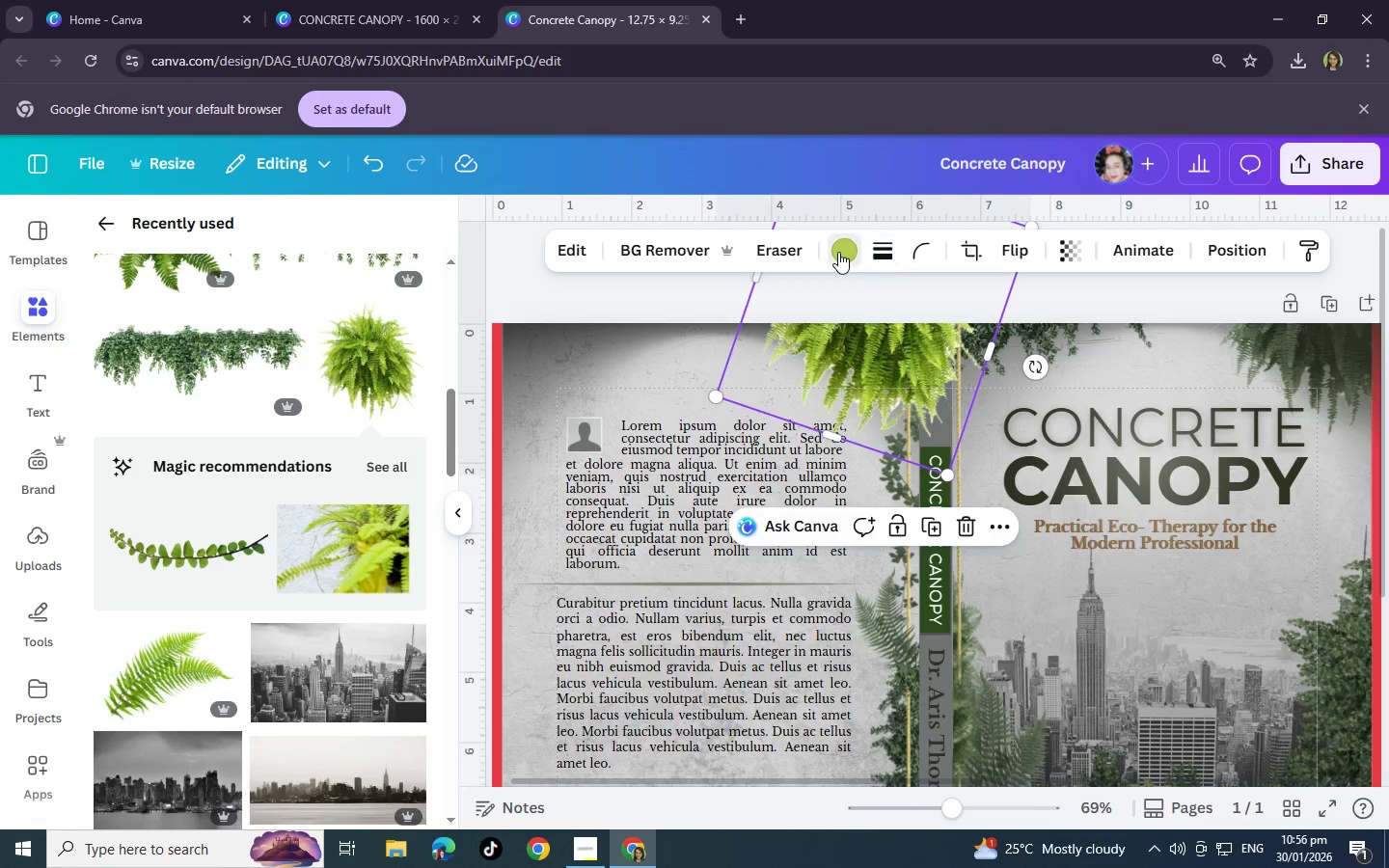 
left_click([838, 252])
 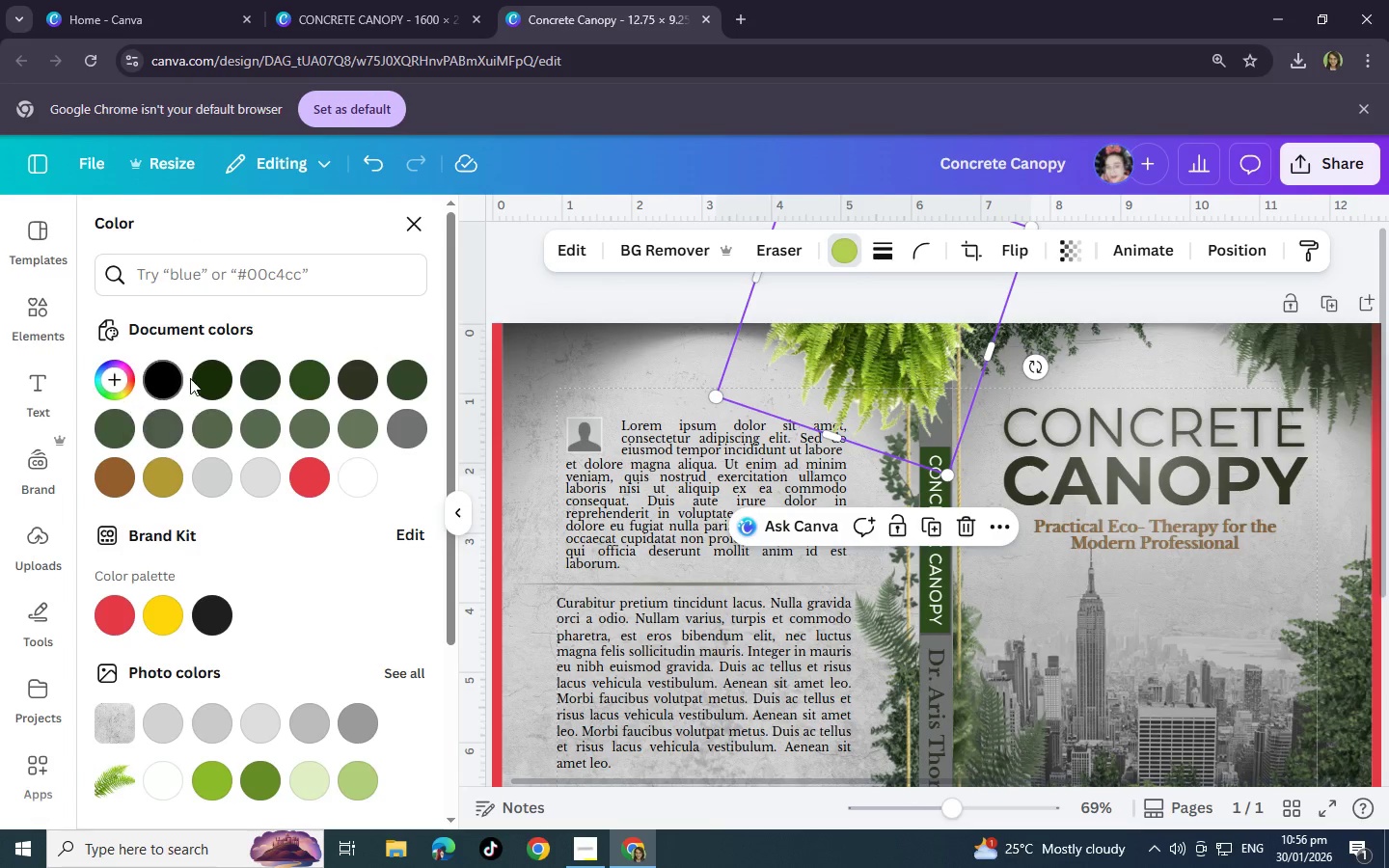 
left_click([207, 380])
 